 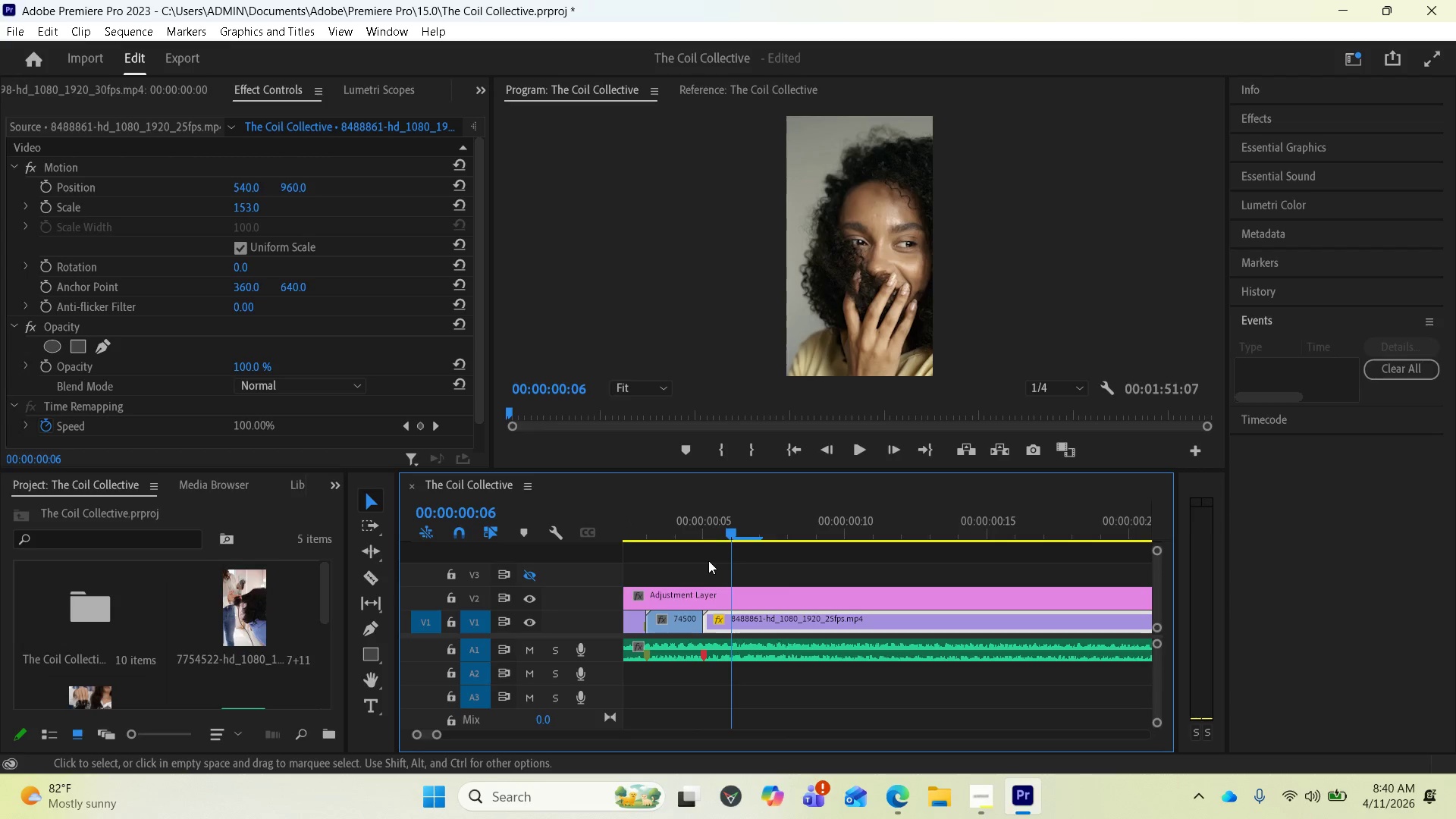 
left_click_drag(start_coordinate=[733, 532], to_coordinate=[799, 529])
 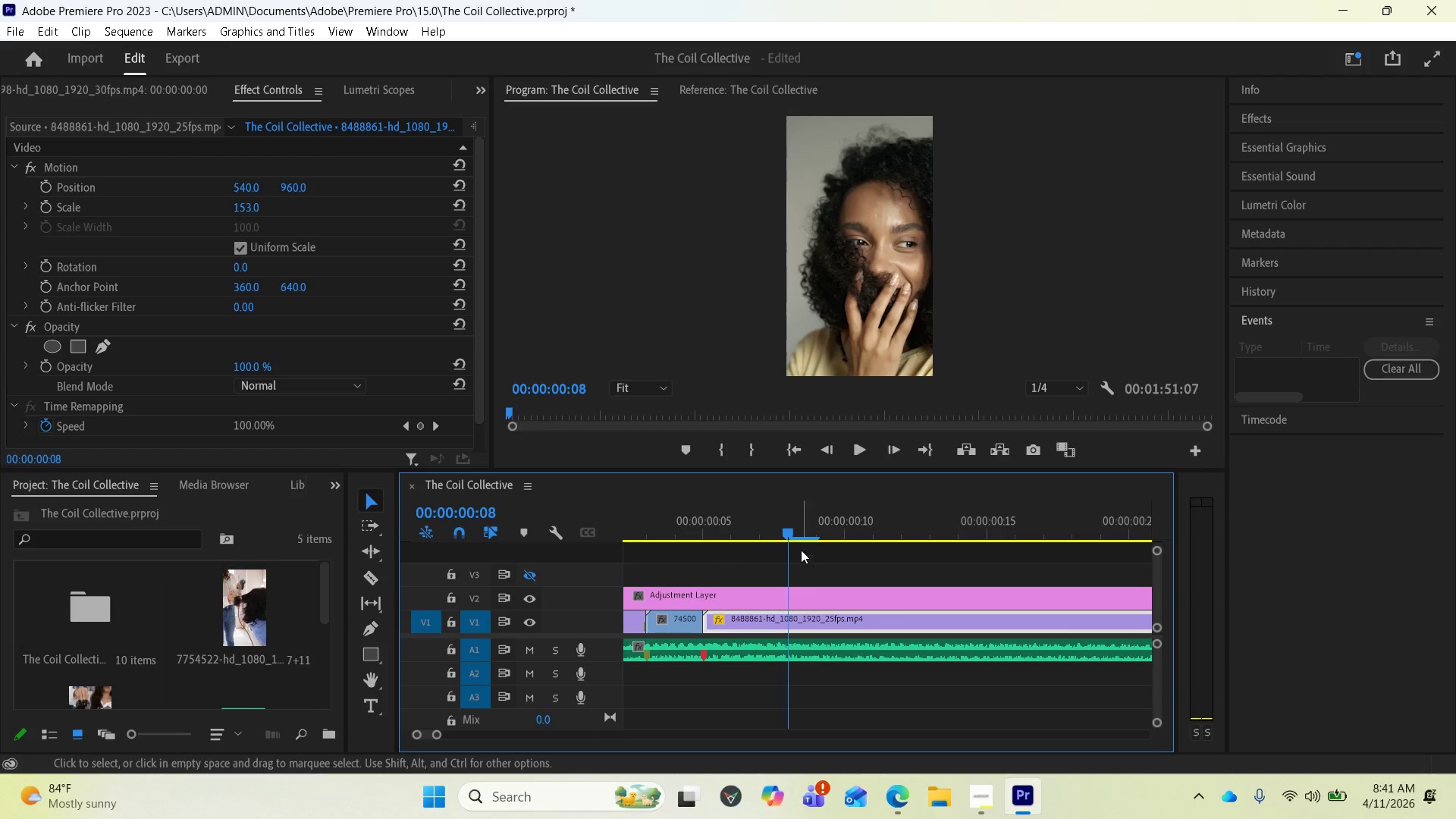 
left_click_drag(start_coordinate=[784, 535], to_coordinate=[768, 535])
 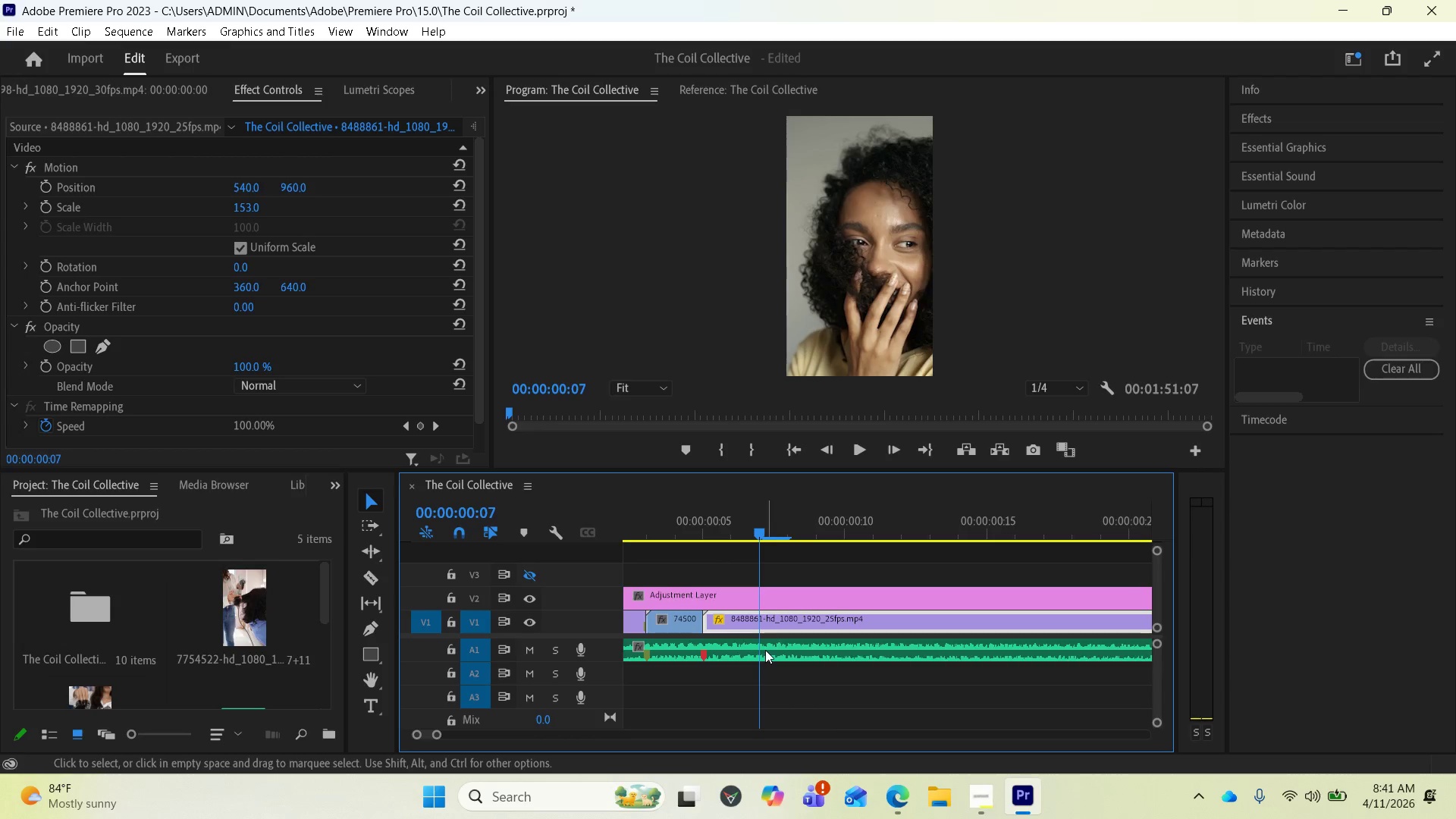 
left_click([767, 645])
 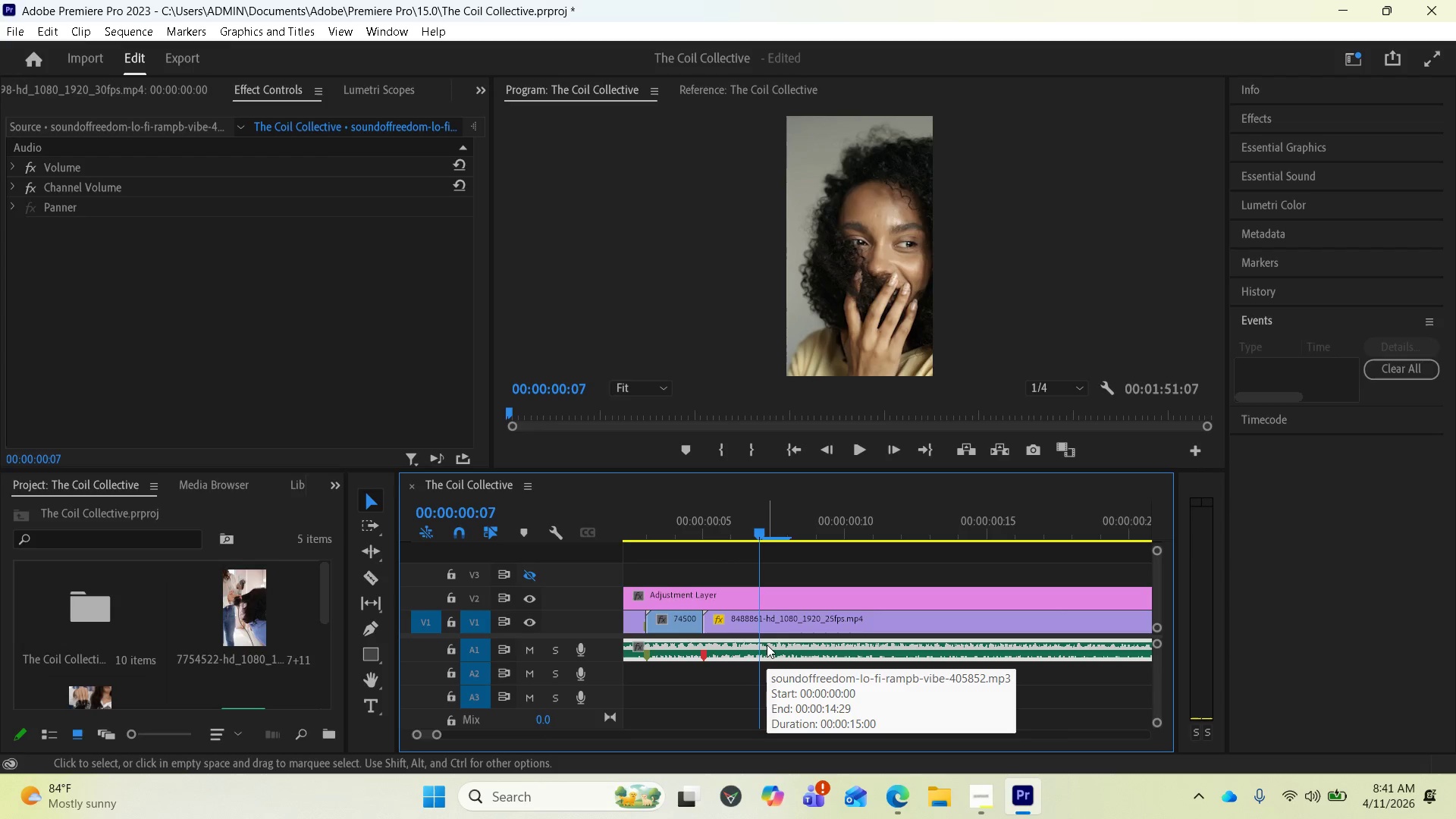 
type(mm)
 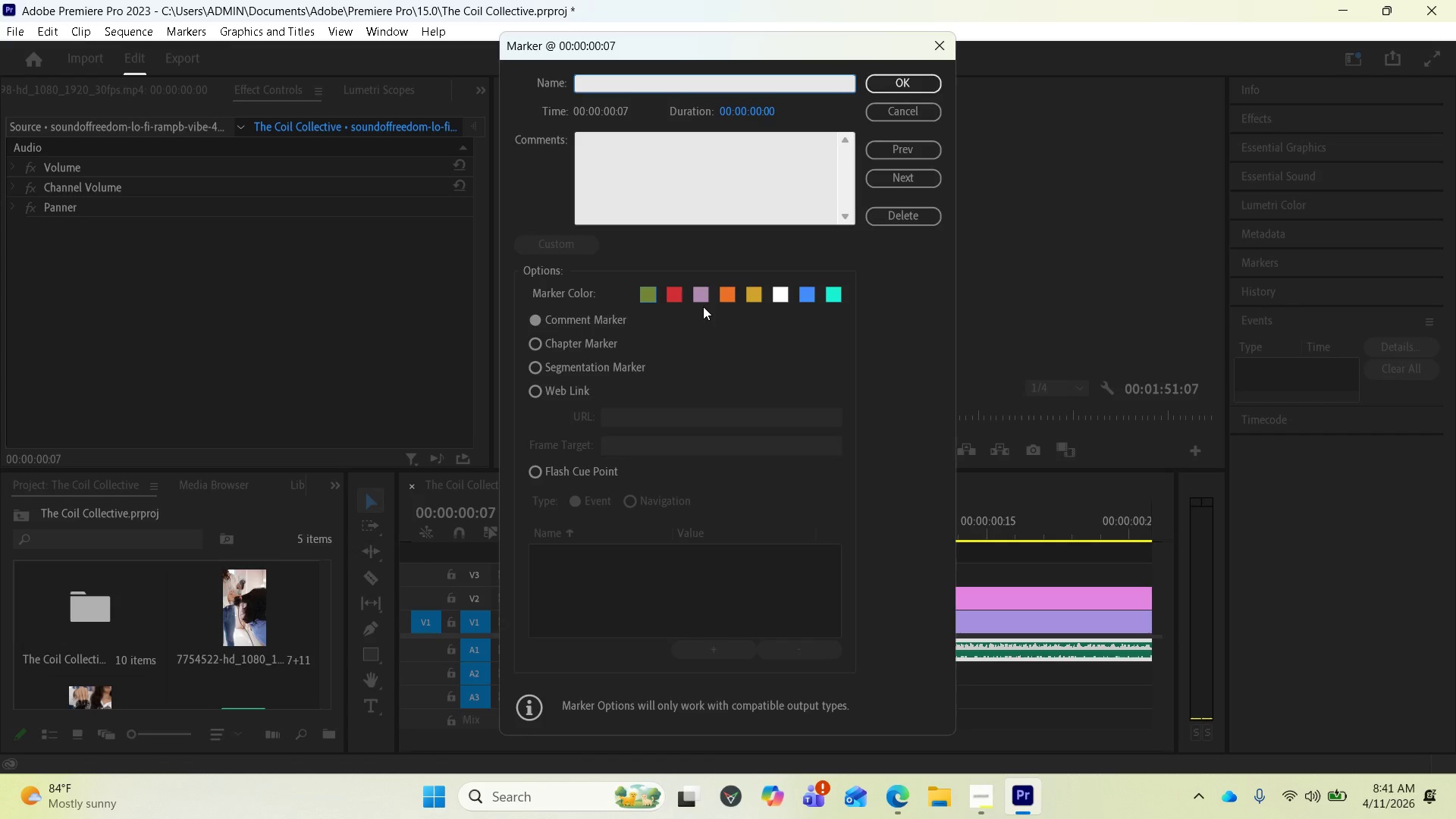 
left_click([702, 295])
 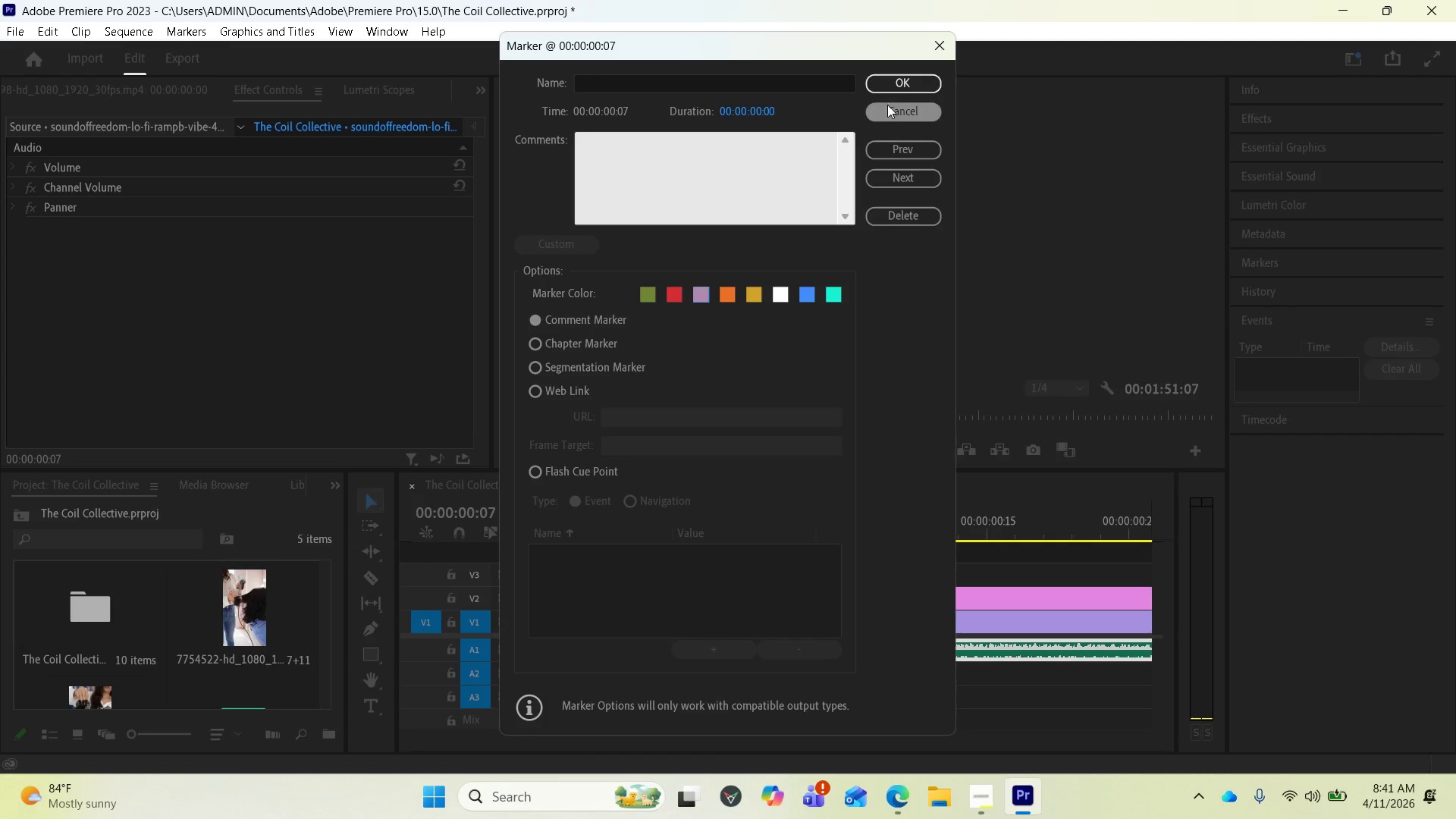 
left_click([891, 89])
 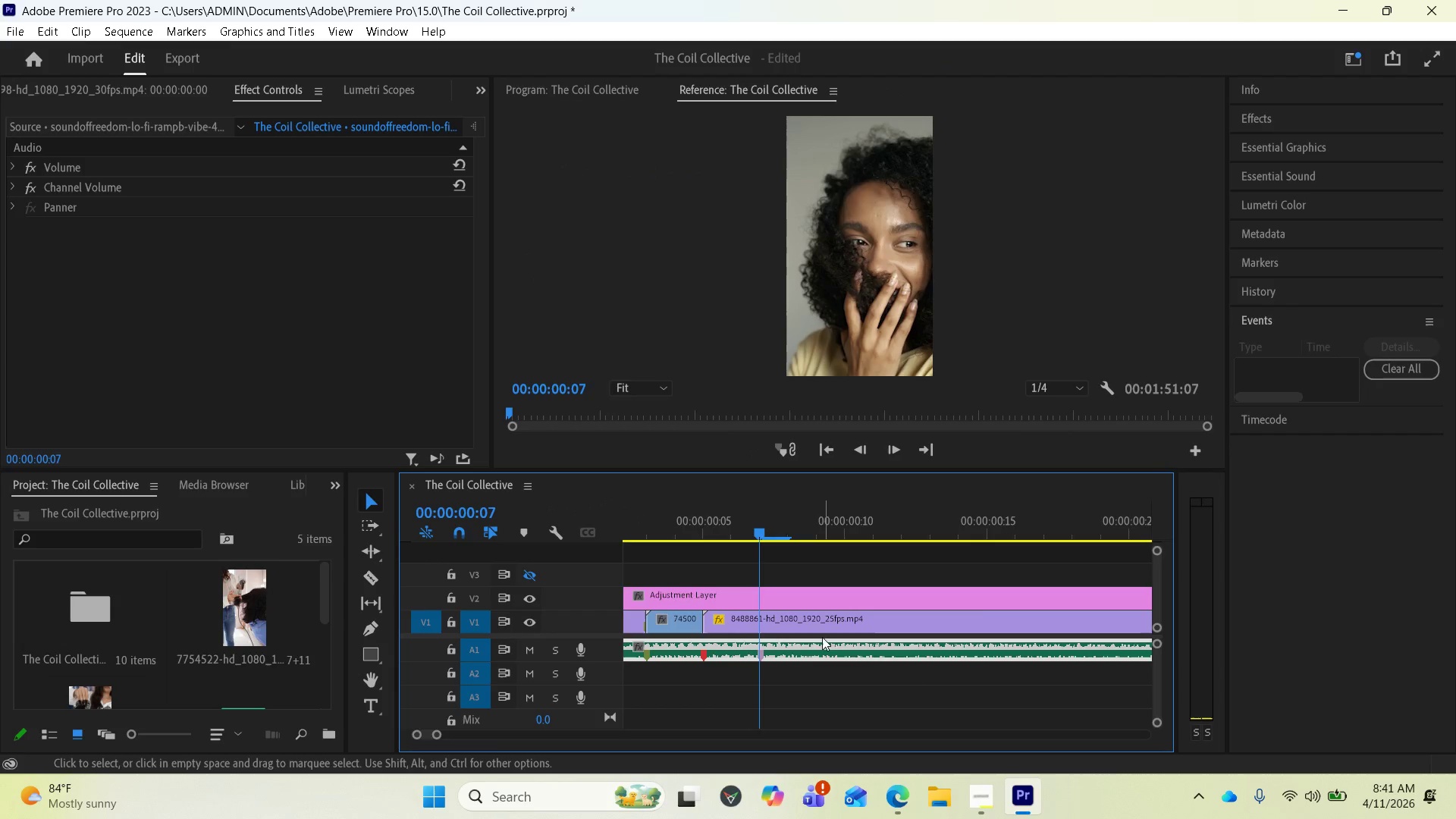 
hold_key(key=ControlLeft, duration=0.75)
 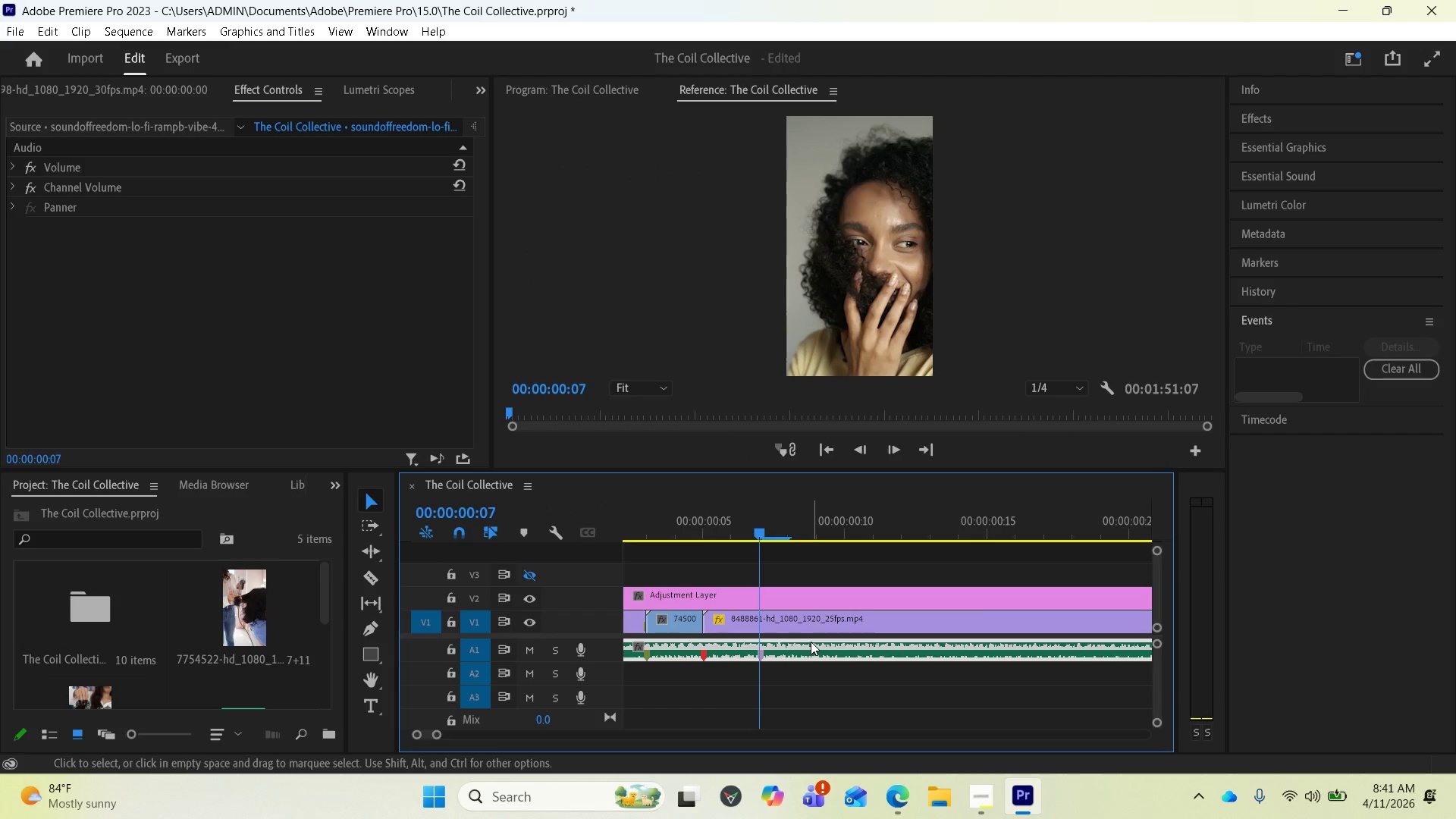 
key(Control+Z)
 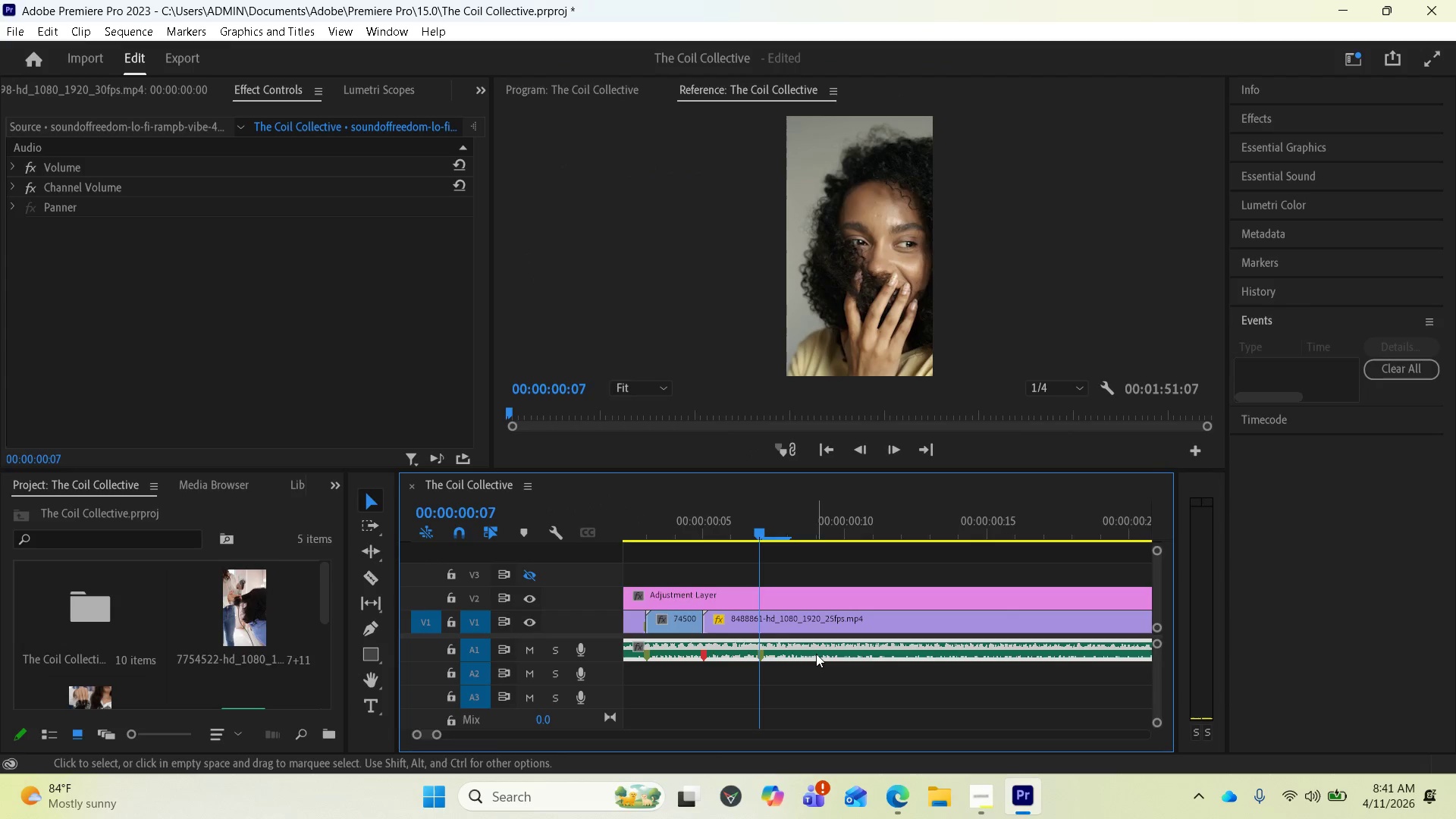 
key(Control+Z)
 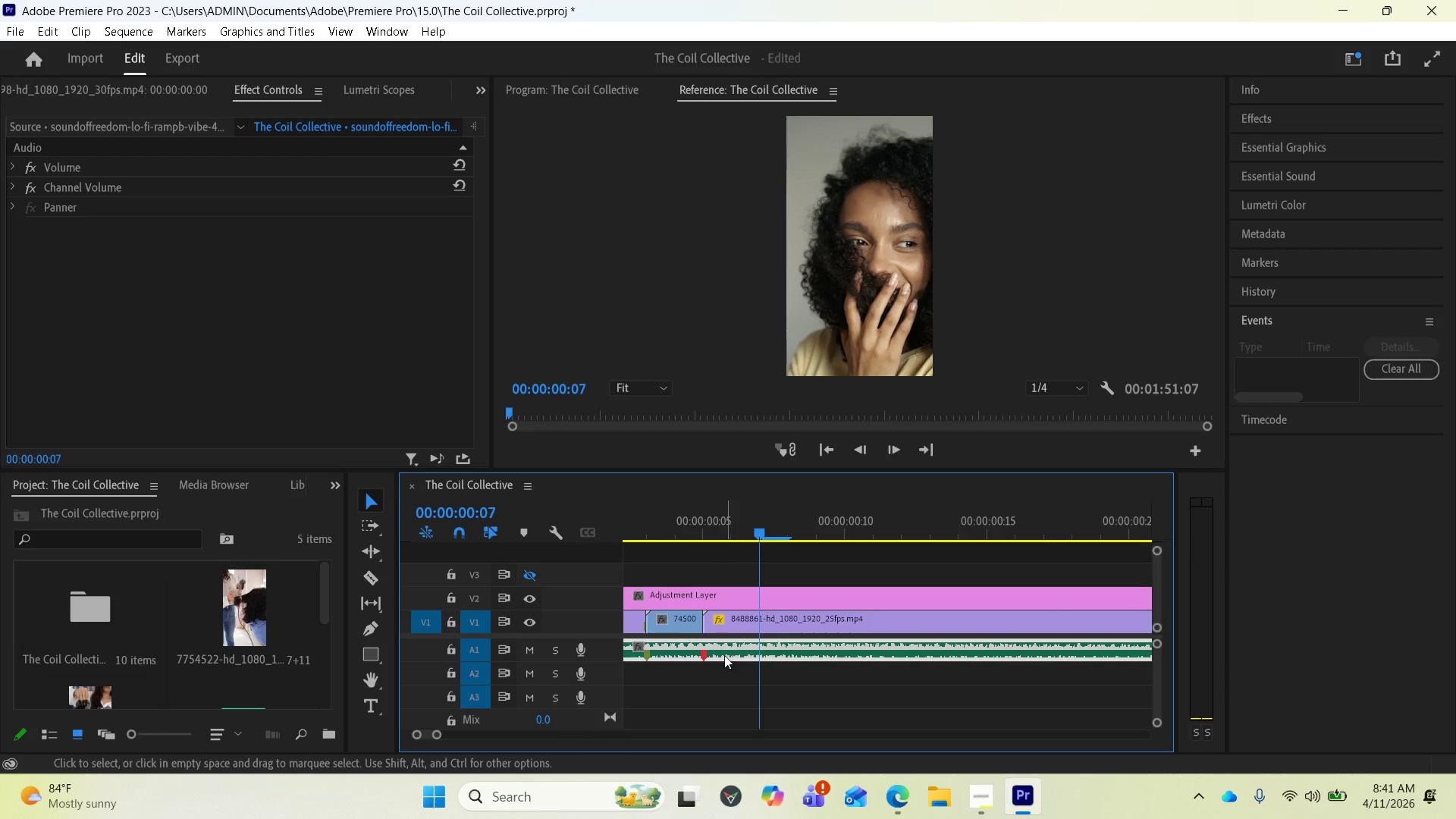 
left_click([705, 654])
 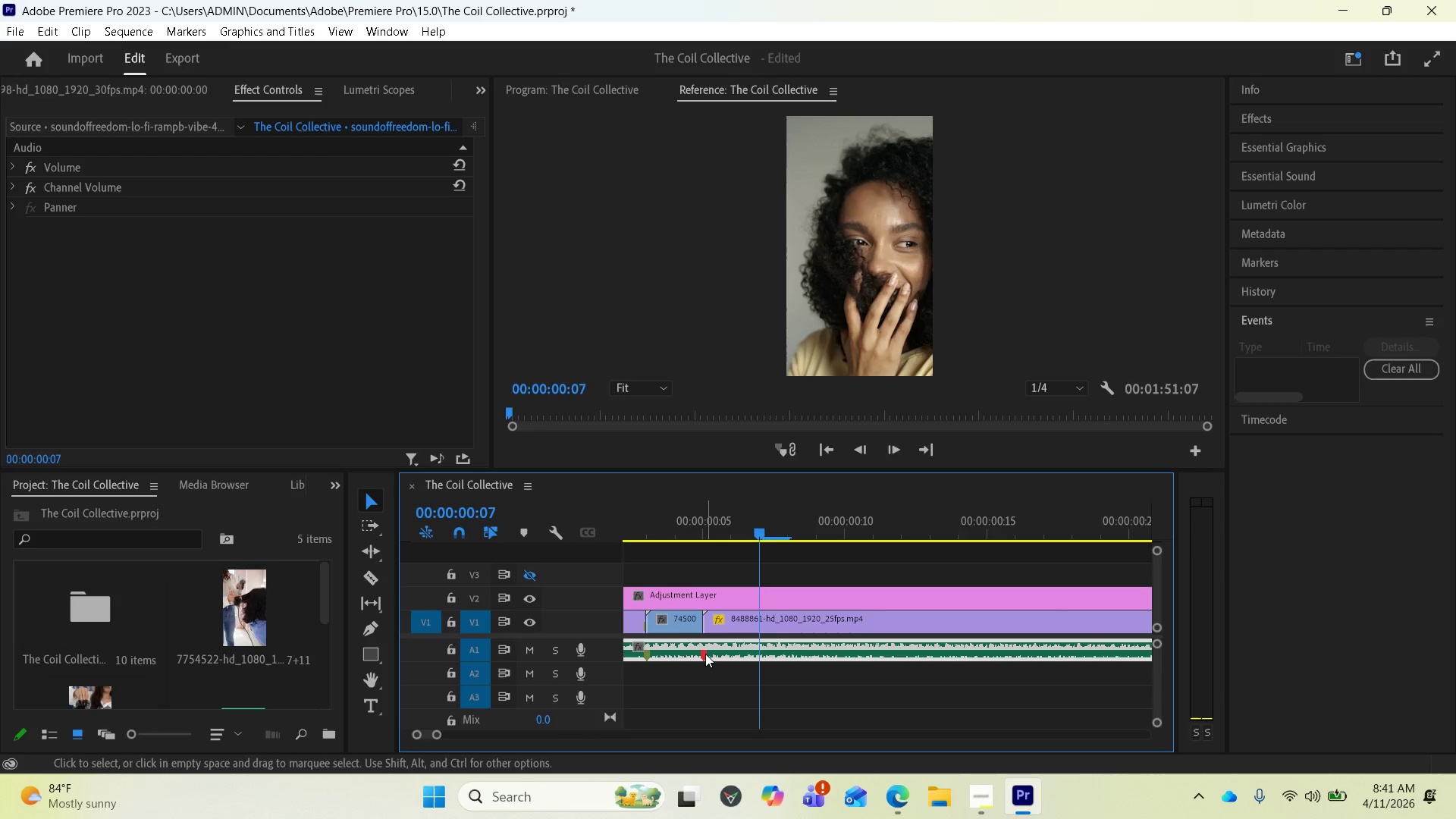 
key(Alt+AltLeft)
 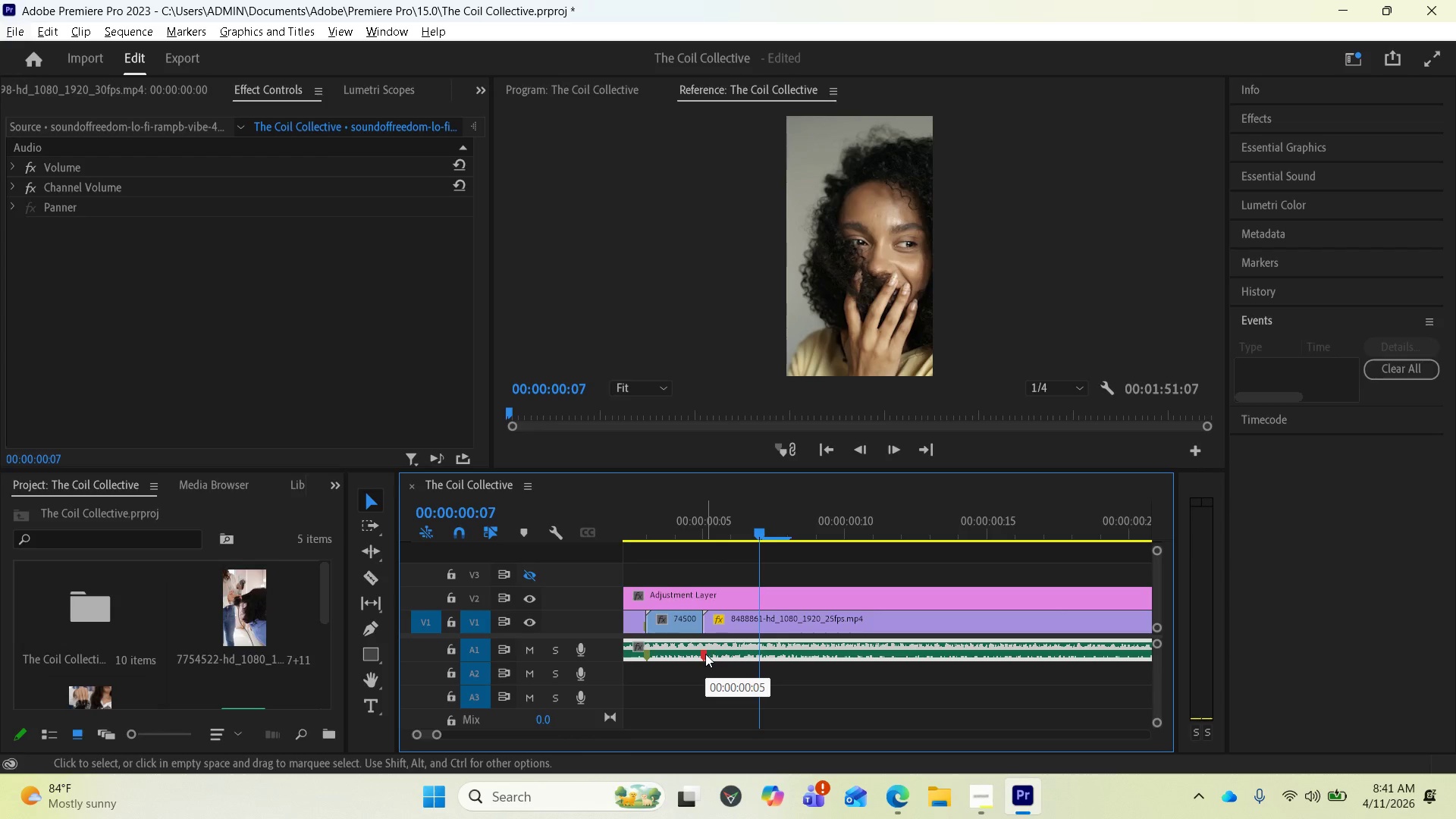 
left_click([705, 654])
 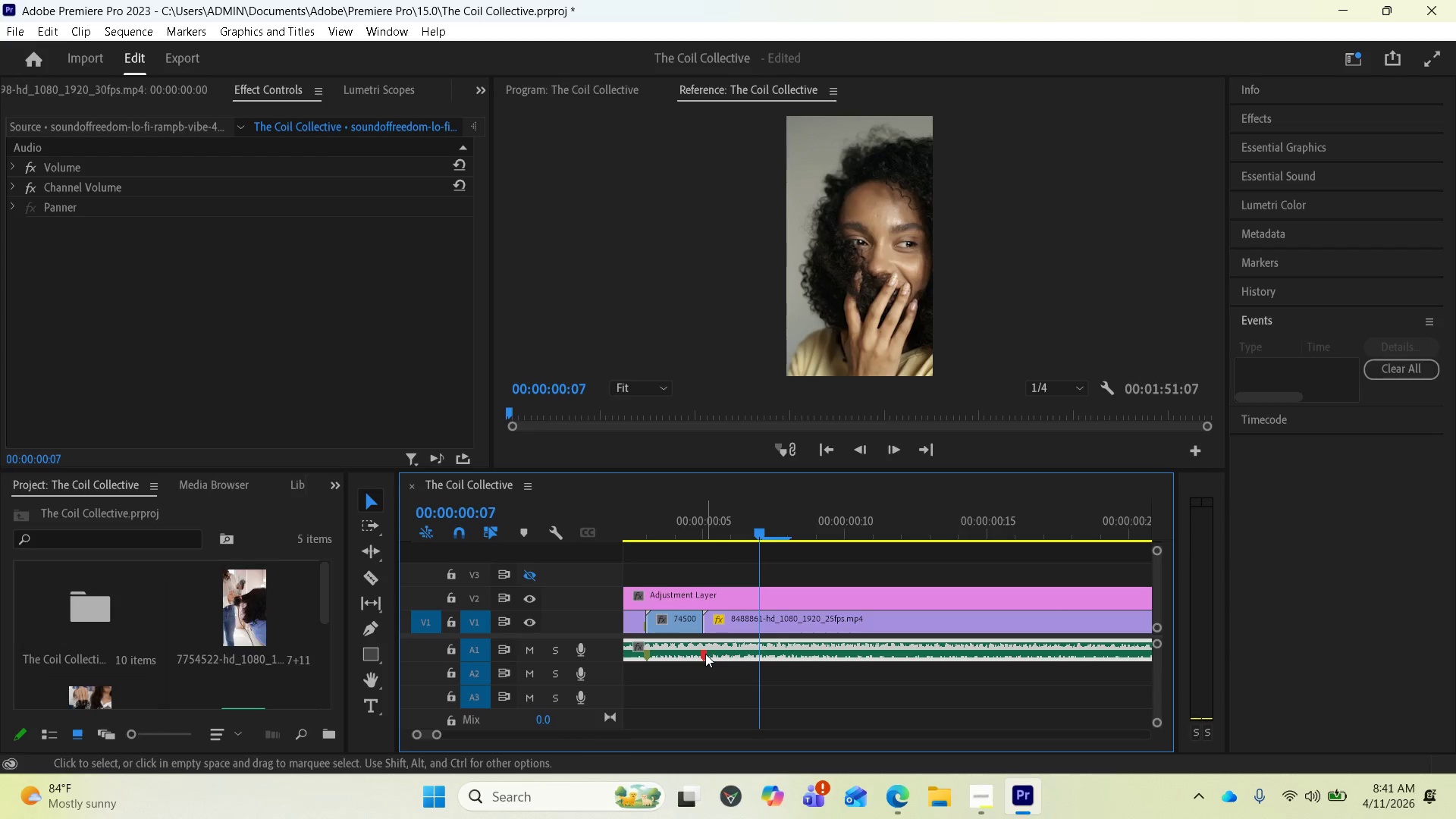 
type(mm)
 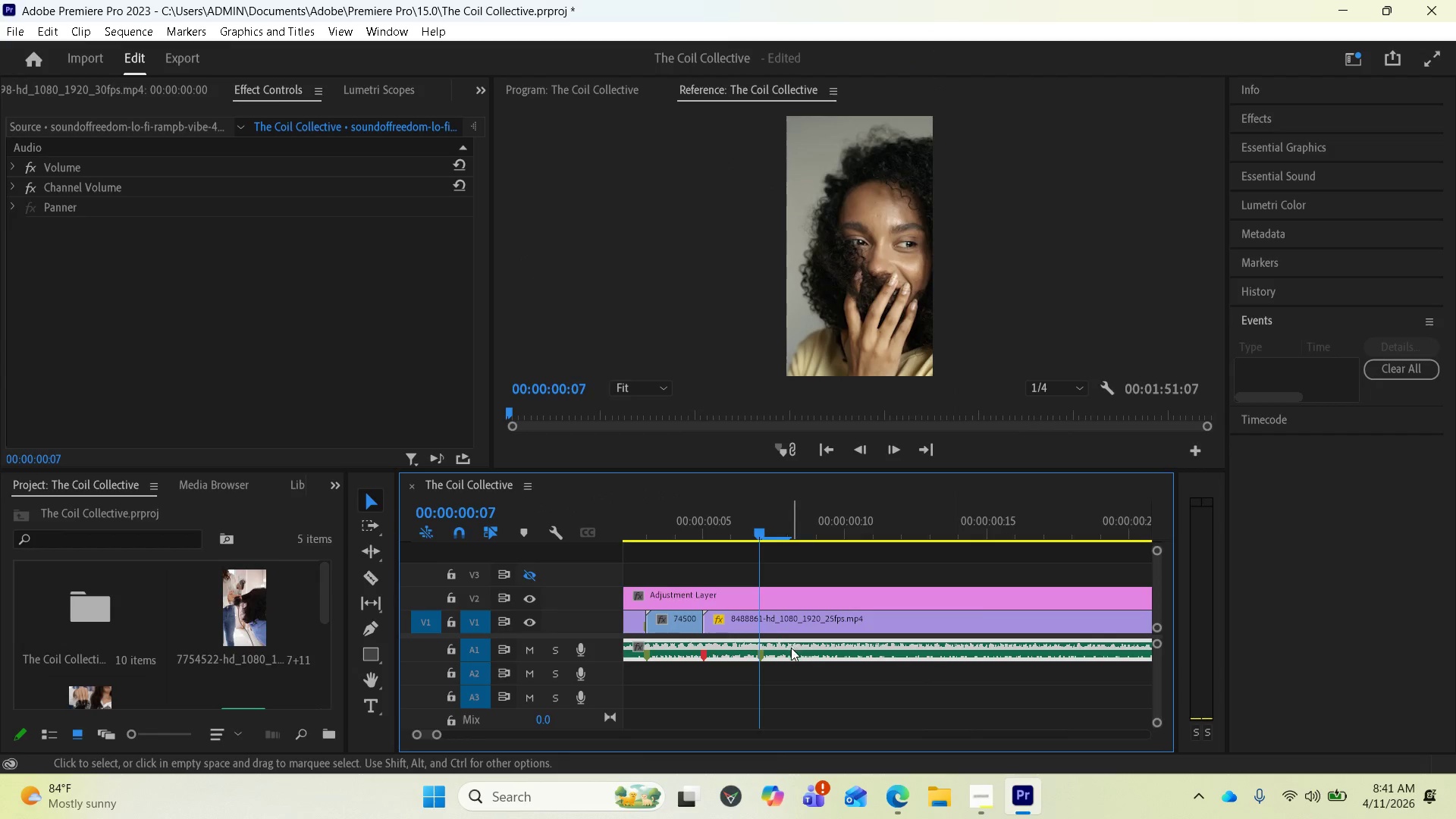 
wait(11.03)
 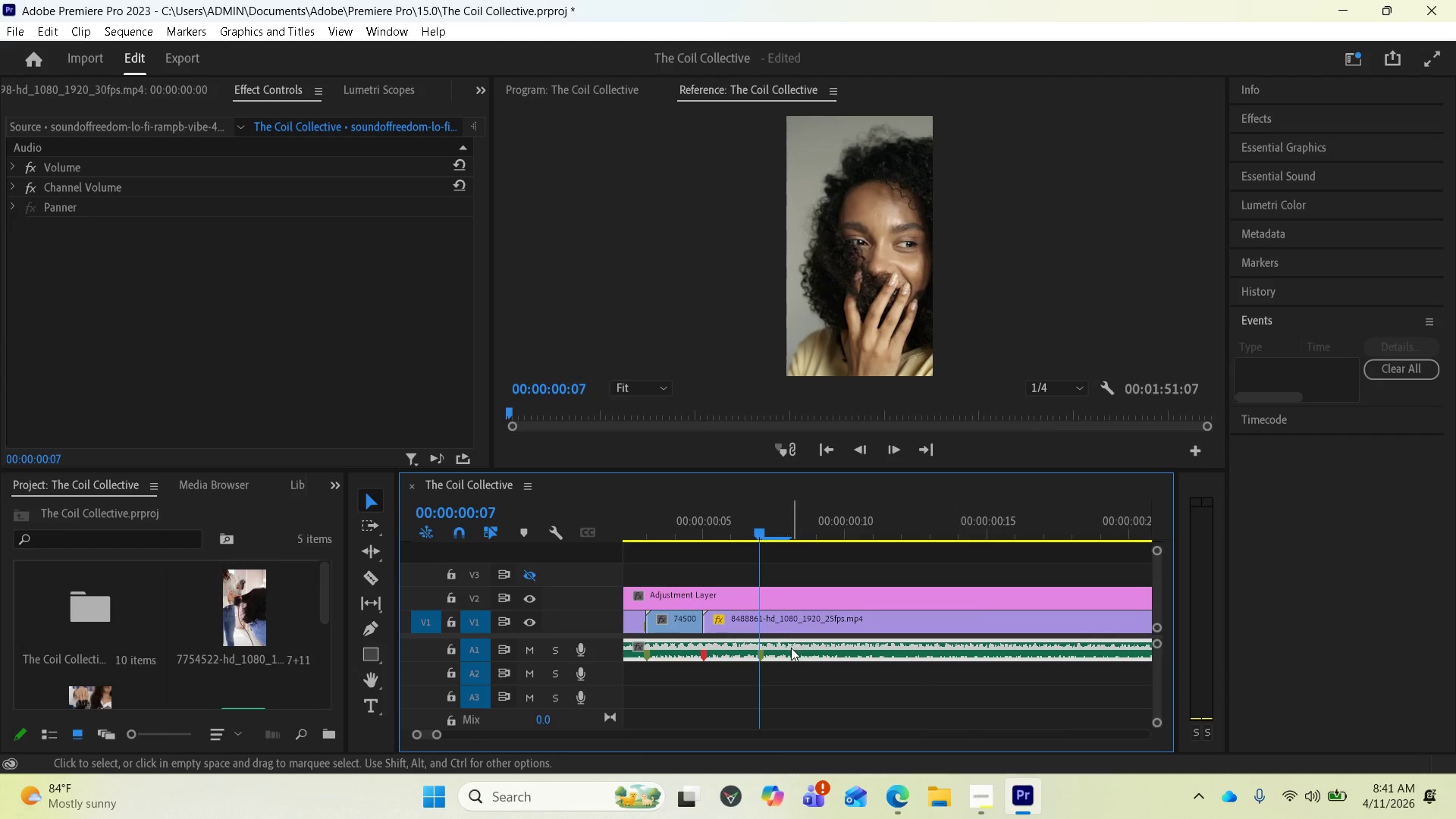 
key(M)
 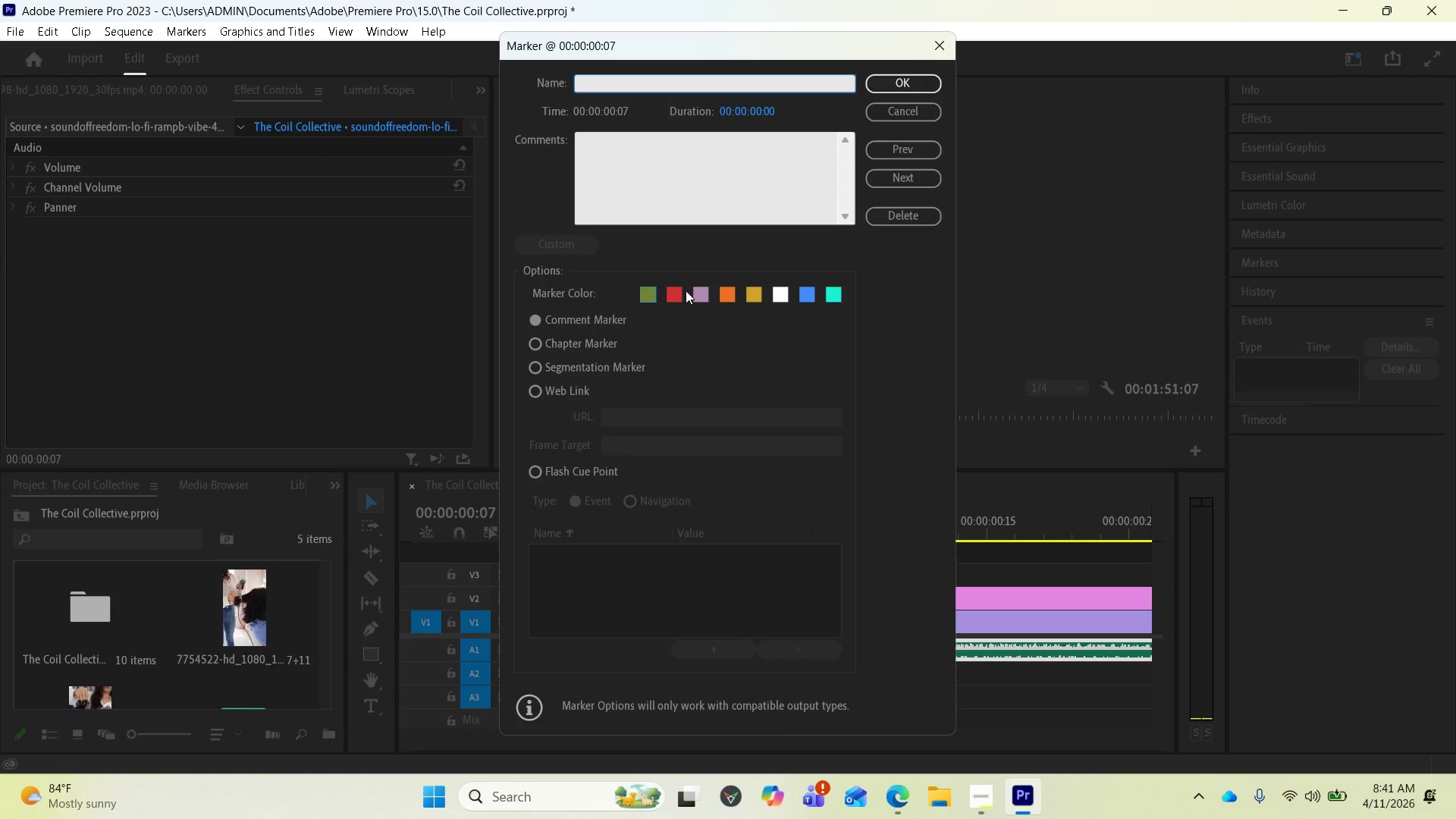 
left_click([699, 293])
 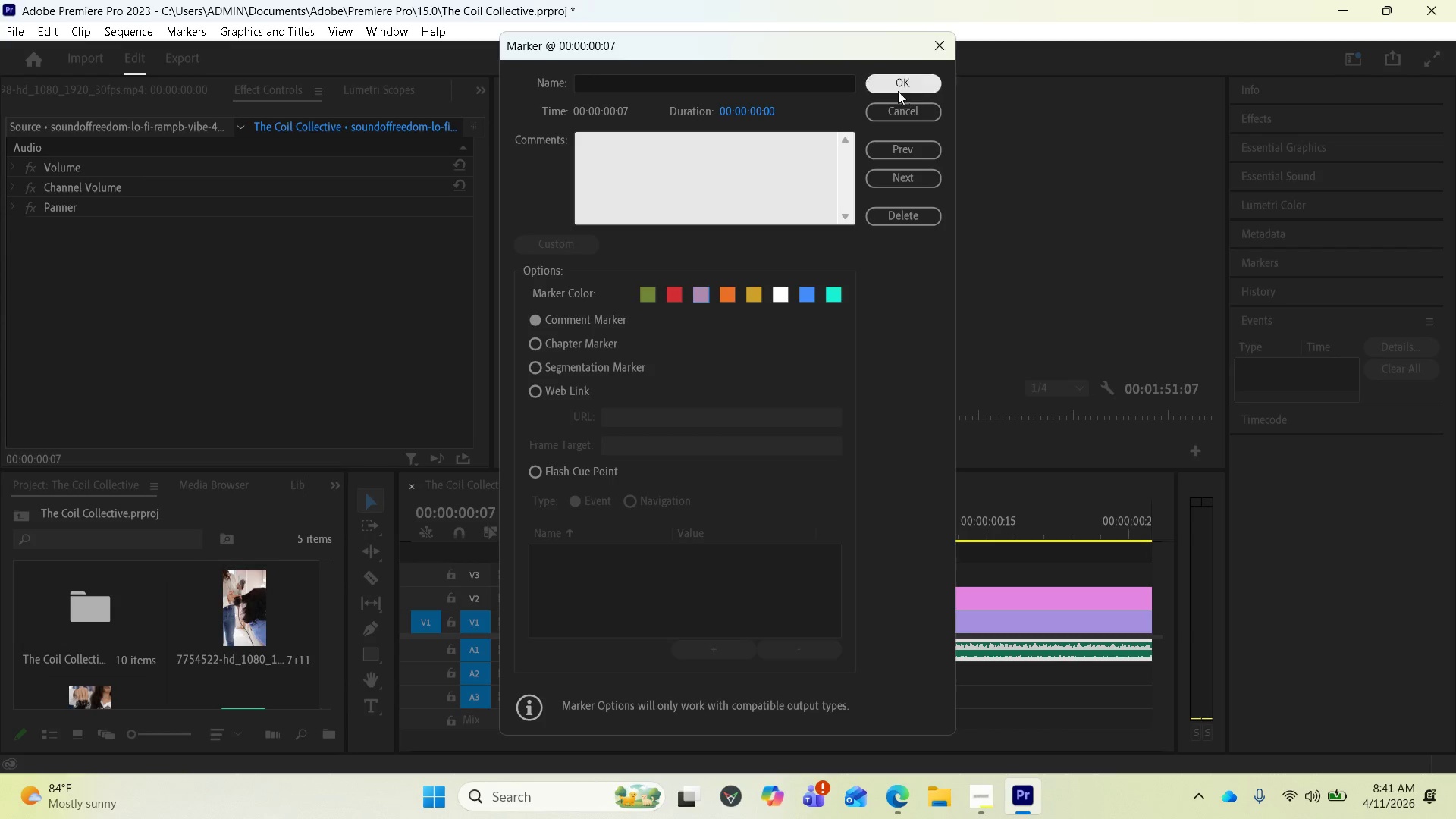 
left_click([895, 83])
 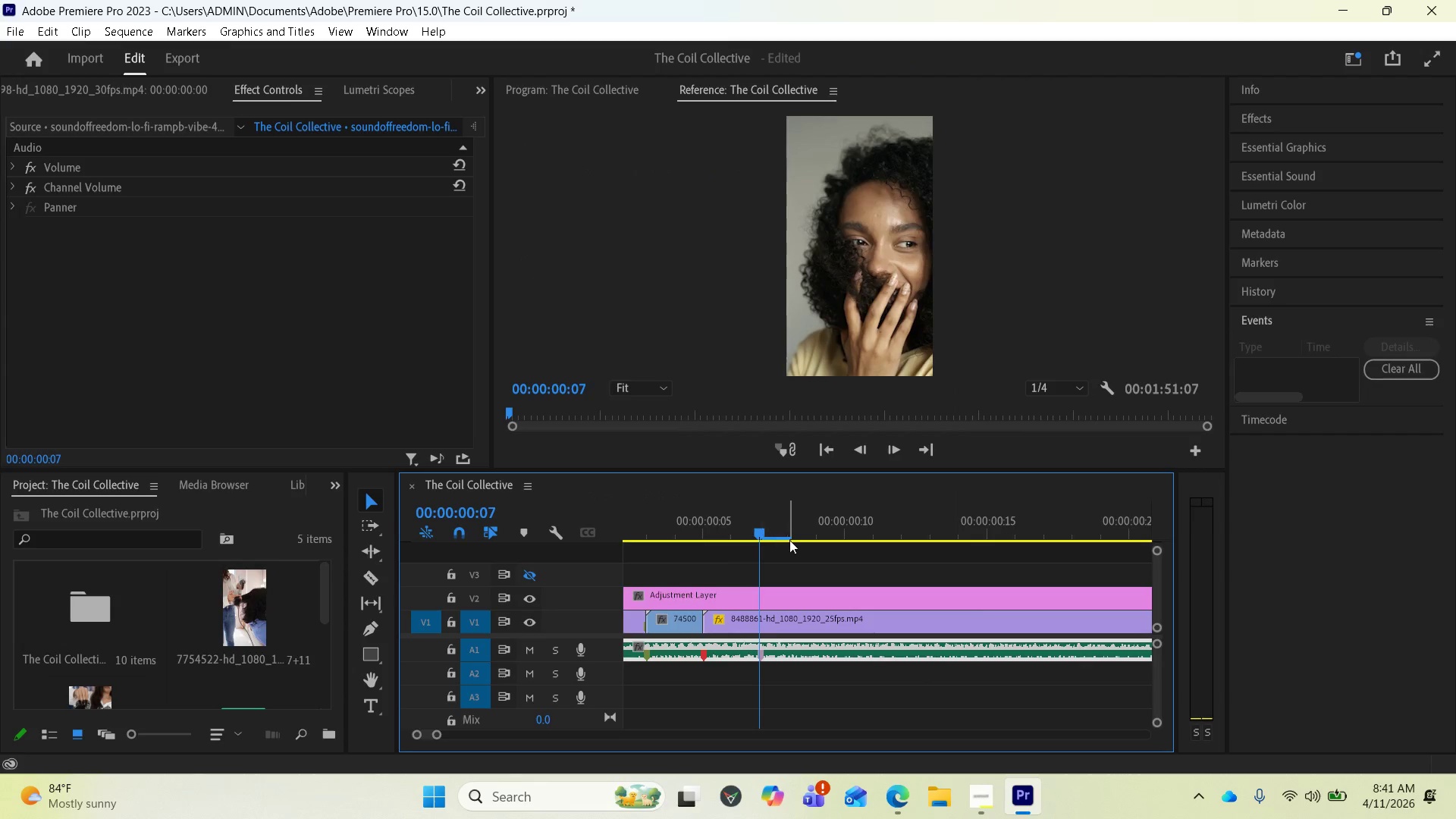 
wait(7.39)
 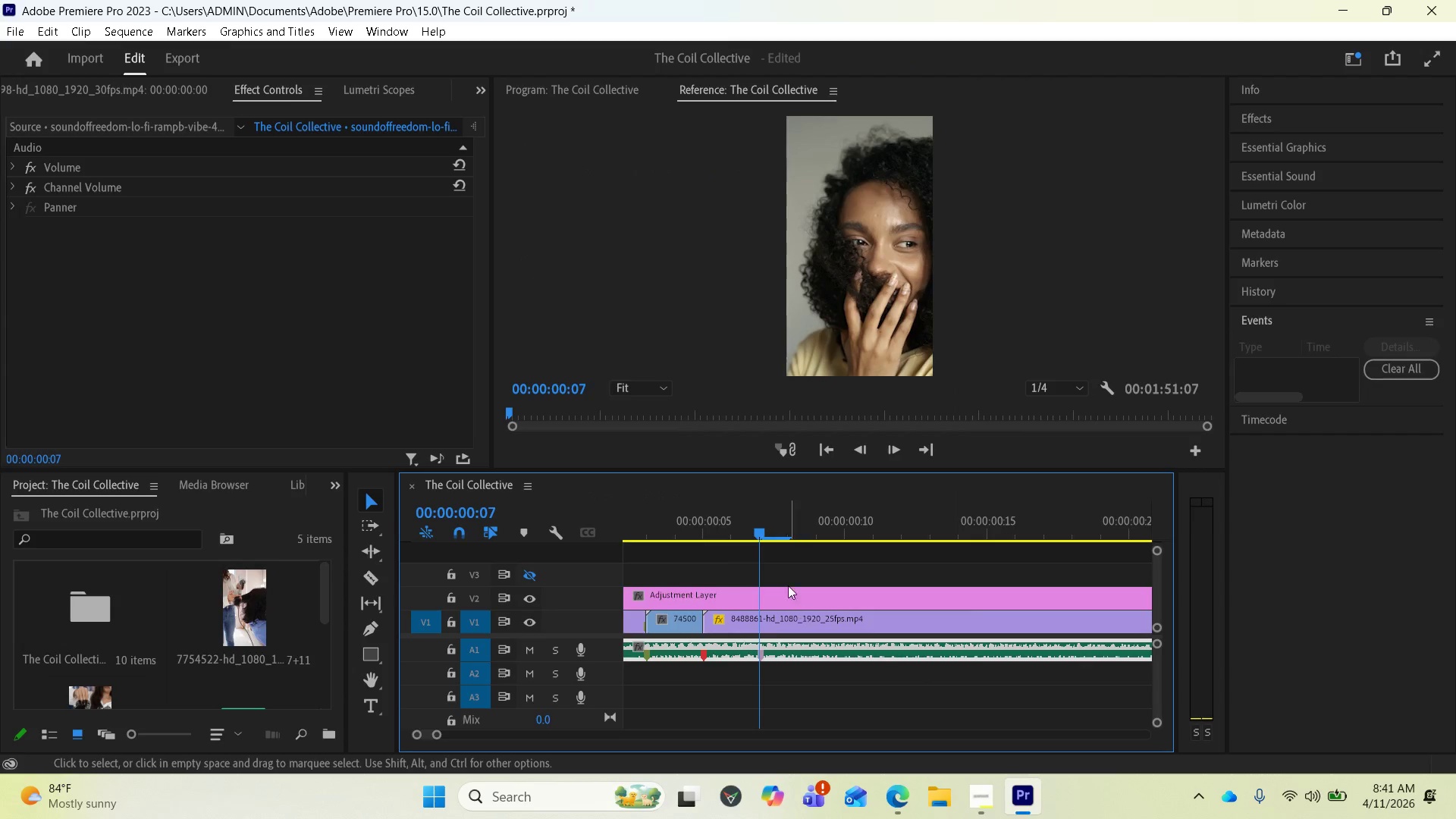 
left_click([378, 575])
 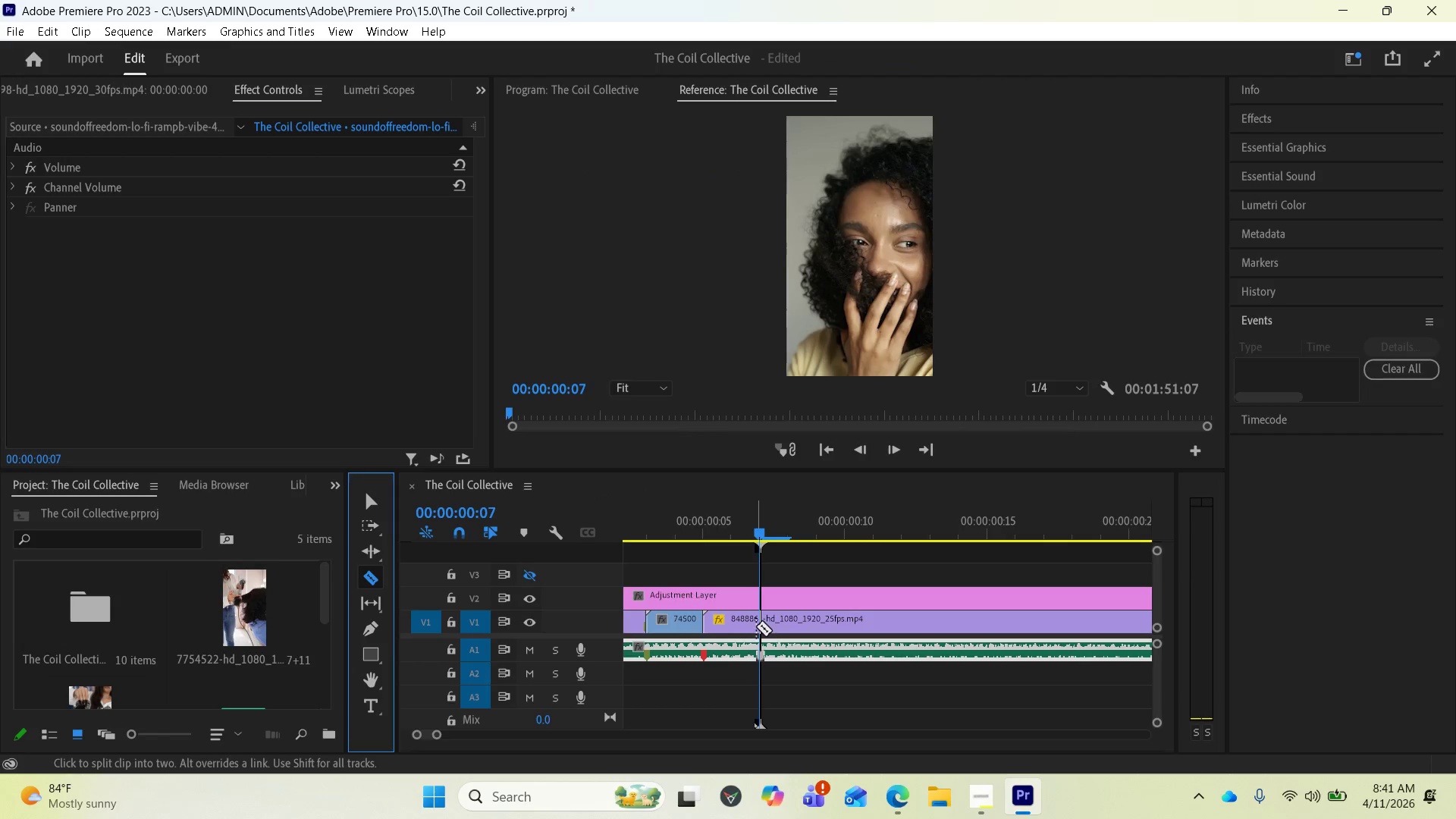 
left_click([756, 626])
 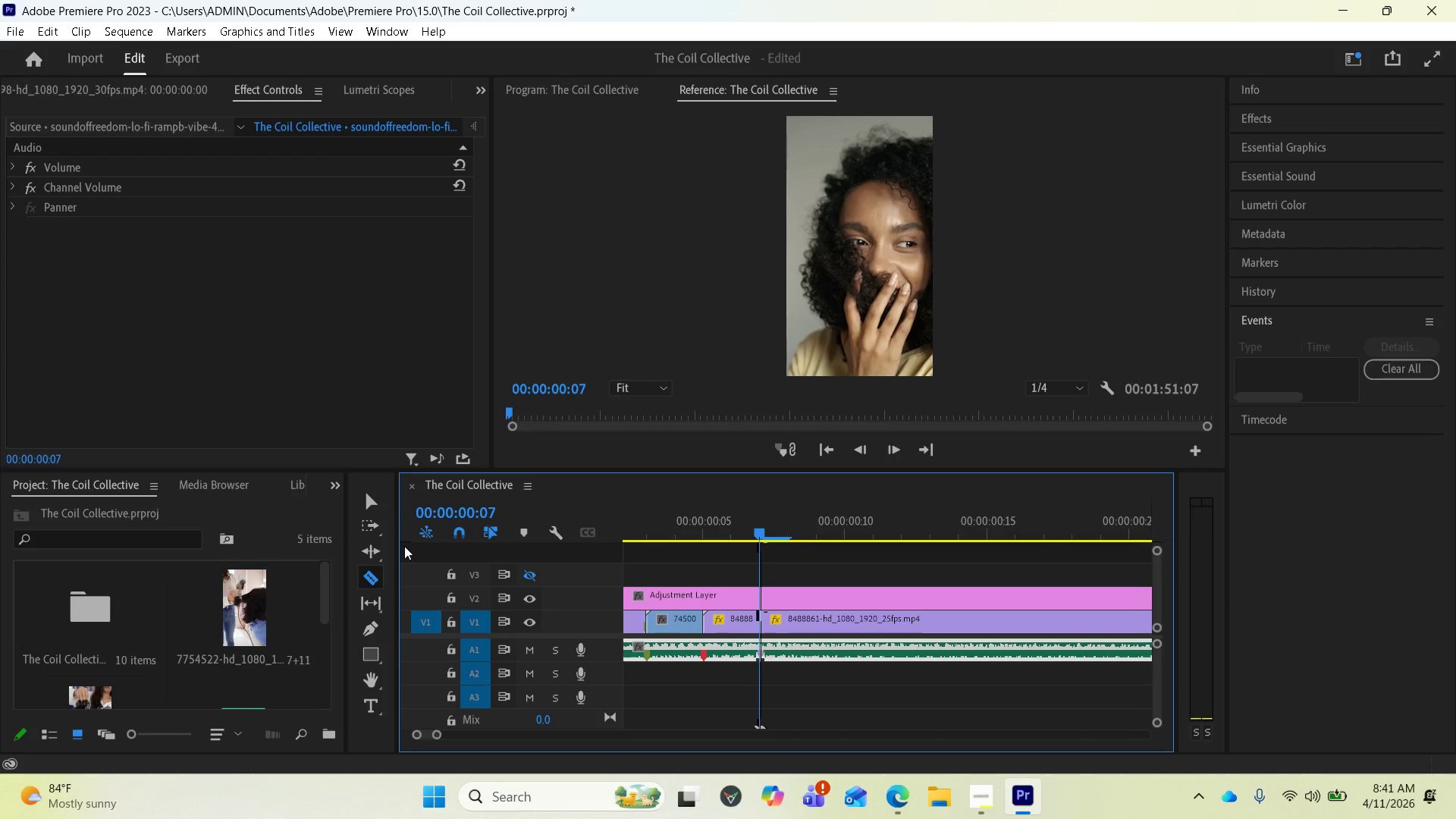 
left_click([378, 506])
 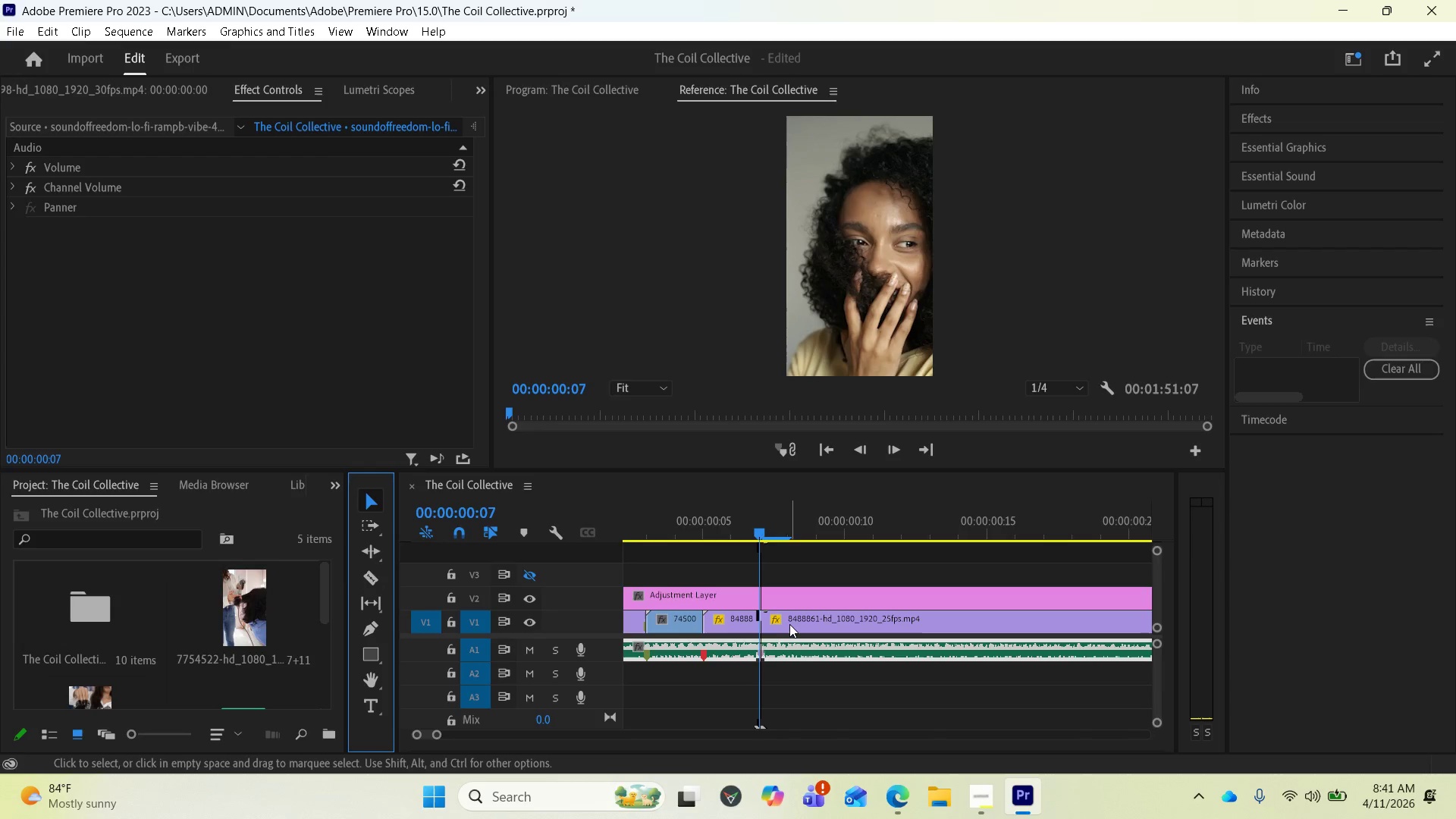 
left_click([795, 623])
 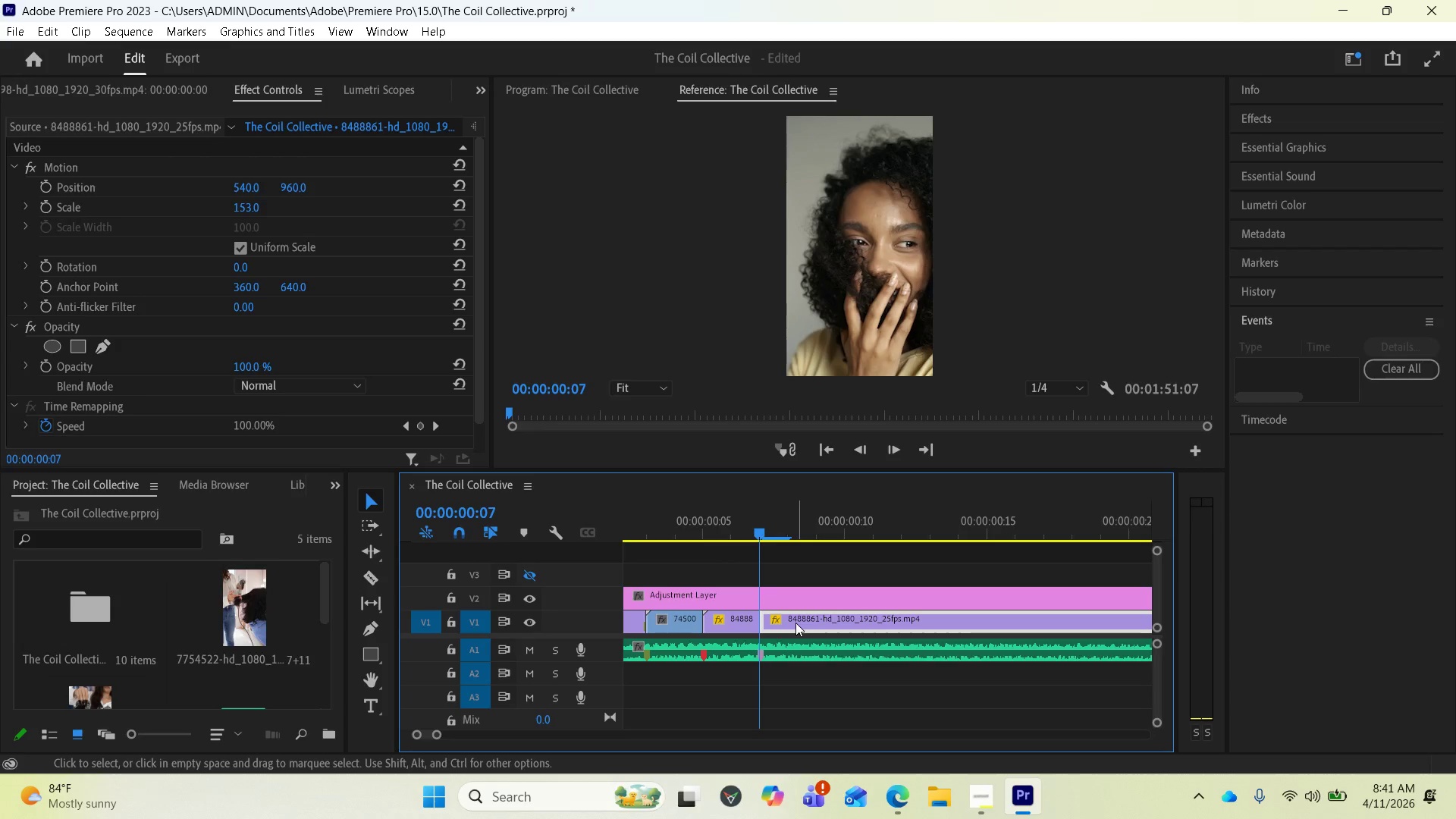 
key(Delete)
 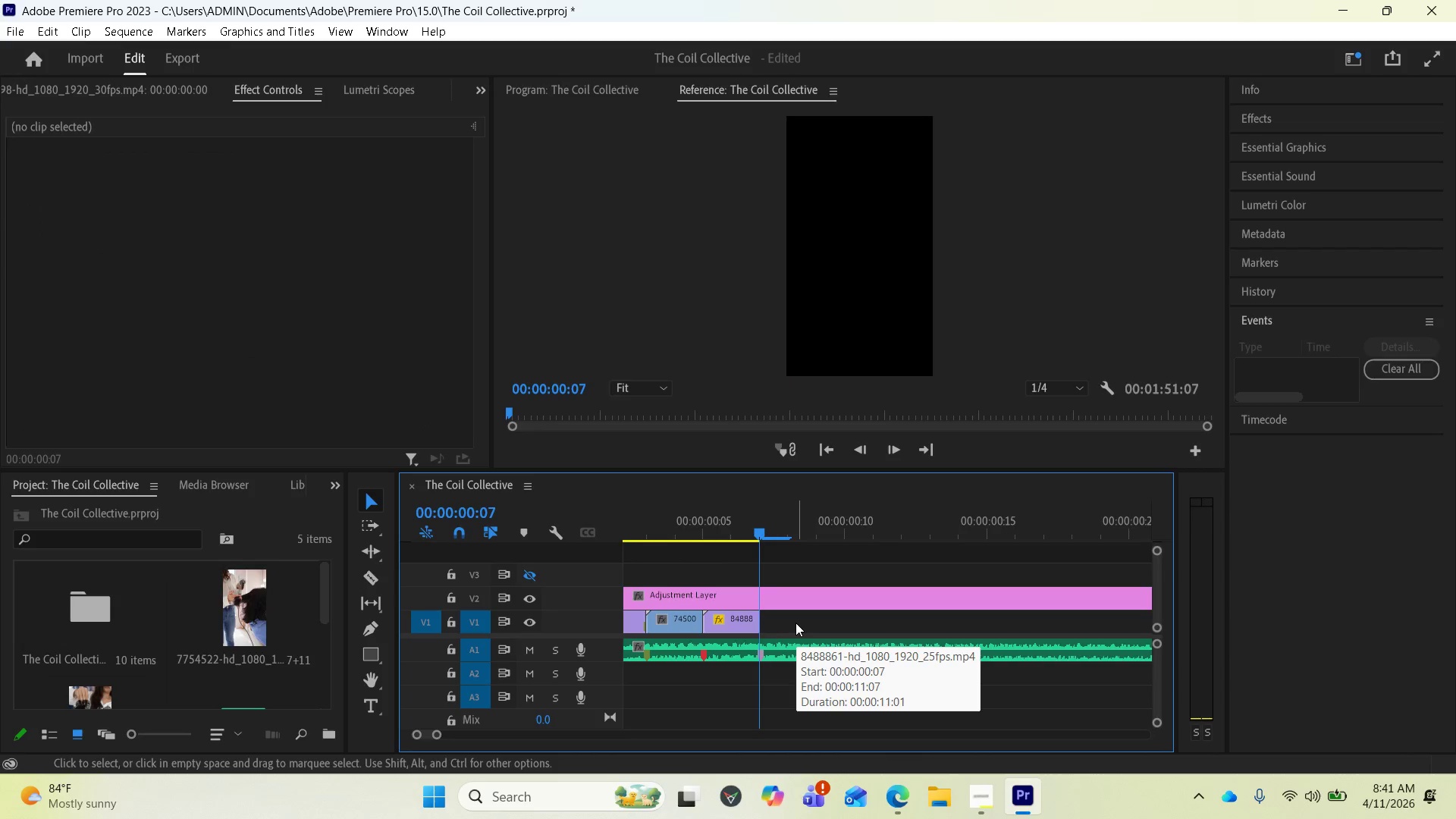 
scroll: coordinate [795, 624], scroll_direction: down, amount: 8.0
 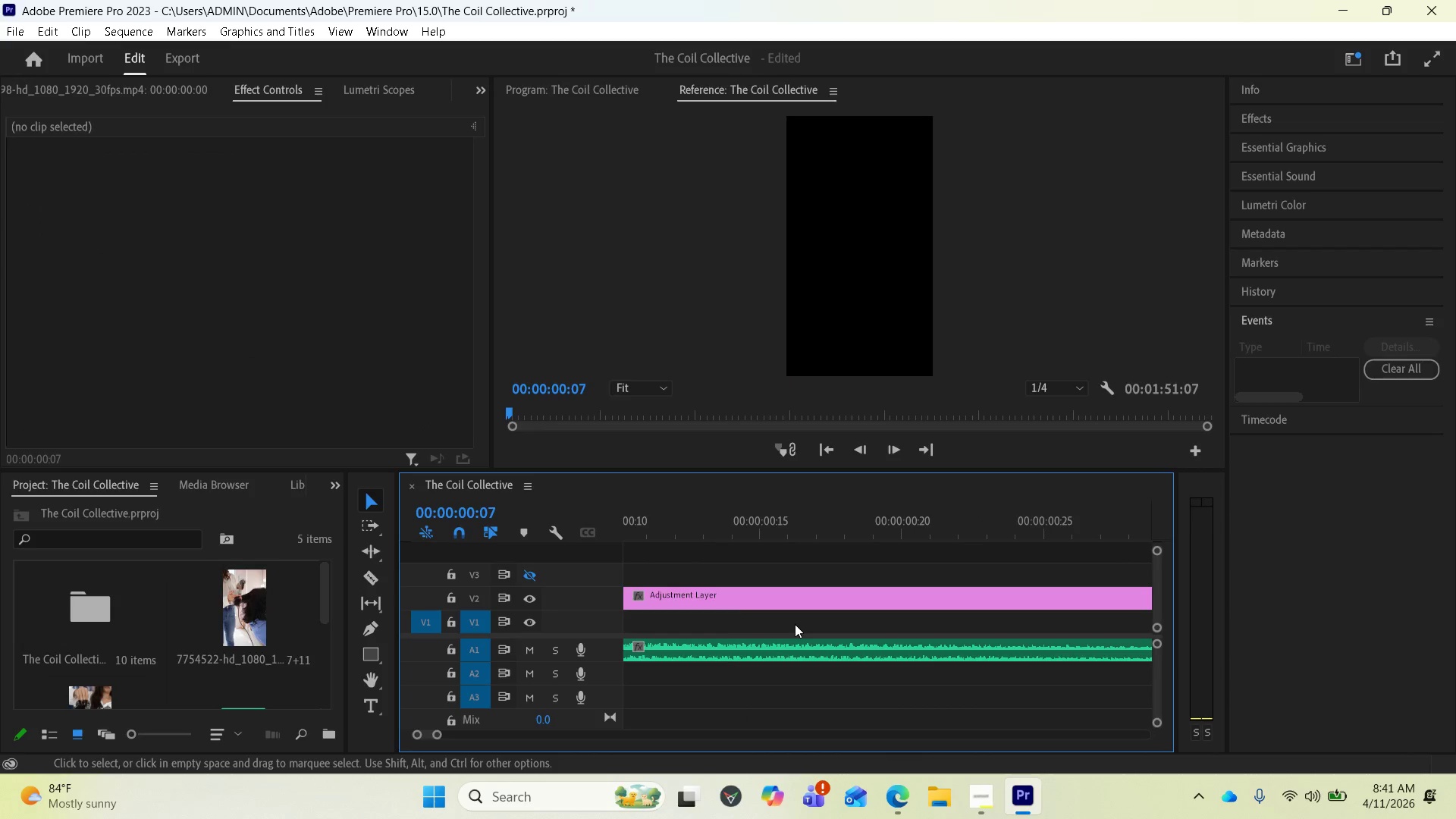 
key(Minus)
 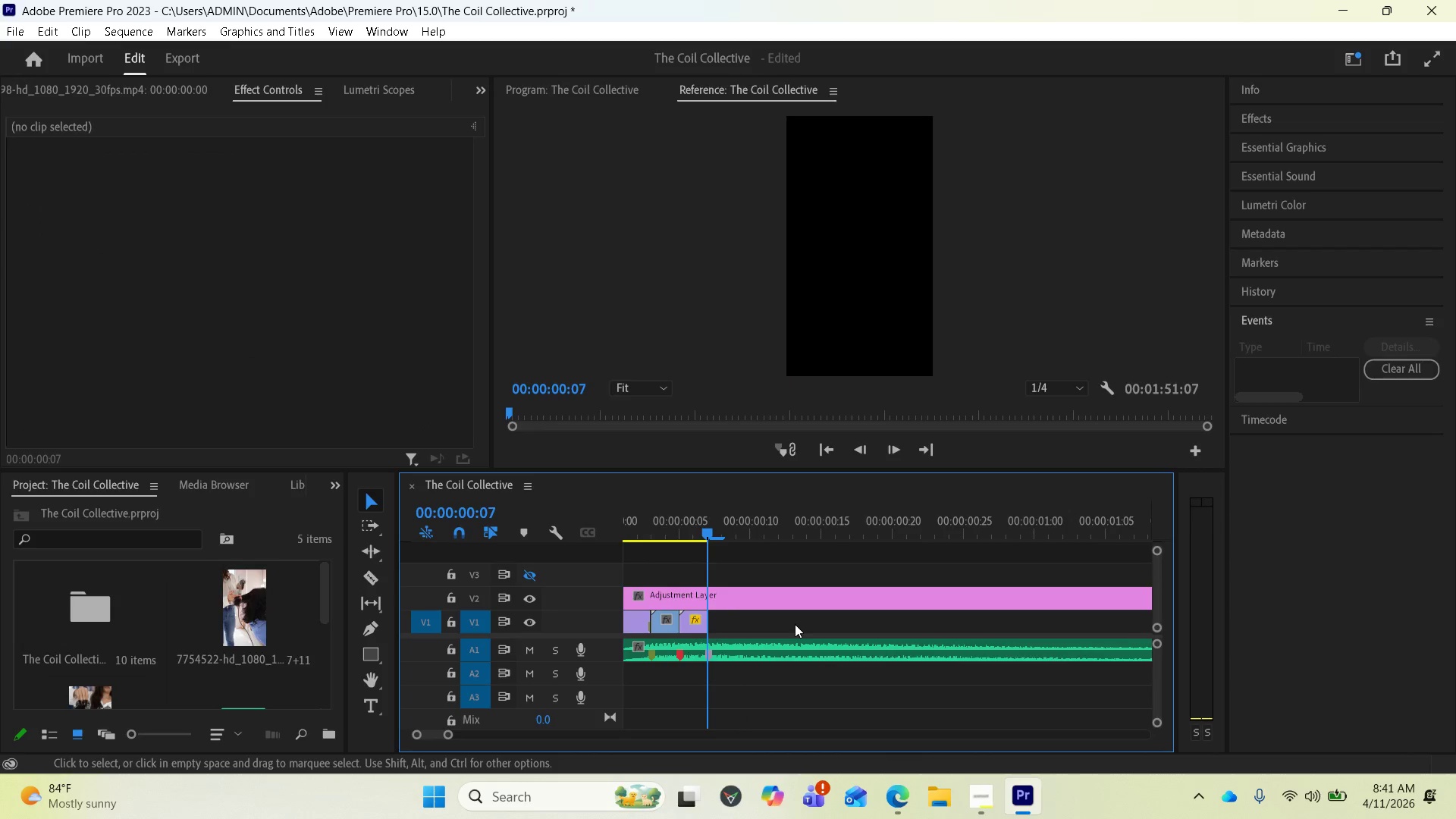 
key(Minus)
 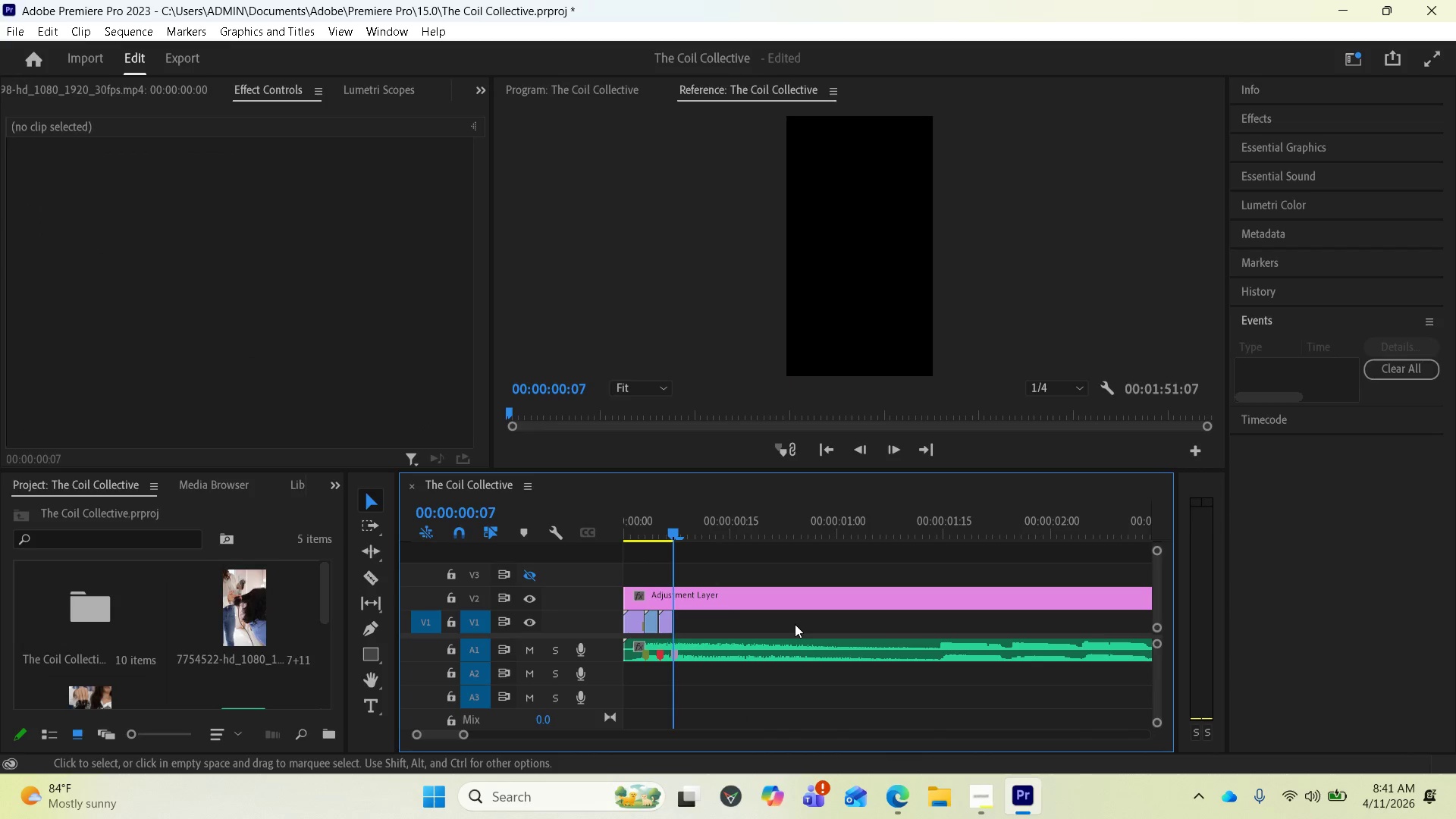 
key(Minus)
 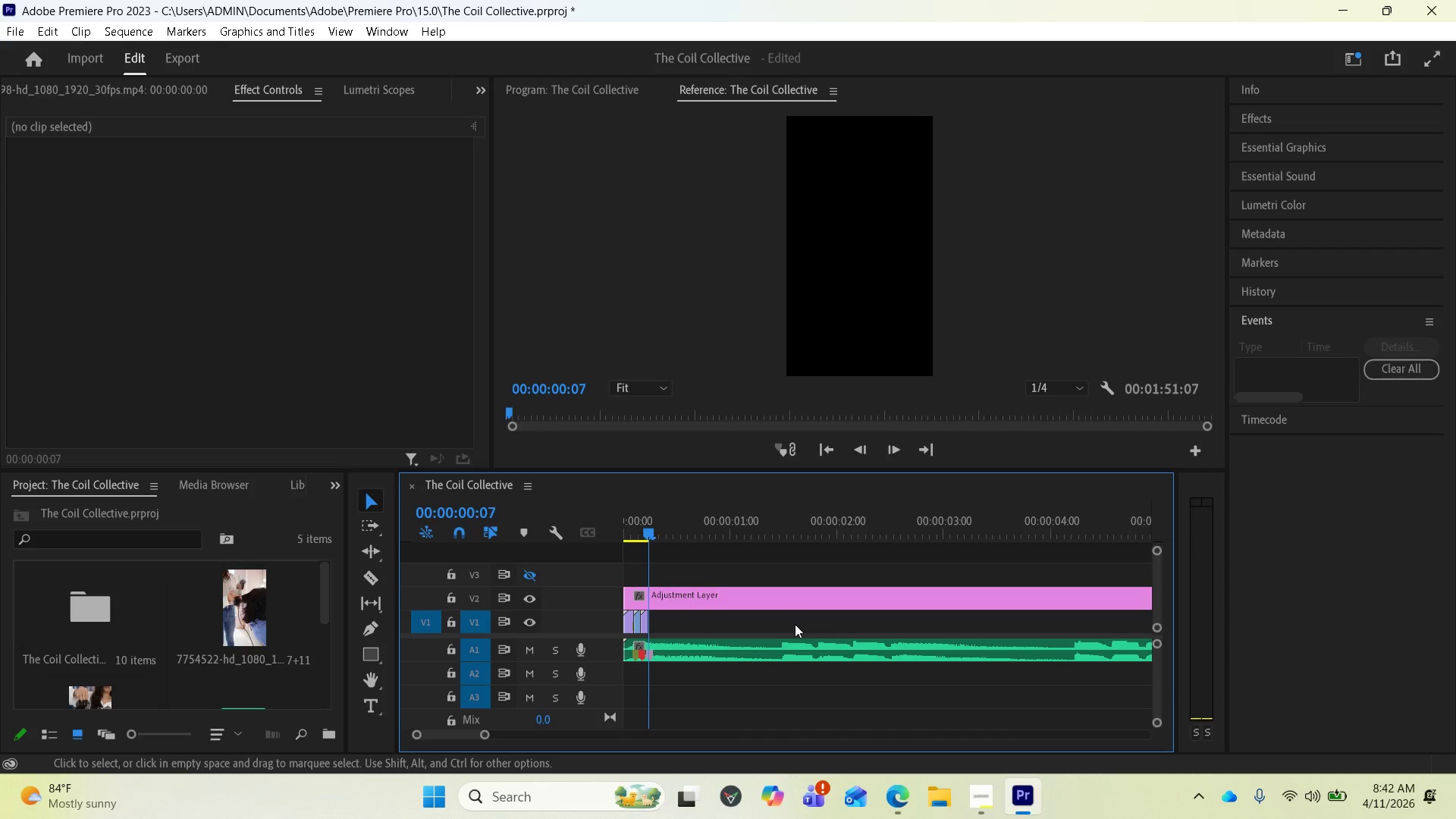 
key(Minus)
 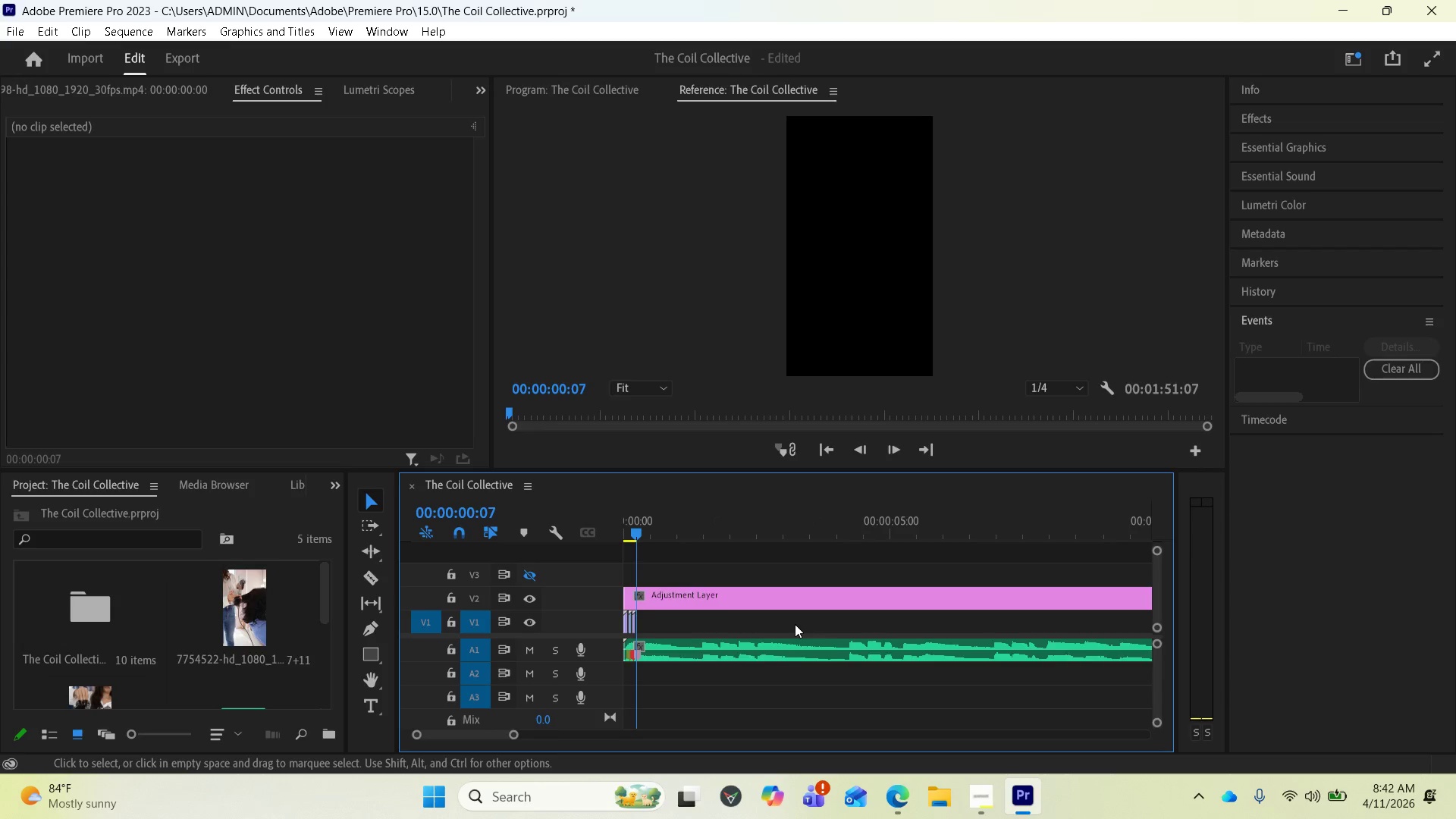 
key(Minus)
 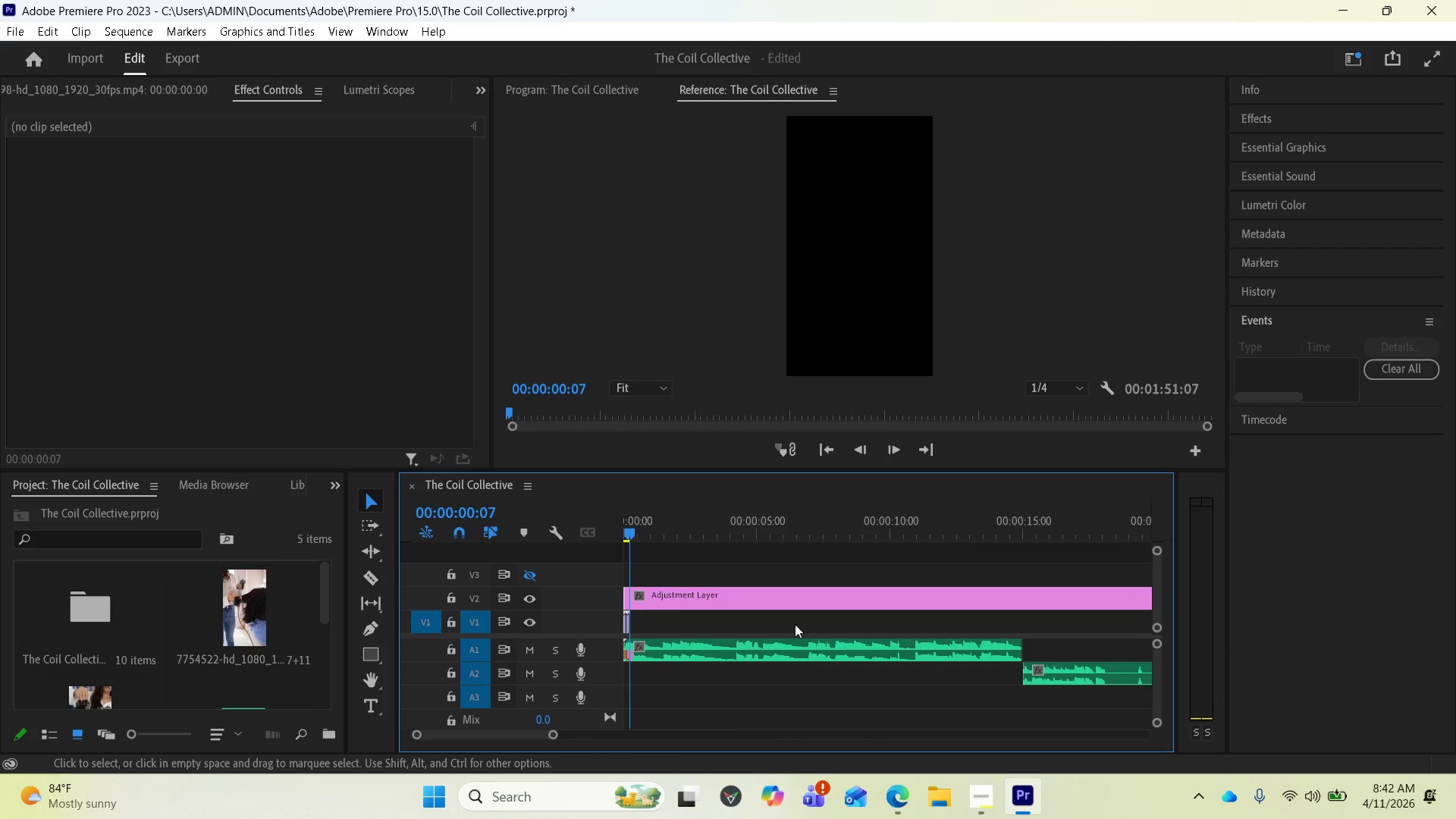 
key(Minus)
 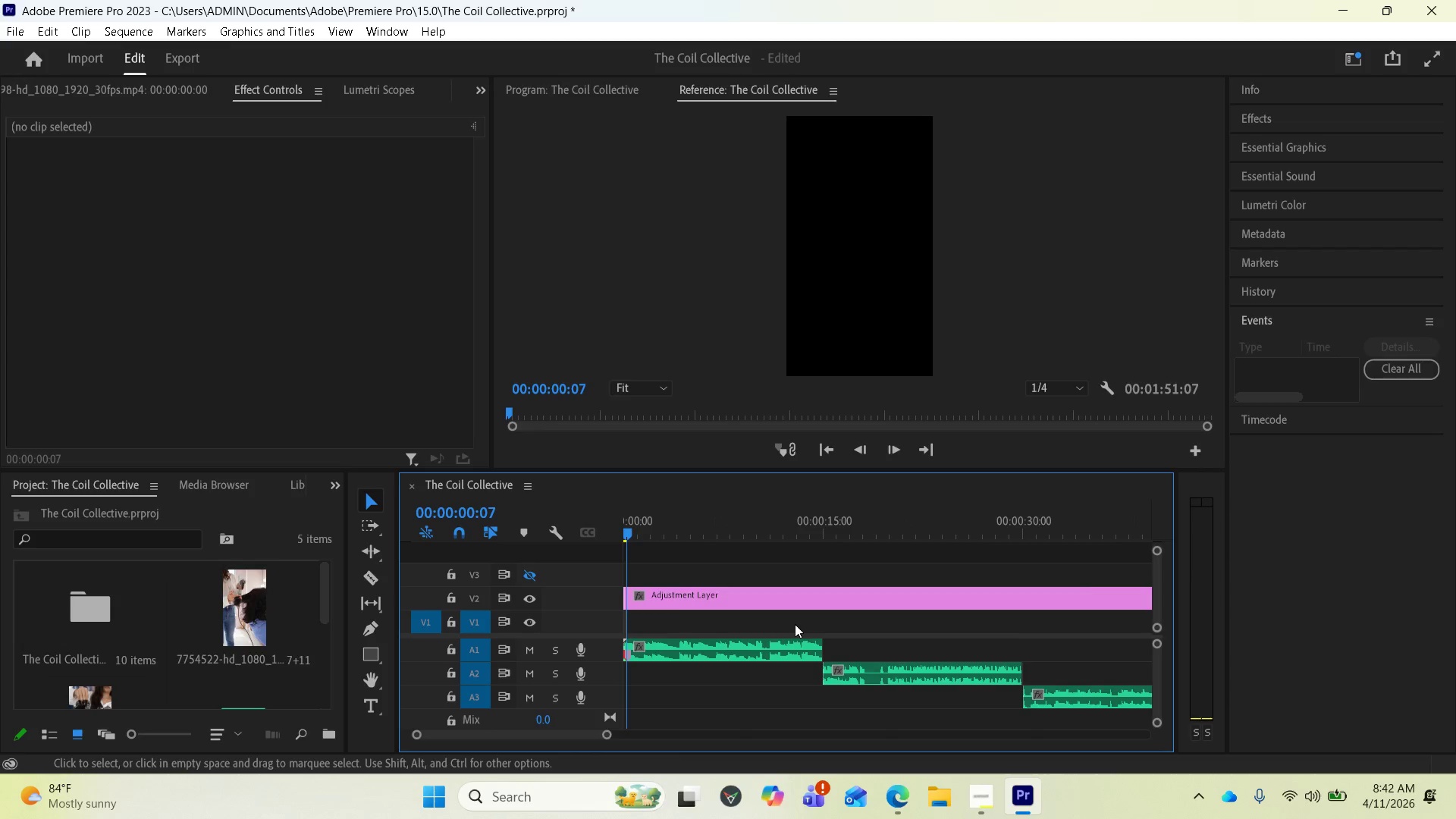 
key(Minus)
 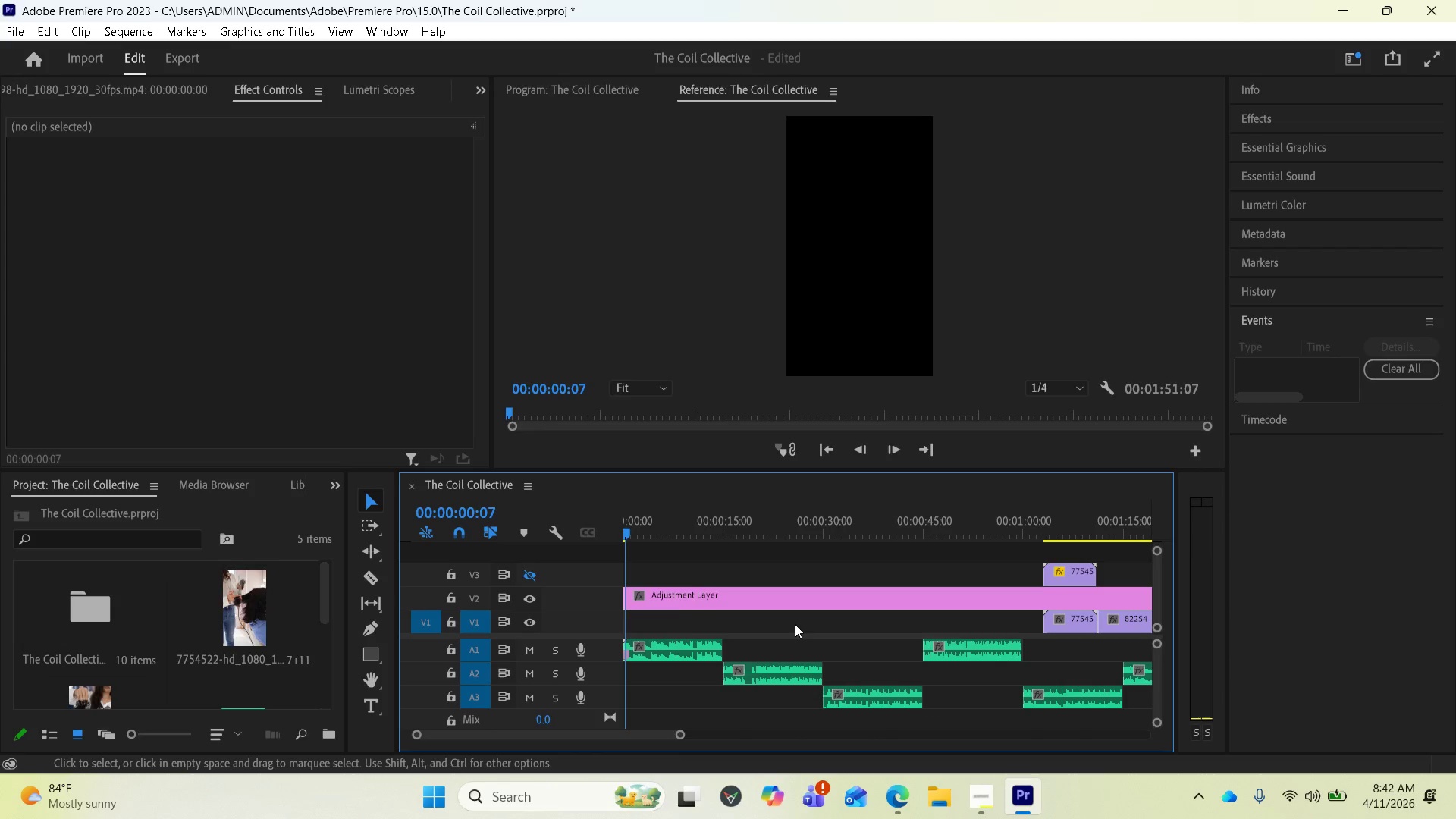 
scroll: coordinate [851, 623], scroll_direction: down, amount: 11.0
 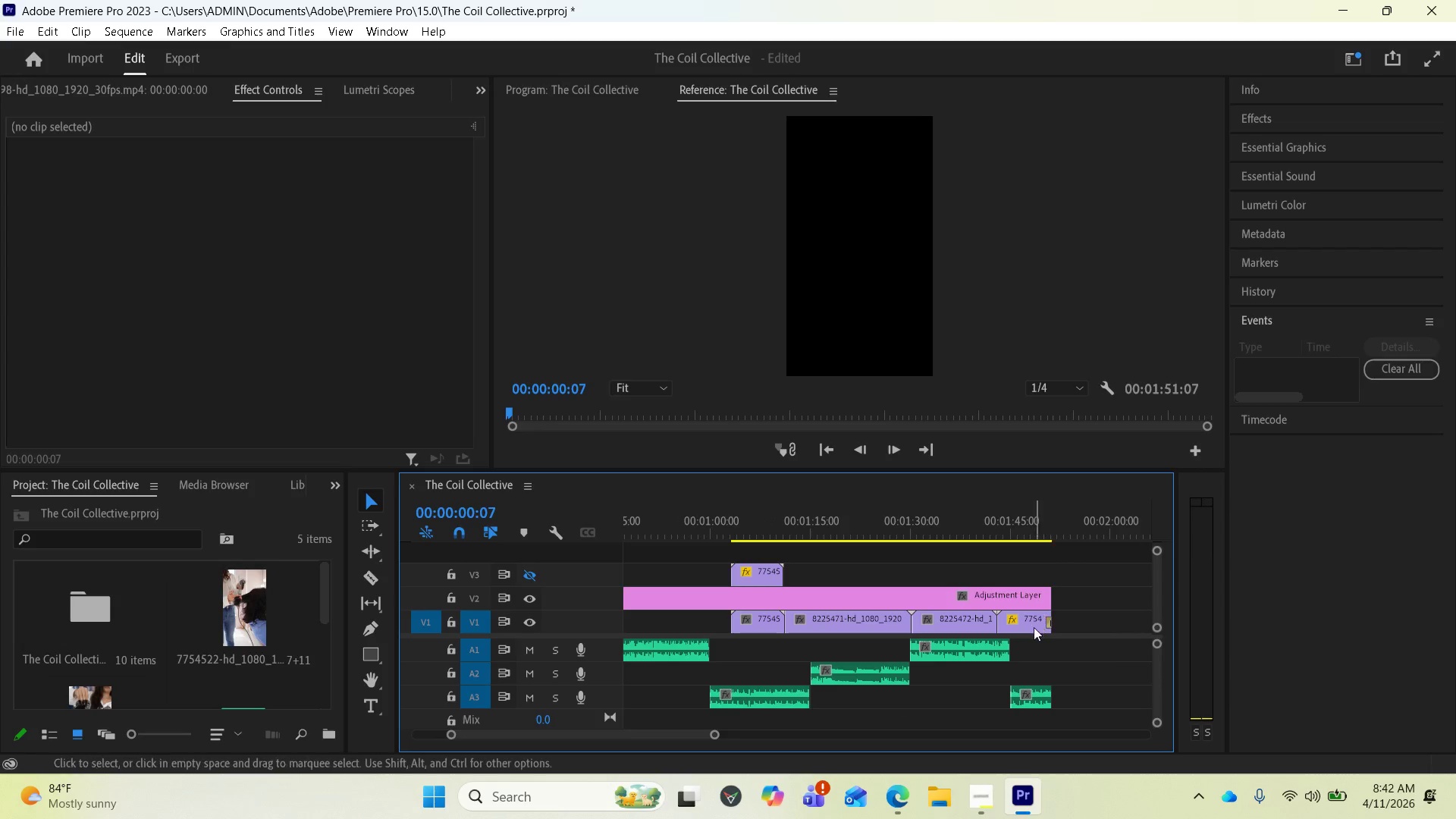 
left_click([1027, 626])
 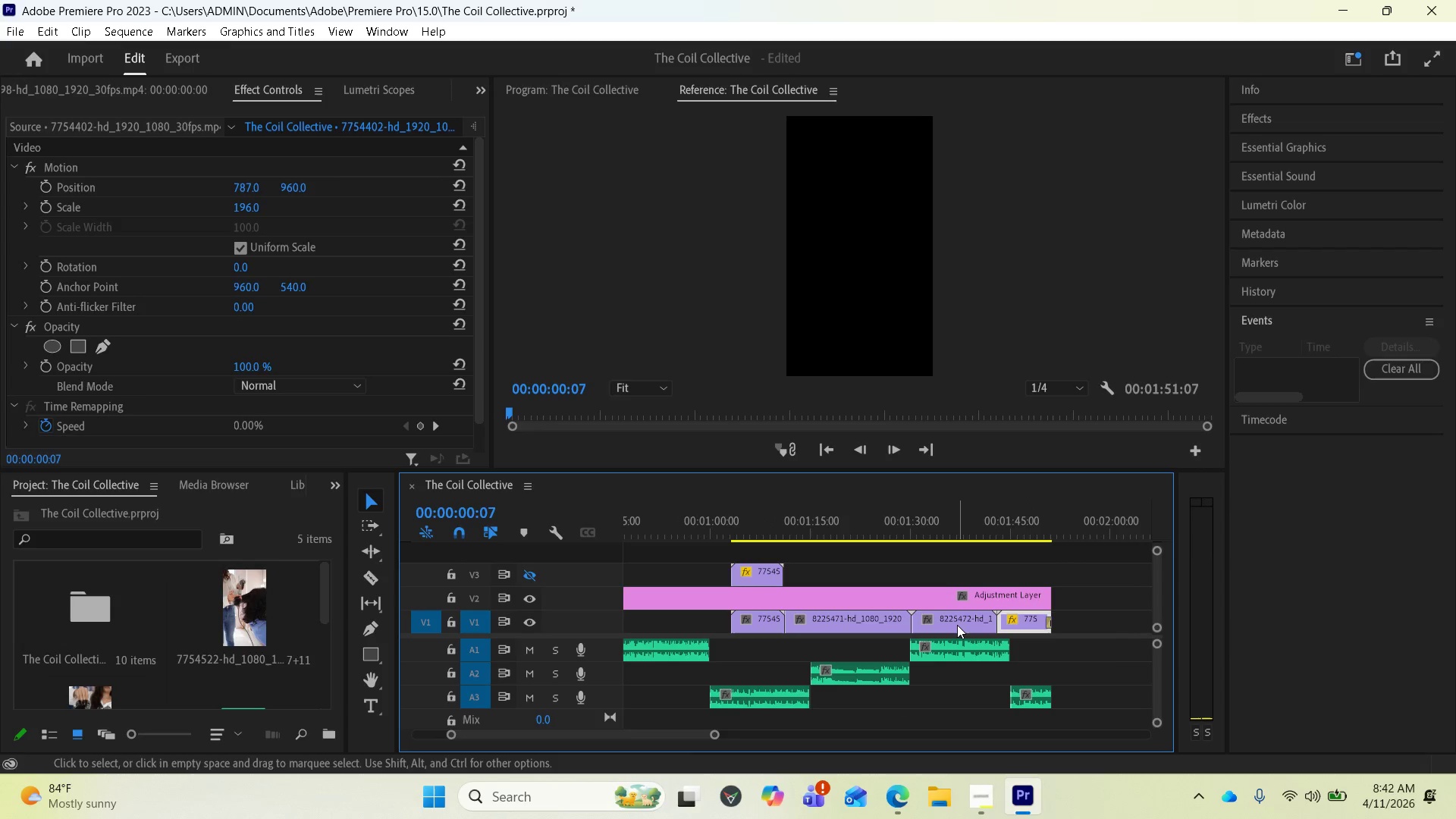 
hold_key(key=ShiftLeft, duration=2.09)
left_click([957, 623])
 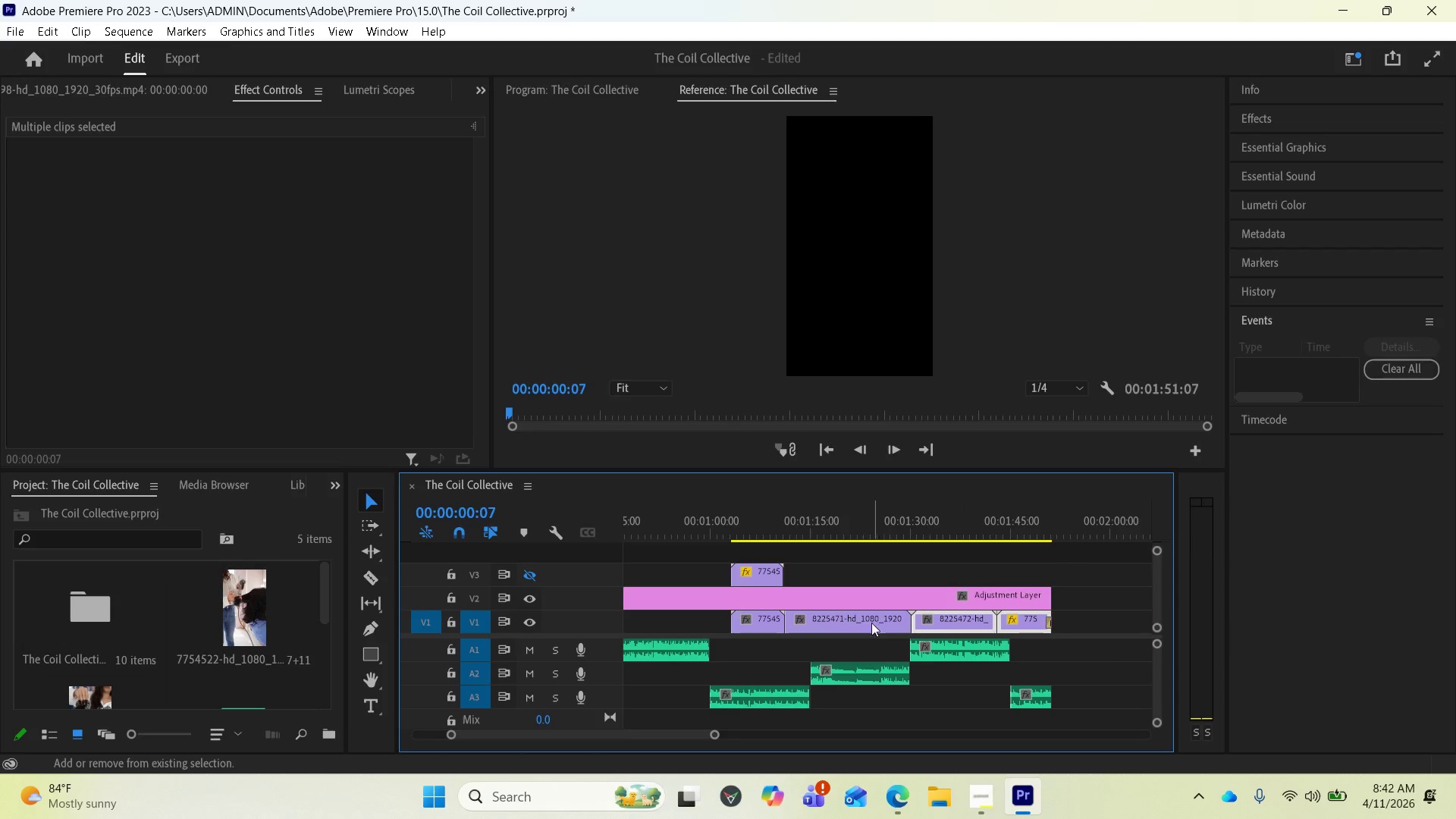 
left_click([862, 620])
 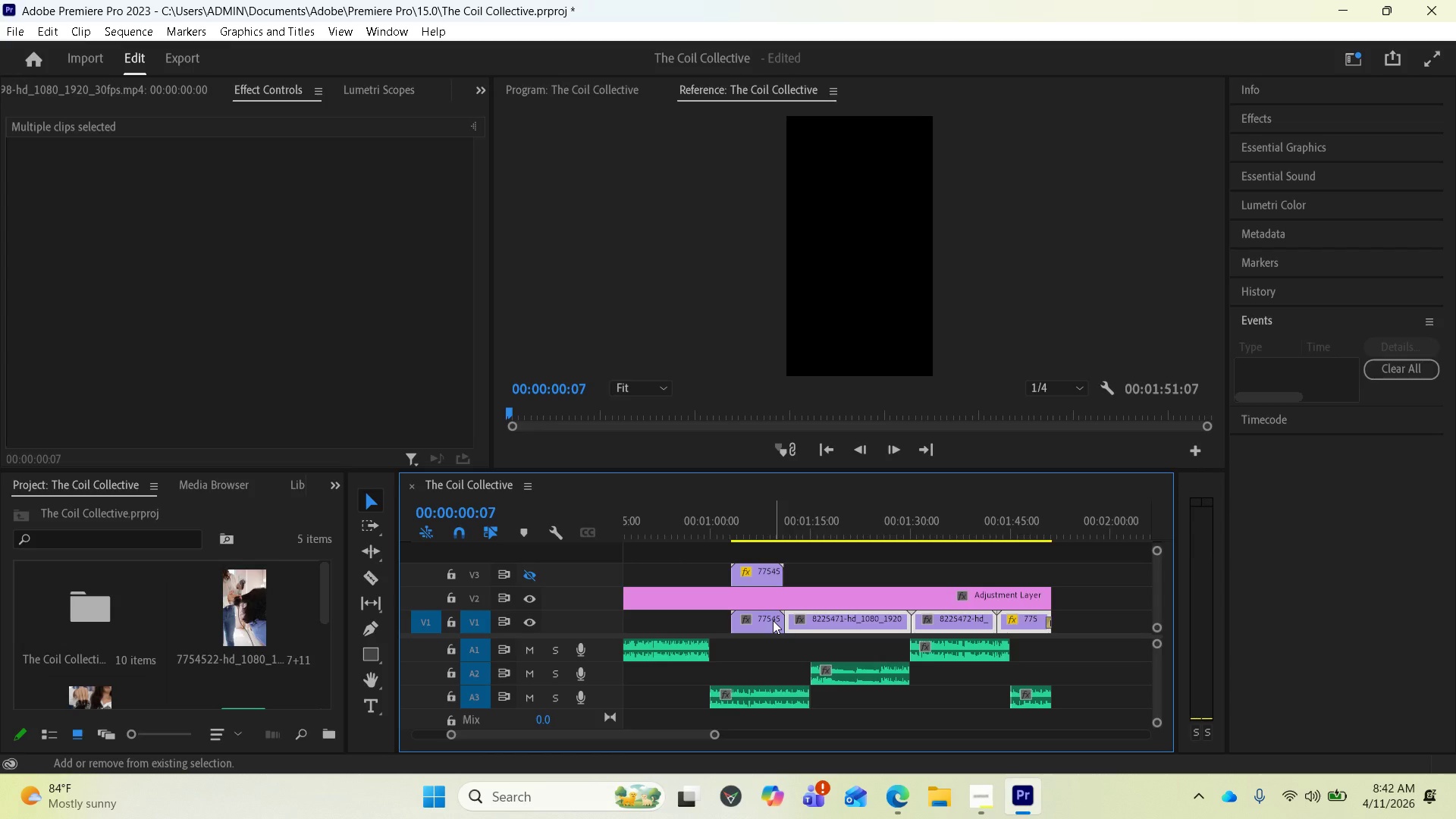 
left_click([770, 620])
 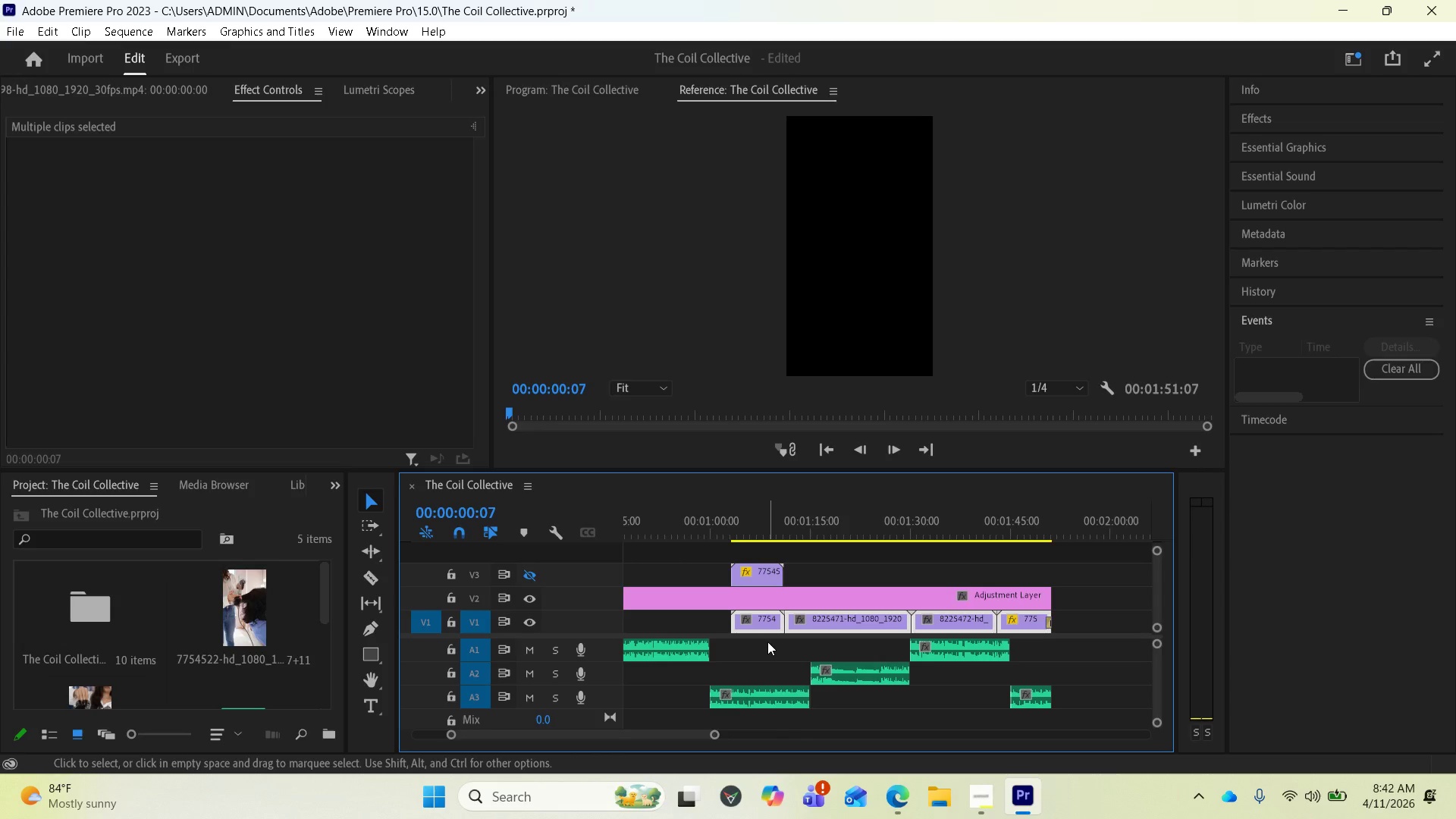 
scroll: coordinate [828, 641], scroll_direction: up, amount: 13.0
 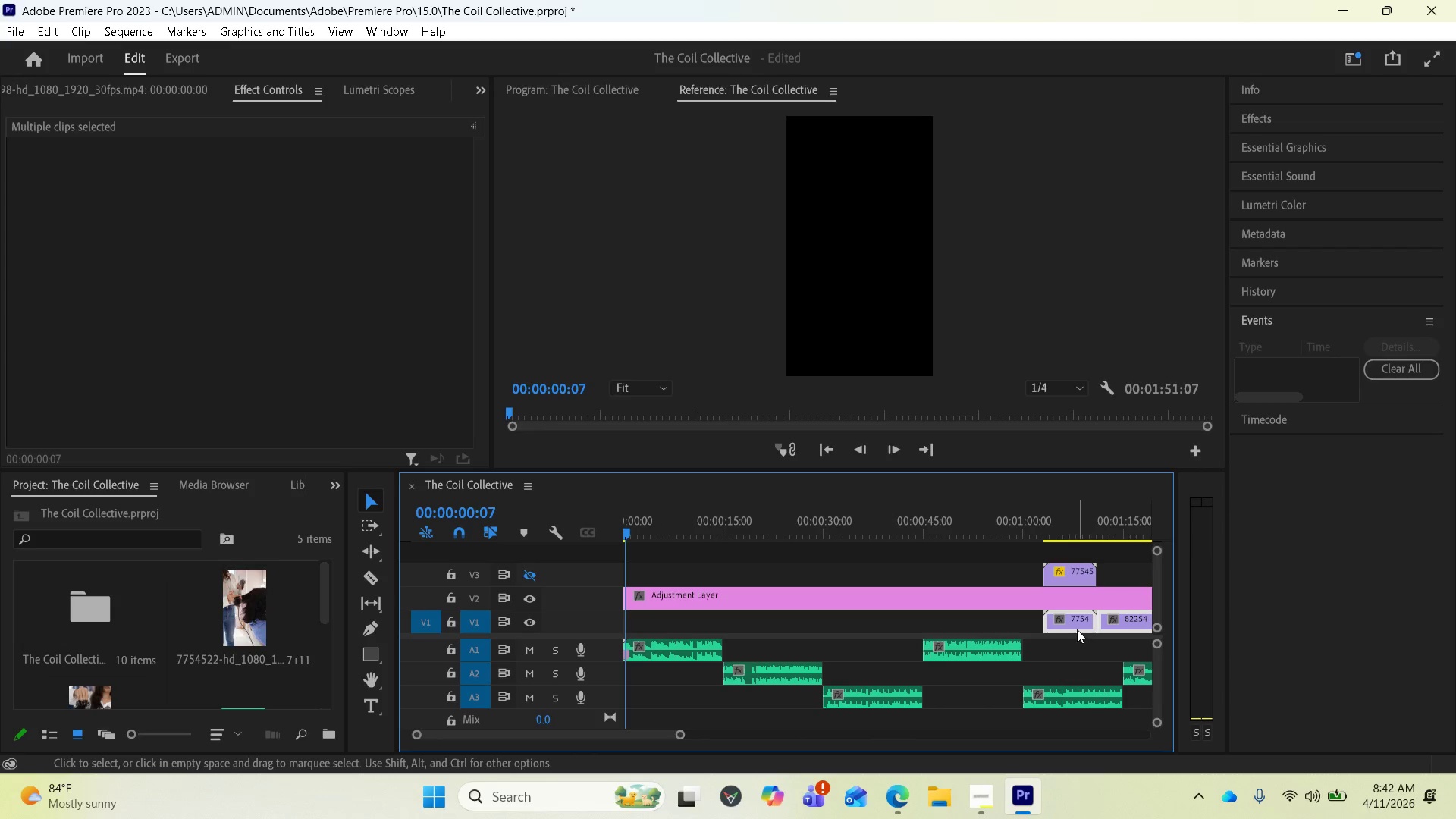 
left_click_drag(start_coordinate=[1078, 626], to_coordinate=[674, 622])
 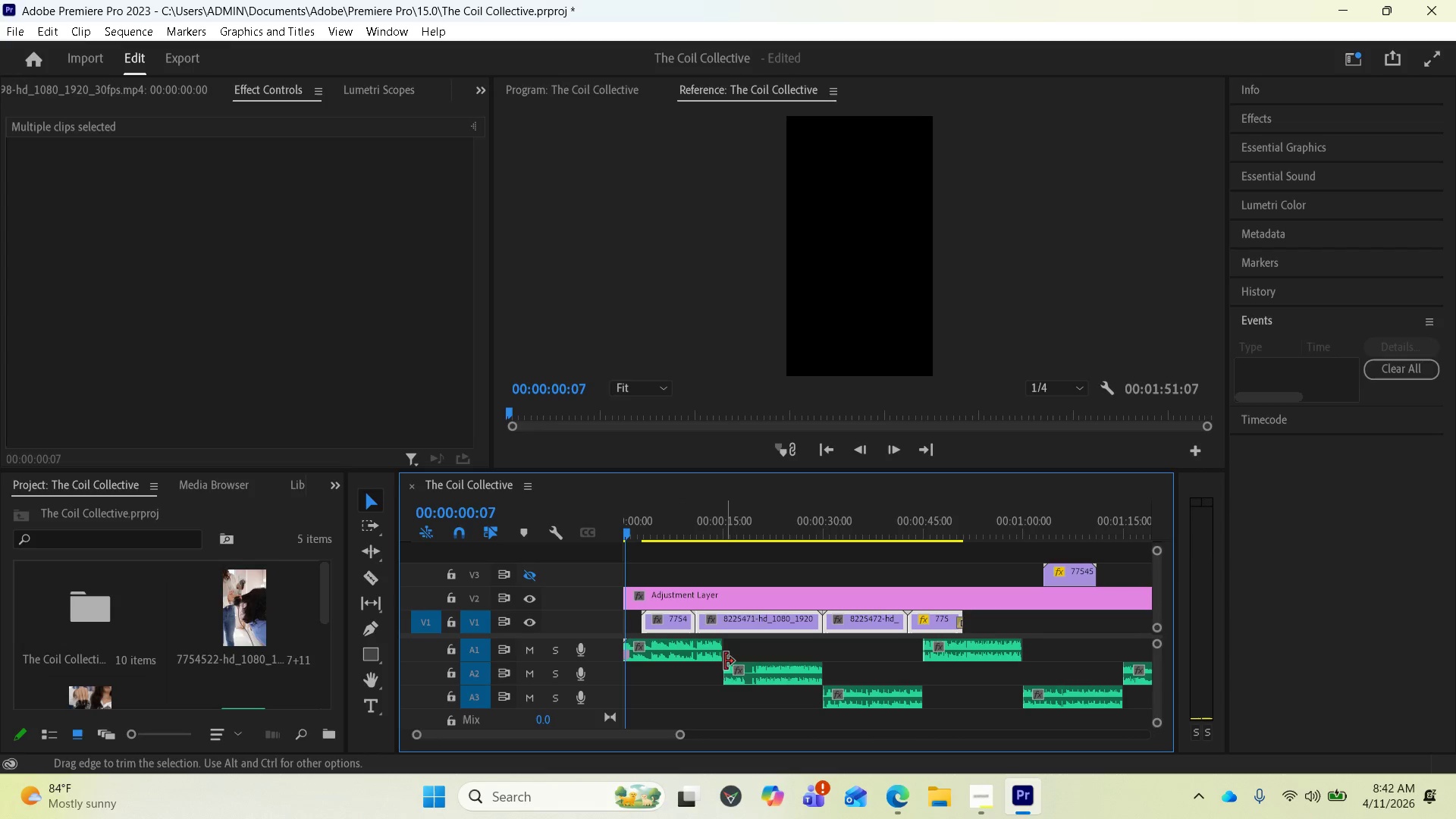 
scroll: coordinate [726, 671], scroll_direction: up, amount: 2.0
 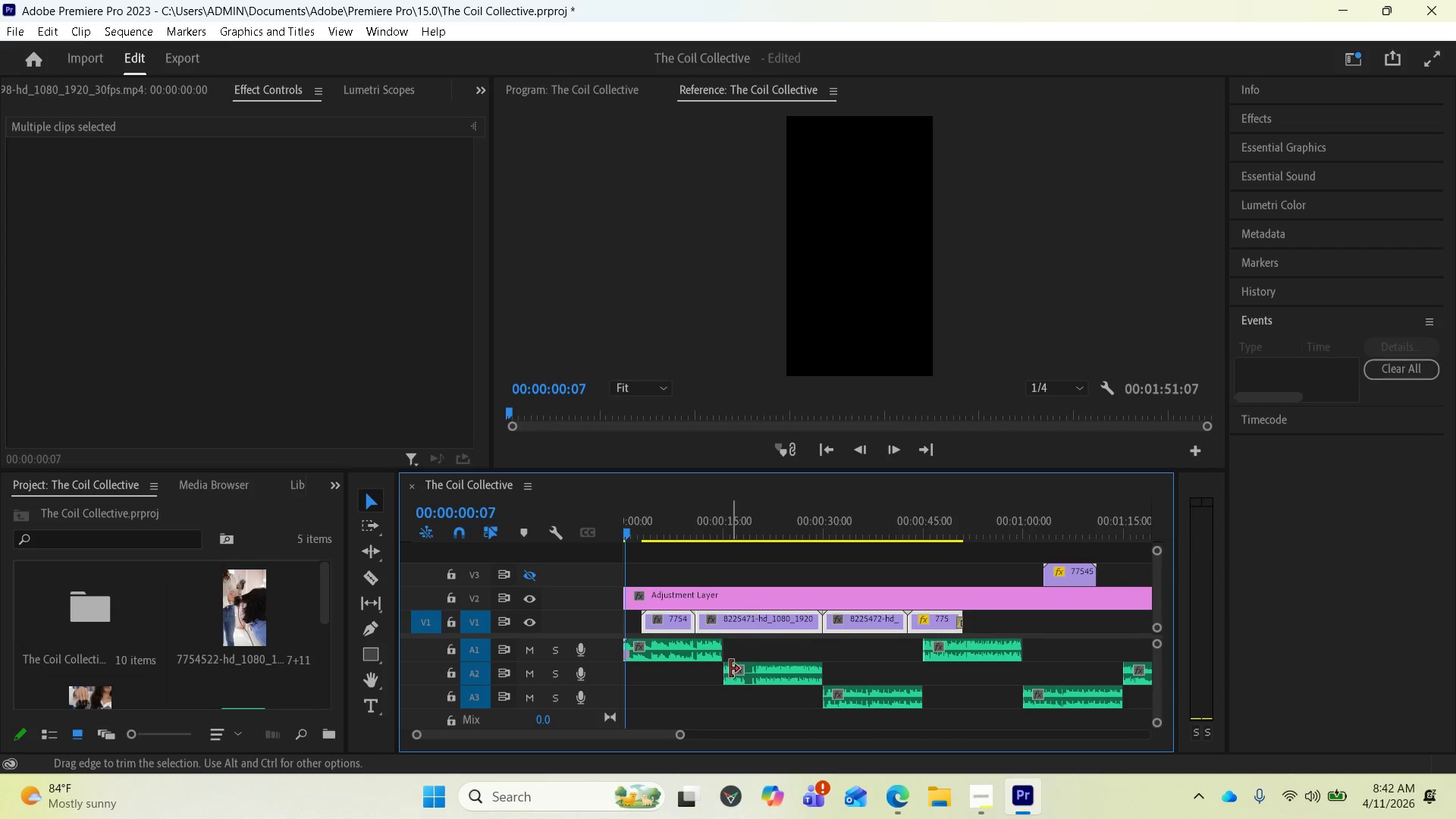 
key(Equal)
 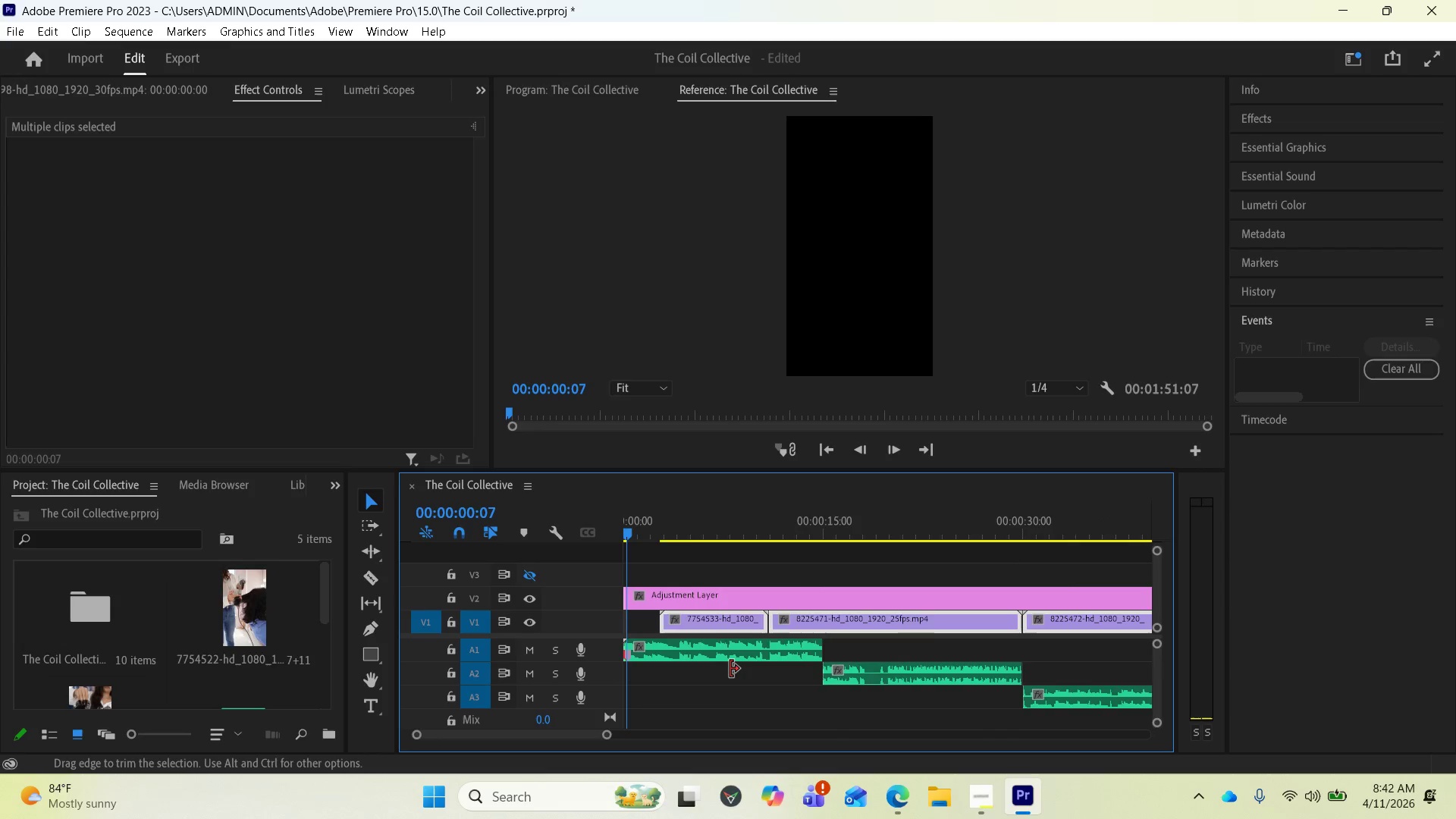 
key(Equal)
 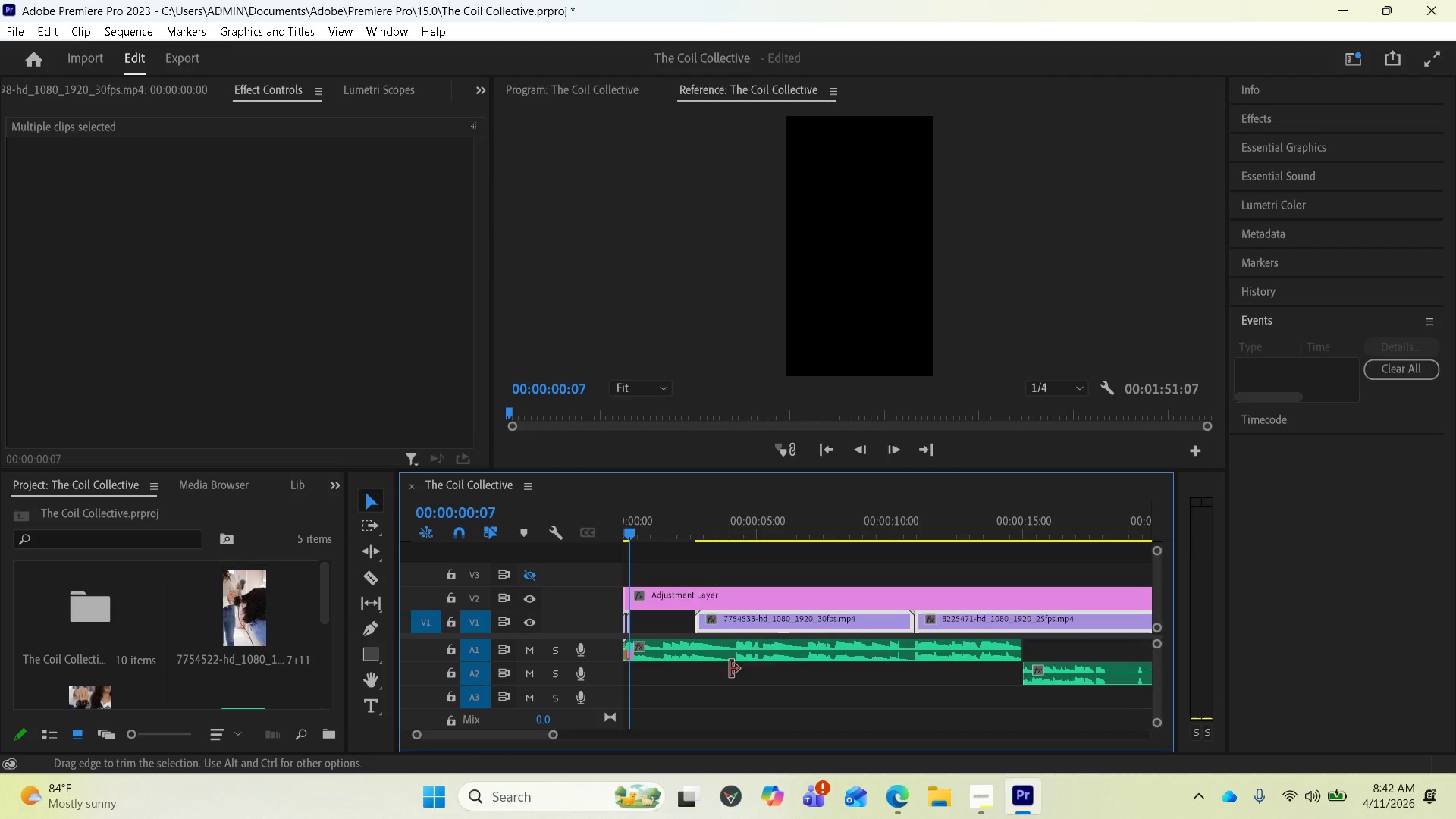 
key(Equal)
 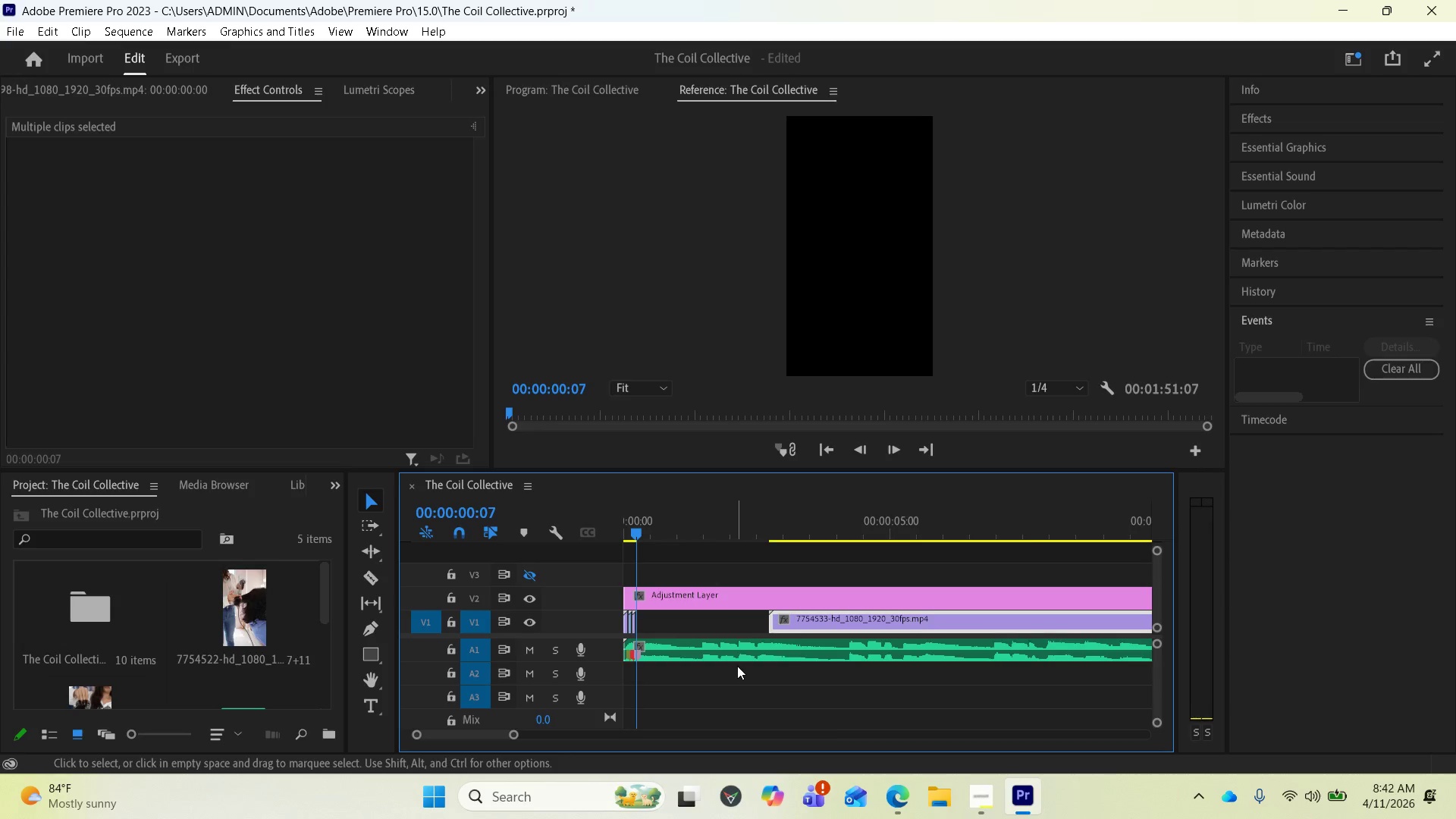 
key(Equal)
 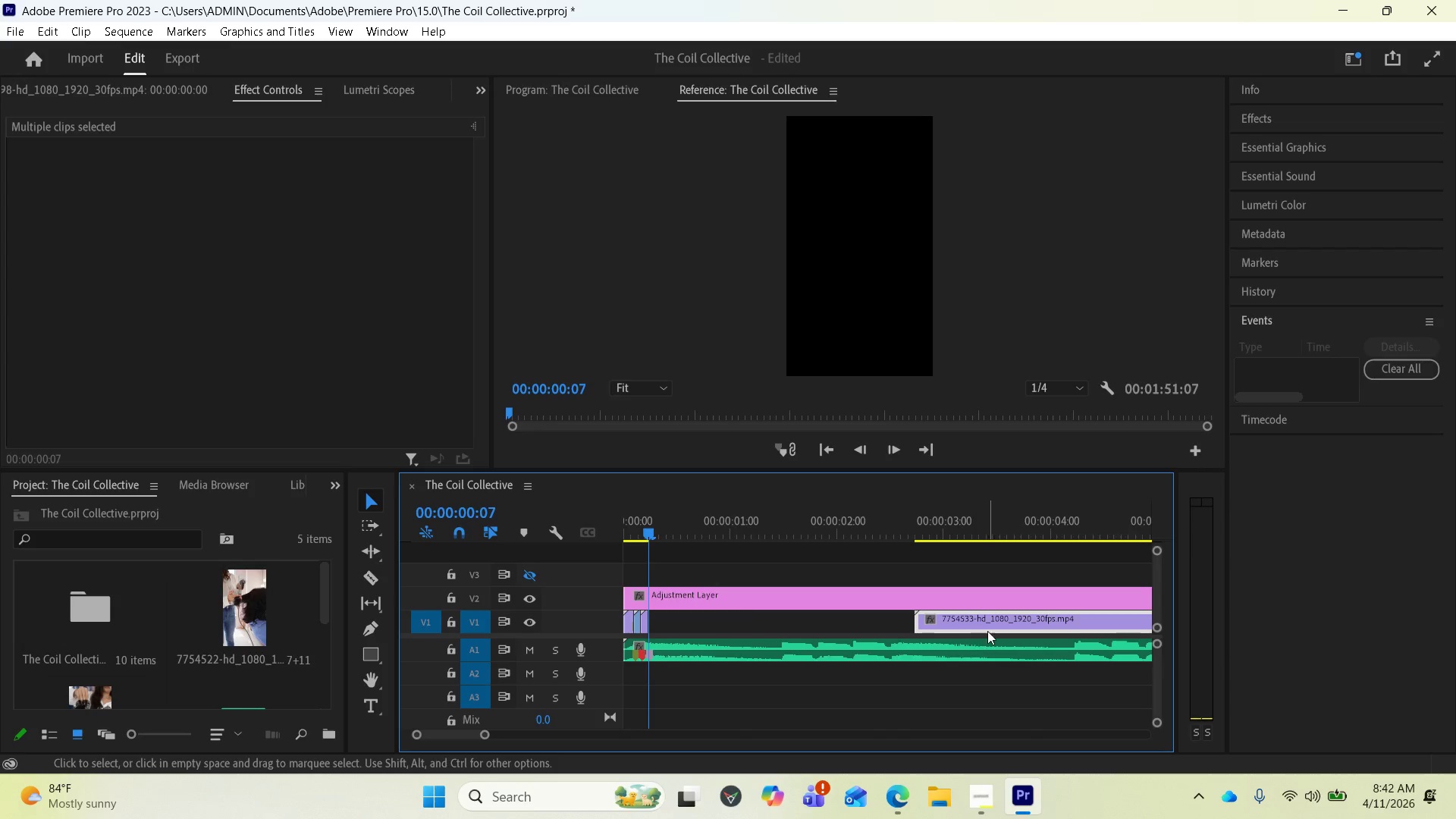 
left_click_drag(start_coordinate=[990, 624], to_coordinate=[752, 628])
 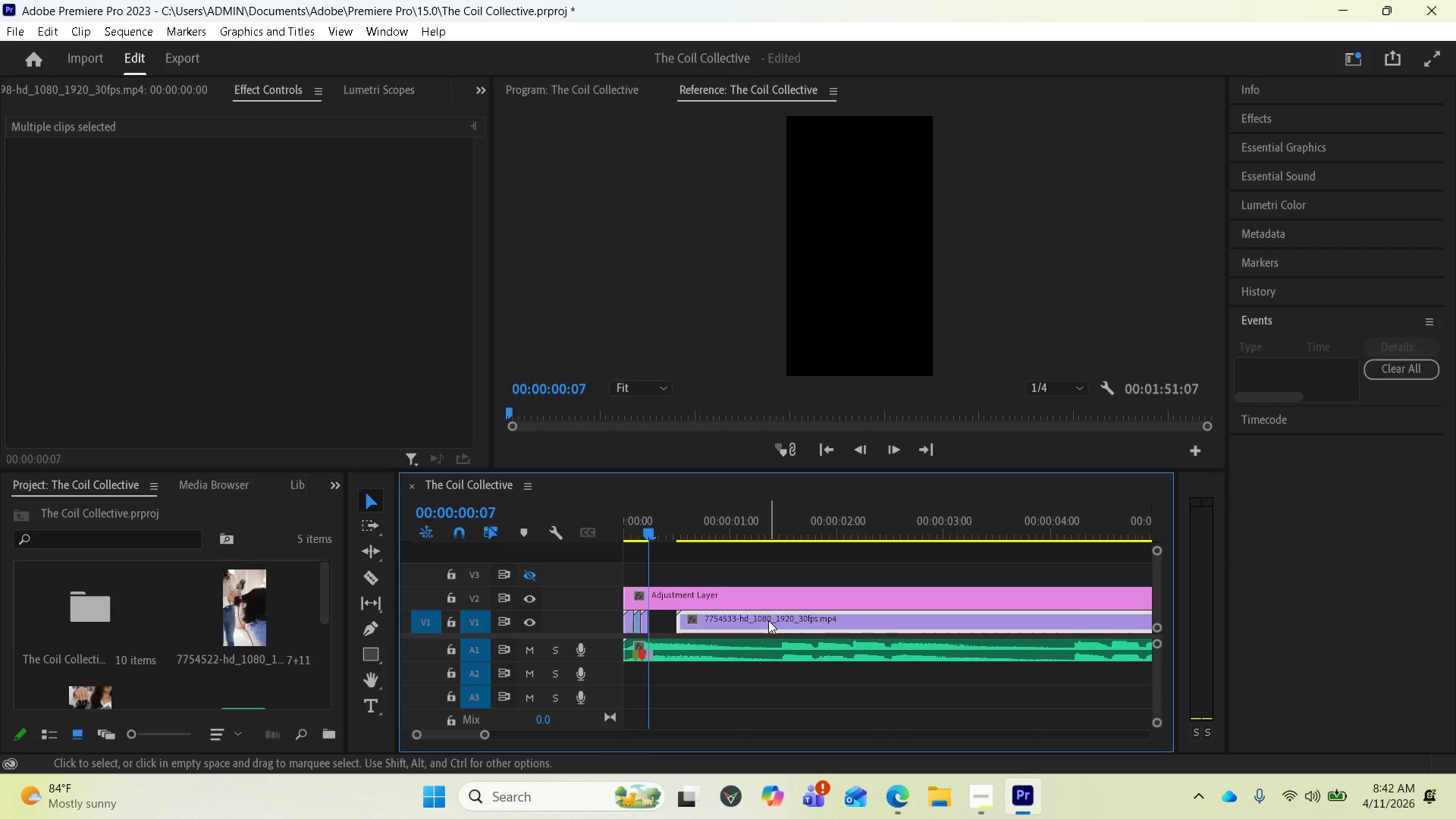 
left_click_drag(start_coordinate=[768, 620], to_coordinate=[745, 623])
 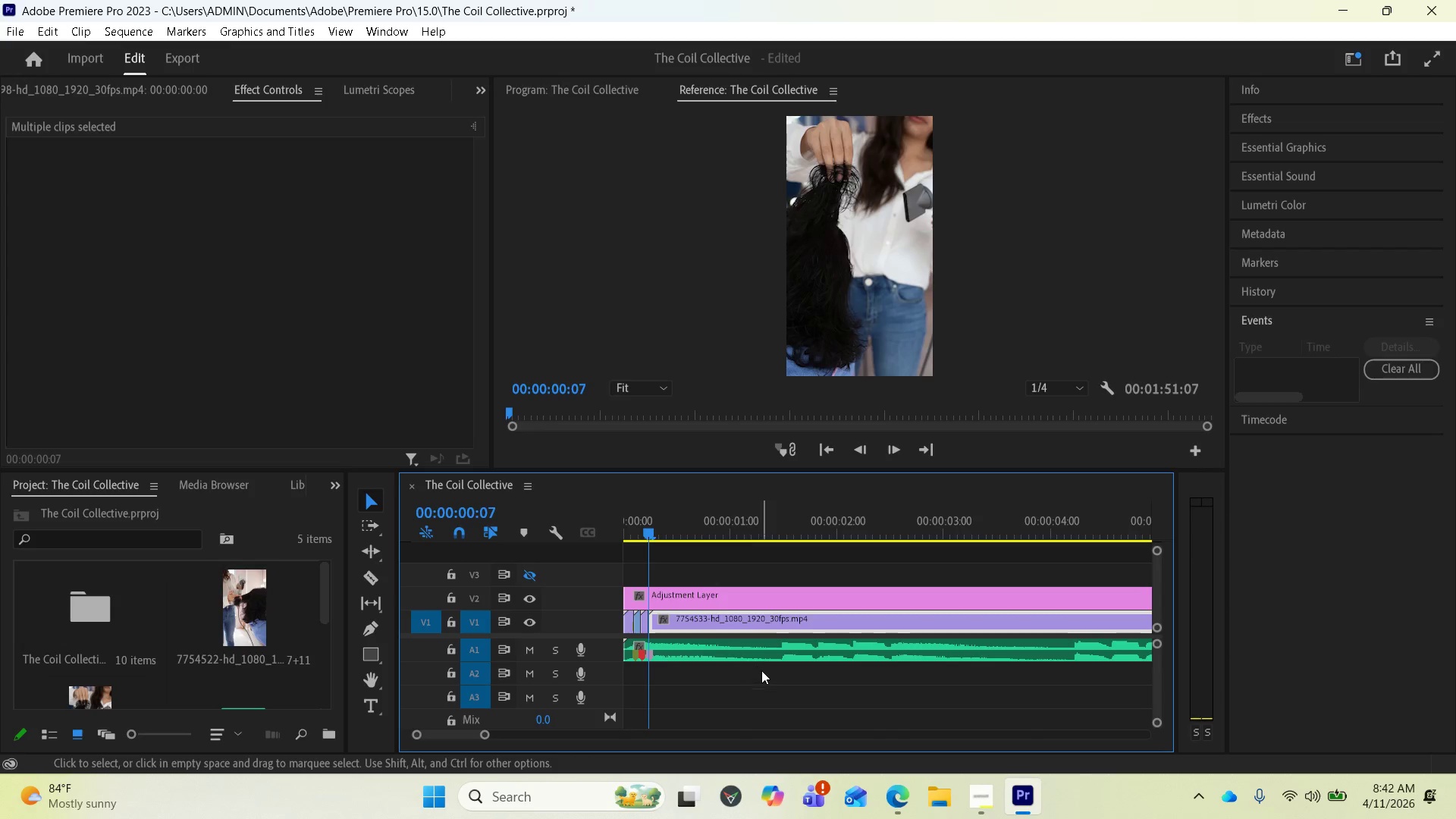 
scroll: coordinate [770, 673], scroll_direction: up, amount: 2.0
 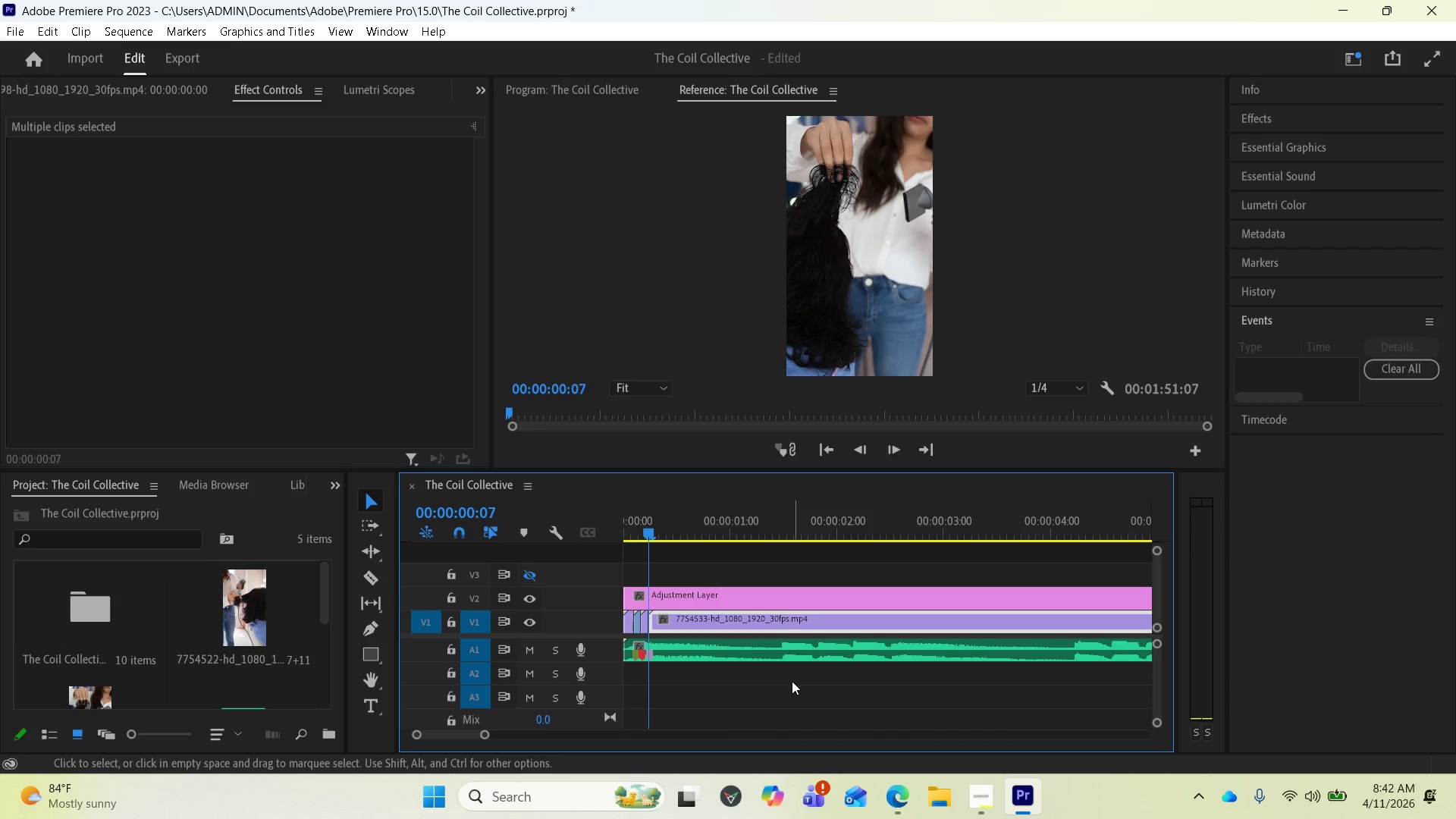 
key(Control+ControlLeft)
 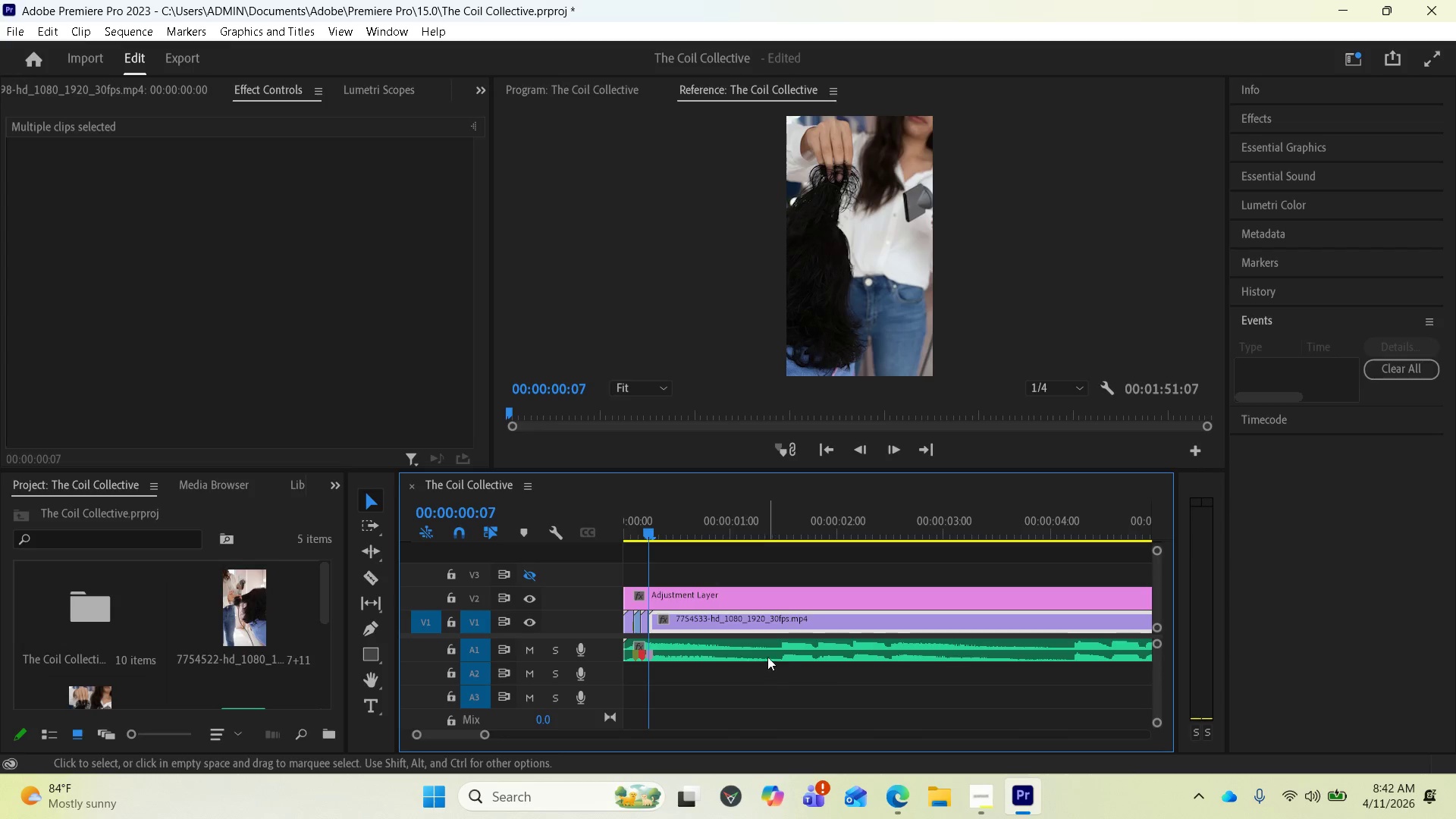 
key(Control+Z)
 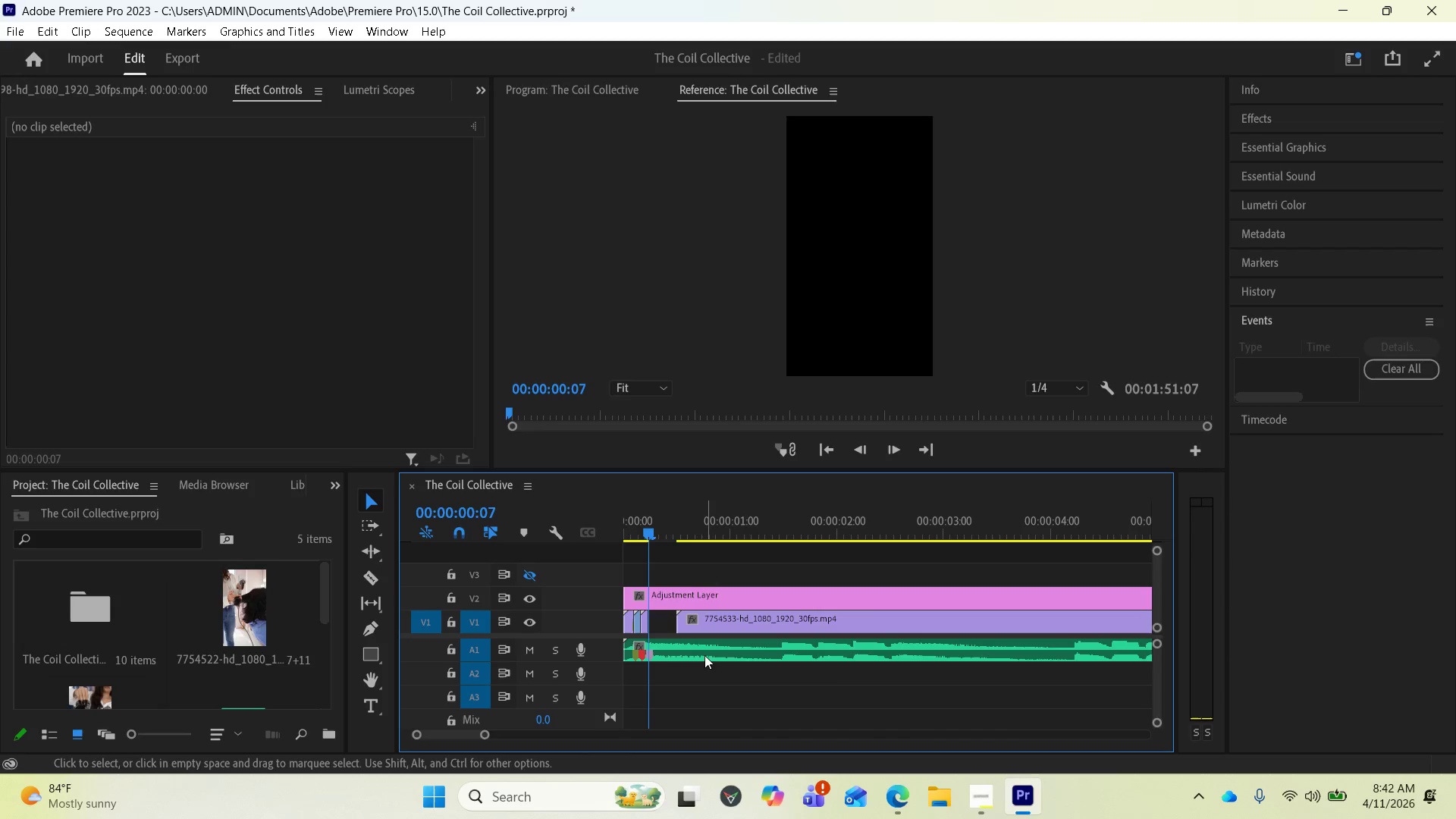 
scroll: coordinate [704, 672], scroll_direction: up, amount: 2.0
 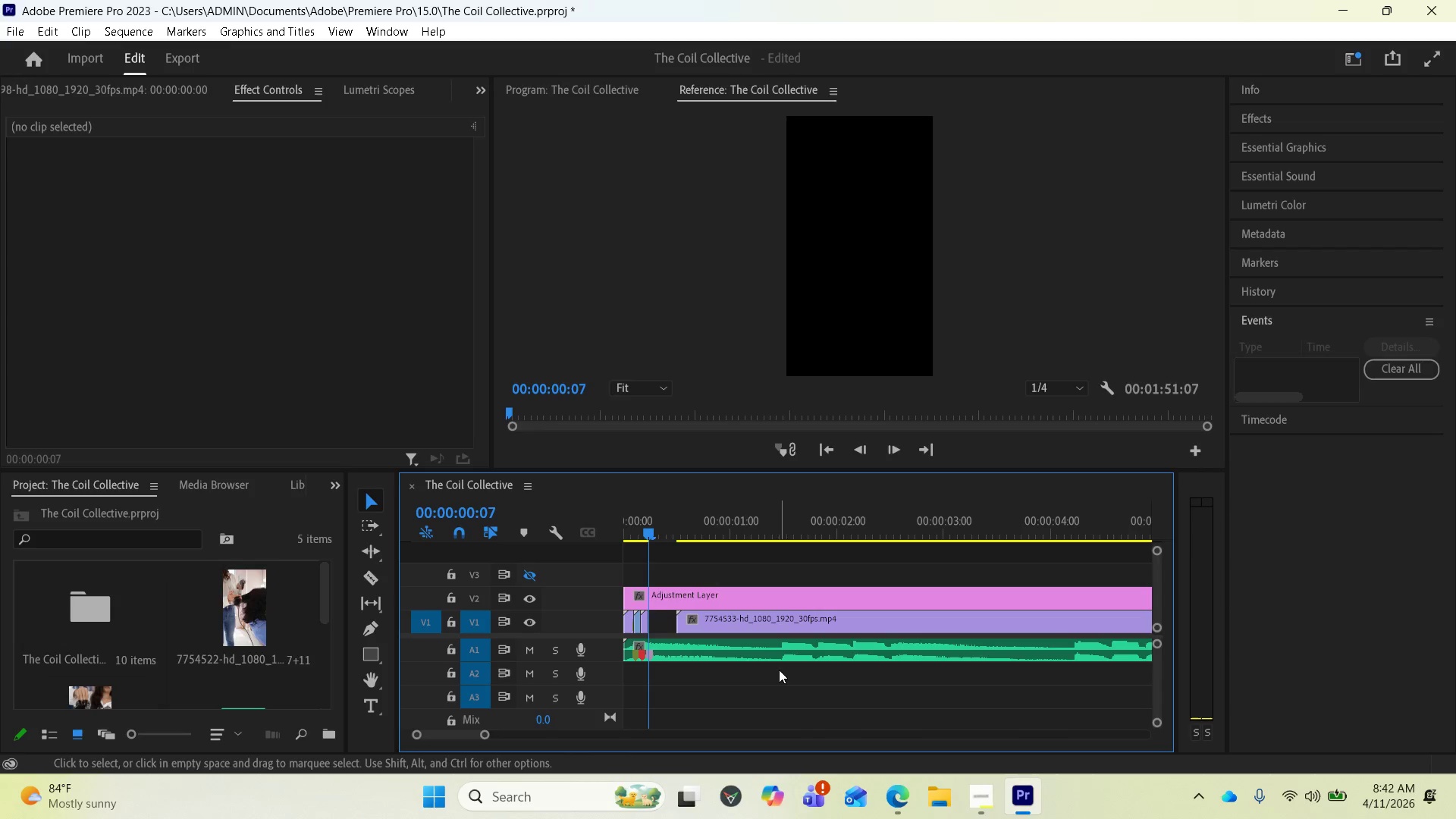 
key(Equal)
 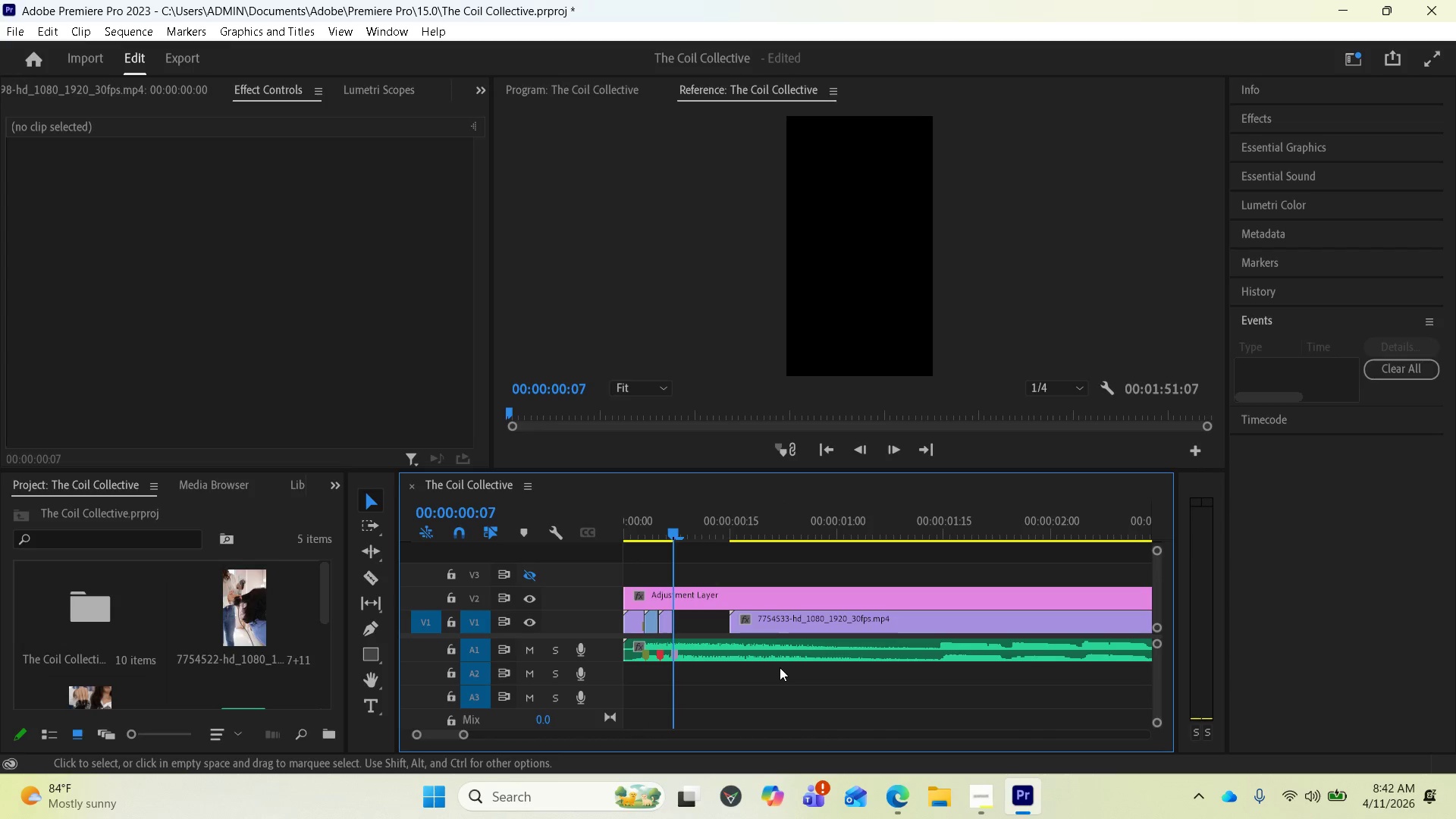 
key(Equal)
 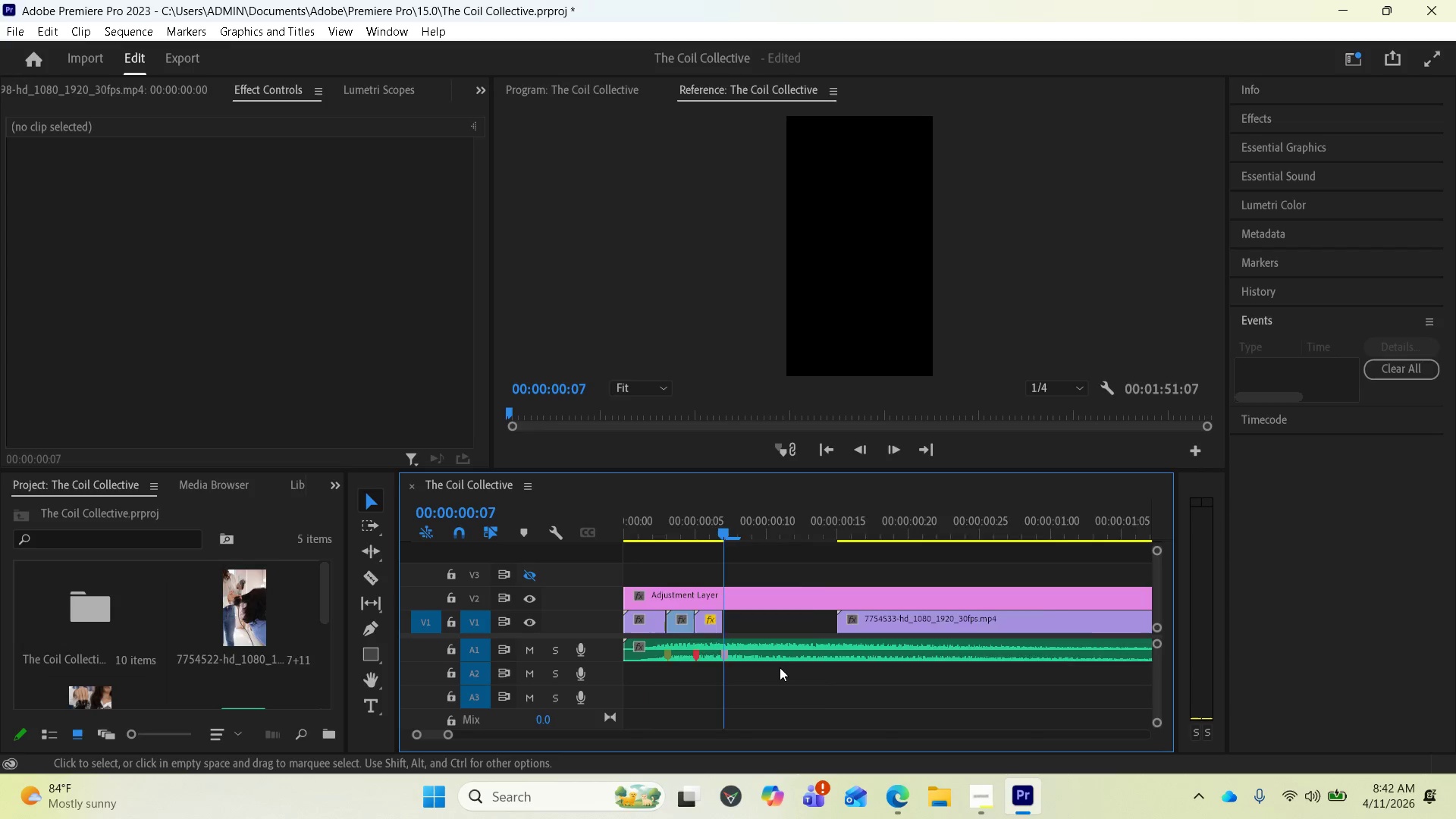 
key(Equal)
 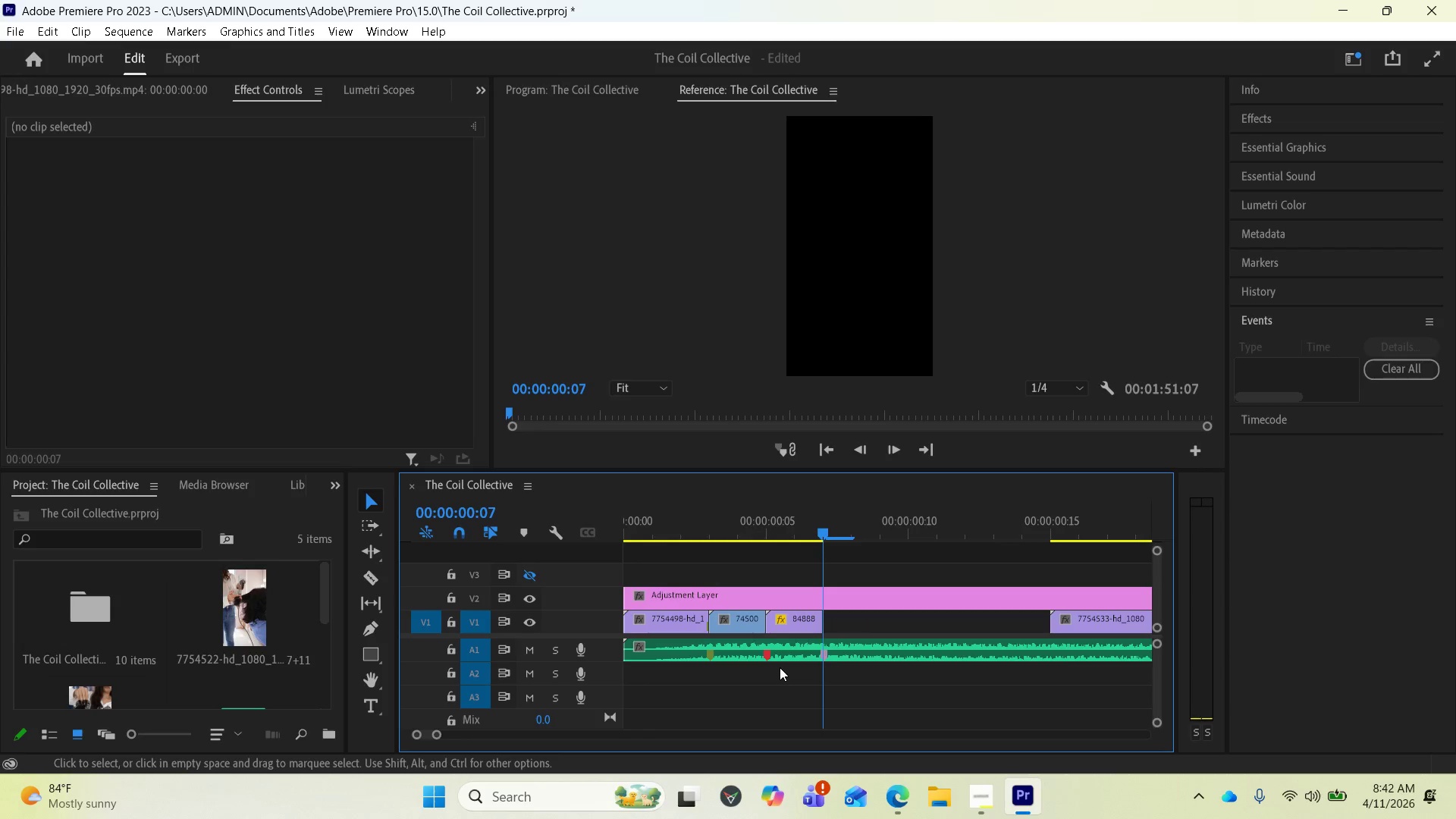 
key(Equal)
 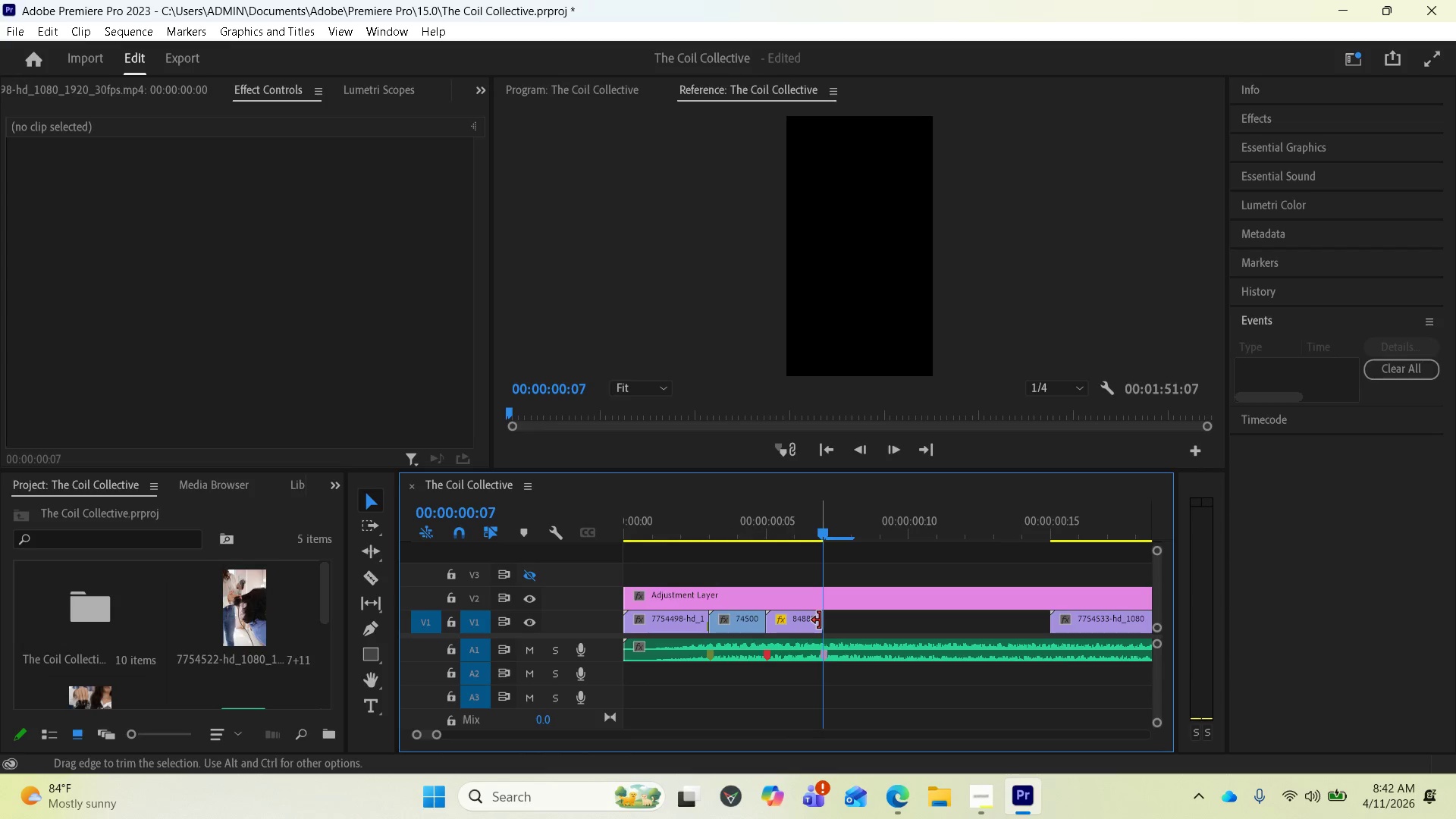 
left_click_drag(start_coordinate=[821, 620], to_coordinate=[827, 620])
 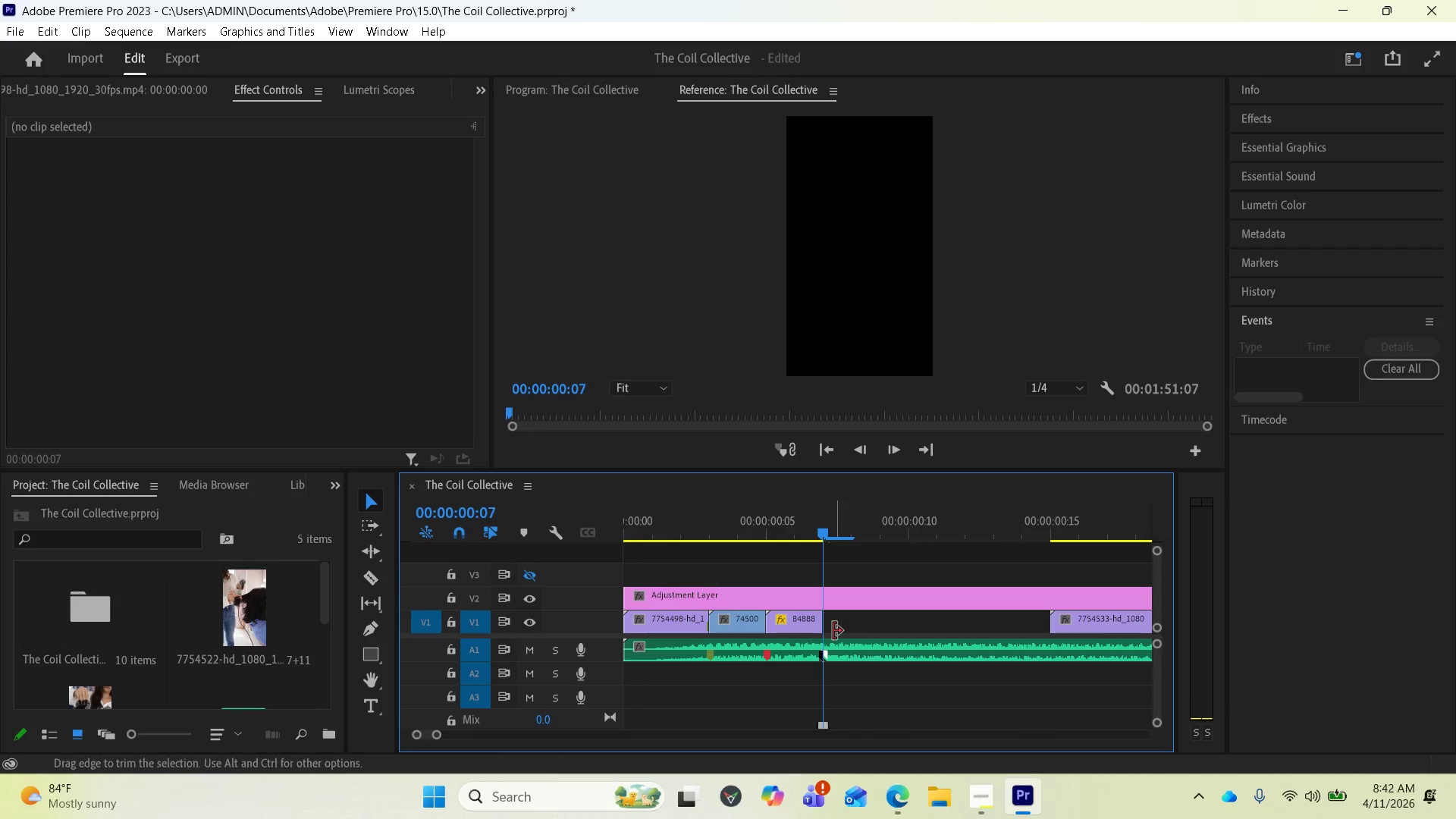 
wait(5.39)
 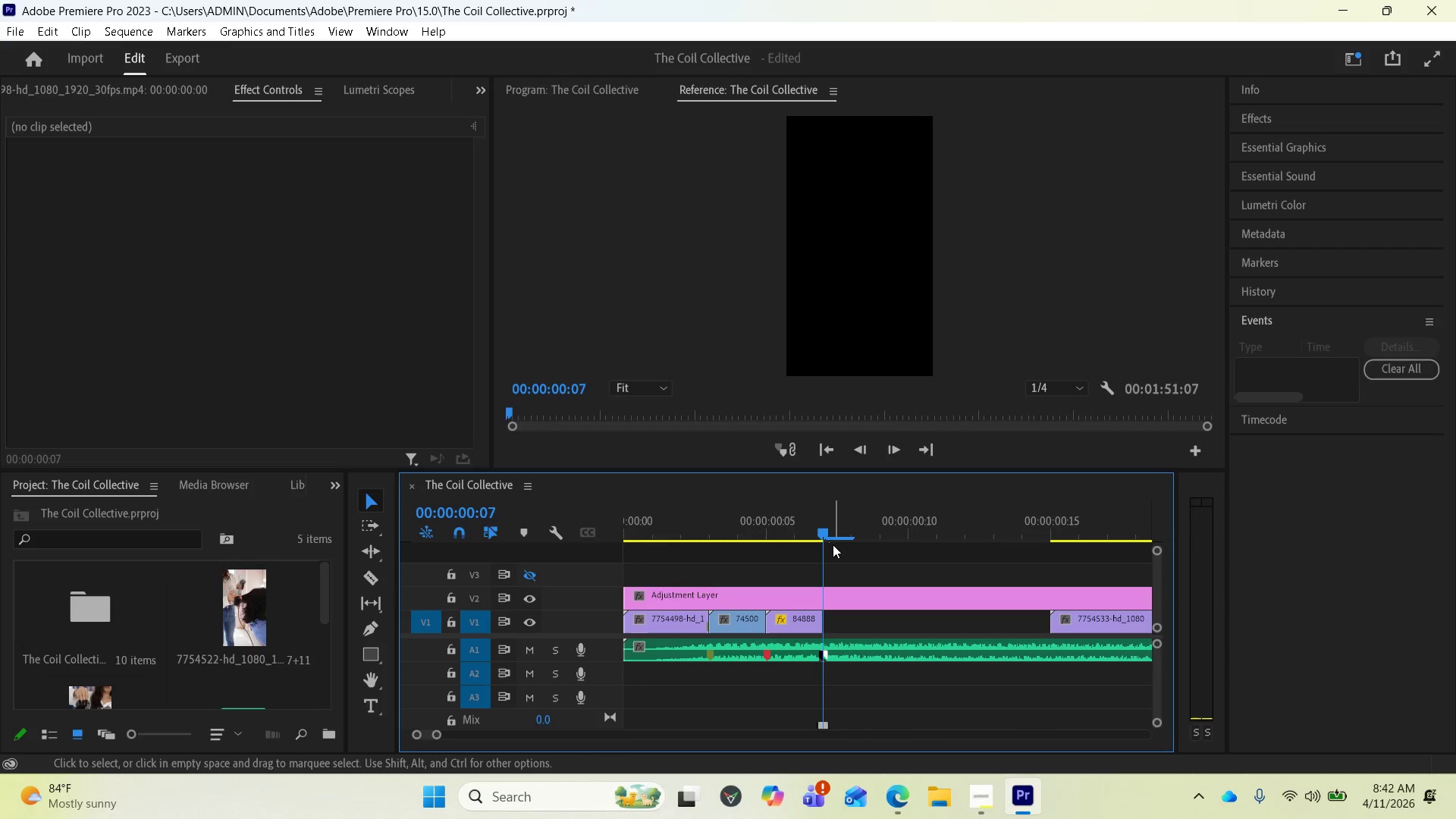 
left_click_drag(start_coordinate=[818, 620], to_coordinate=[867, 625])
 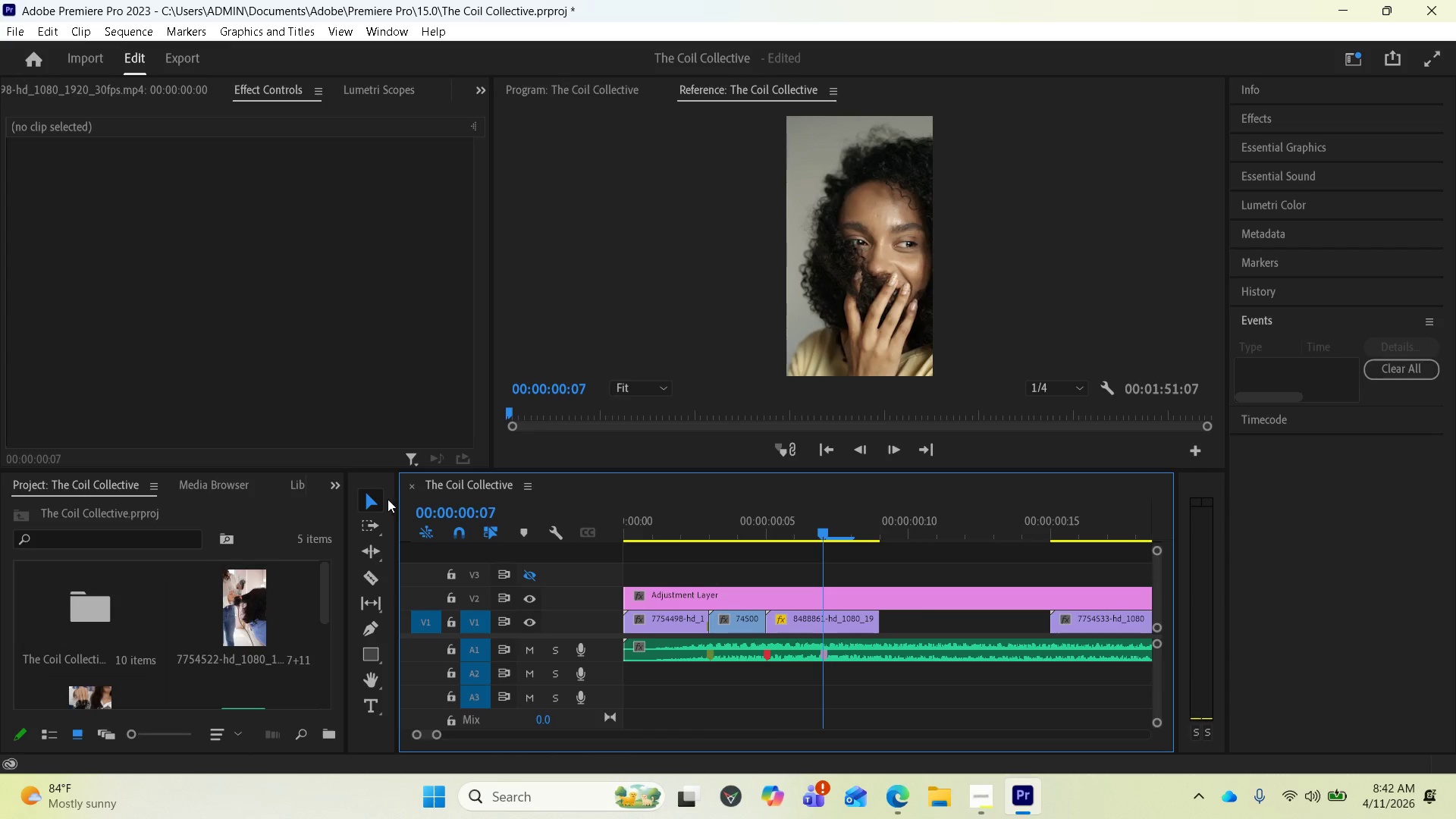 
wait(6.66)
 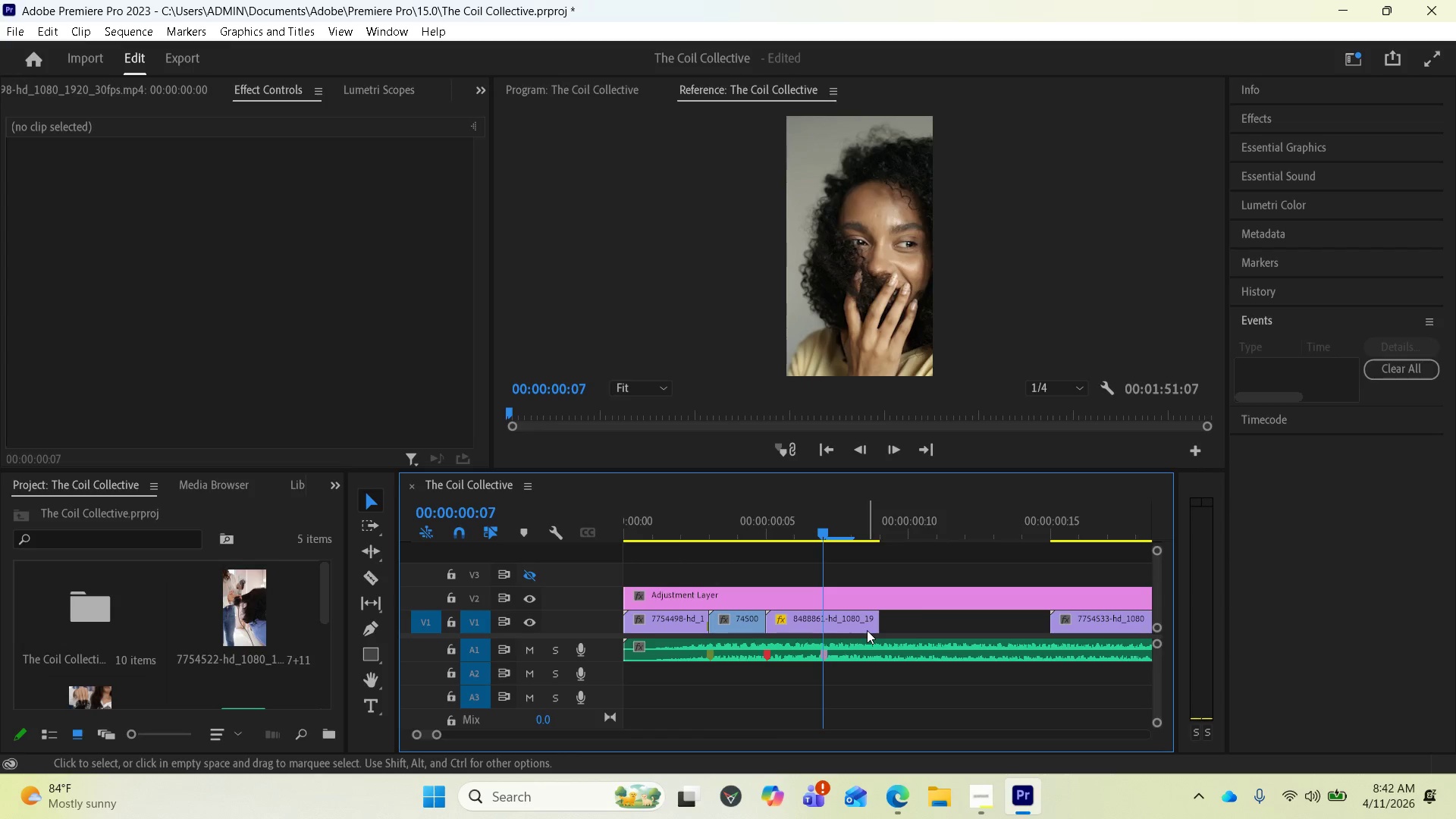 
left_click([375, 573])
 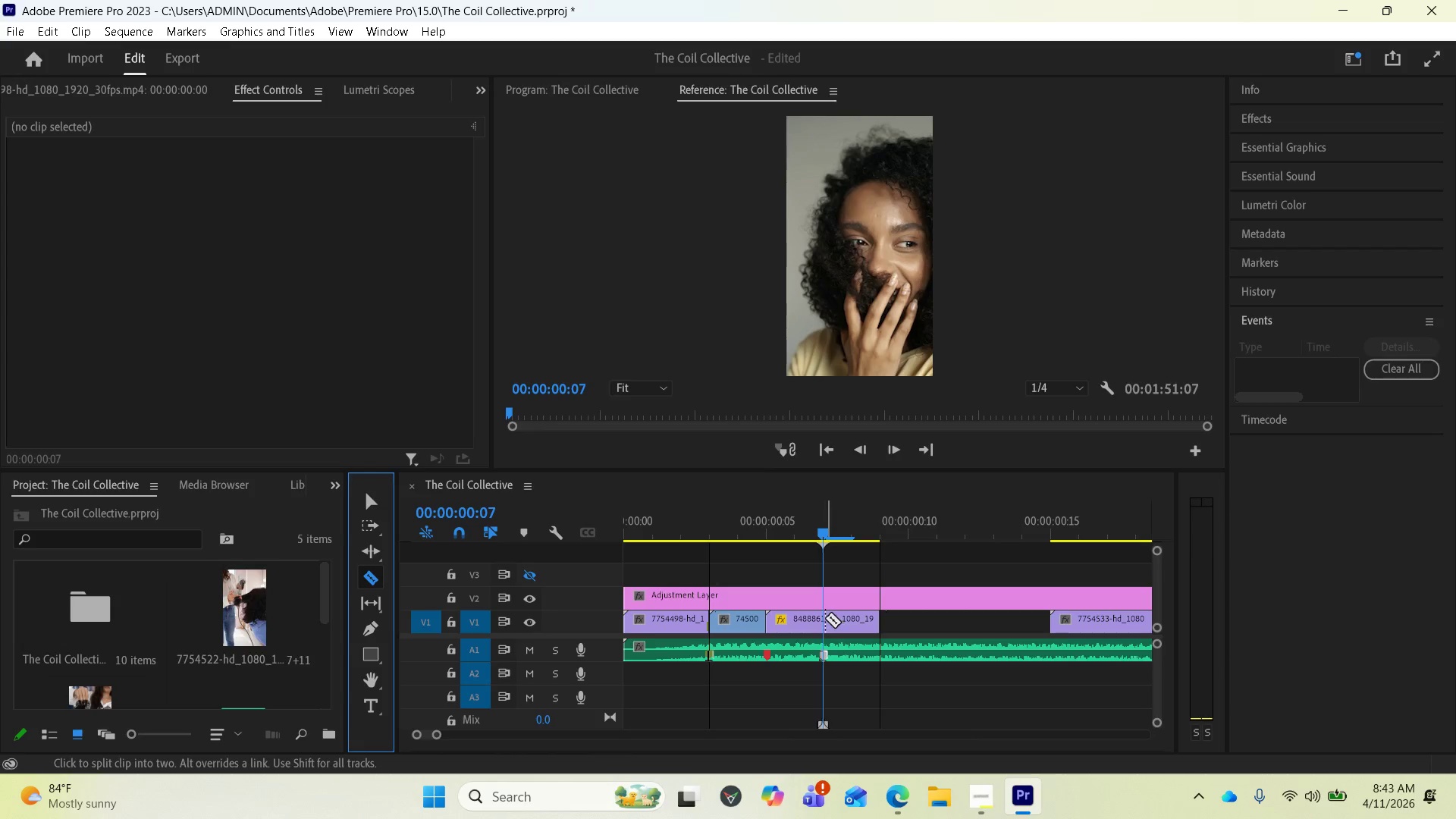 
left_click([824, 618])
 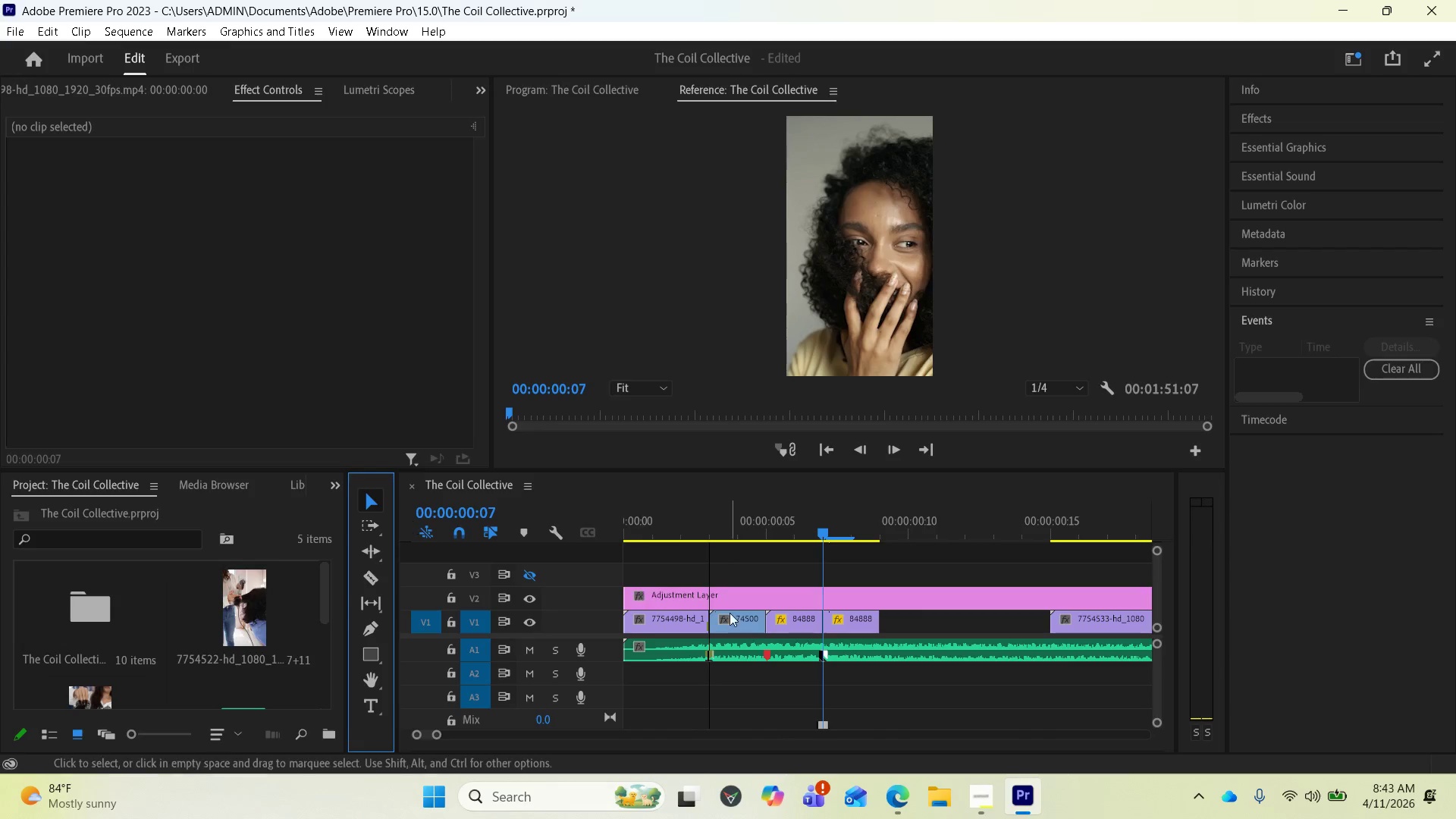 
left_click([863, 621])
 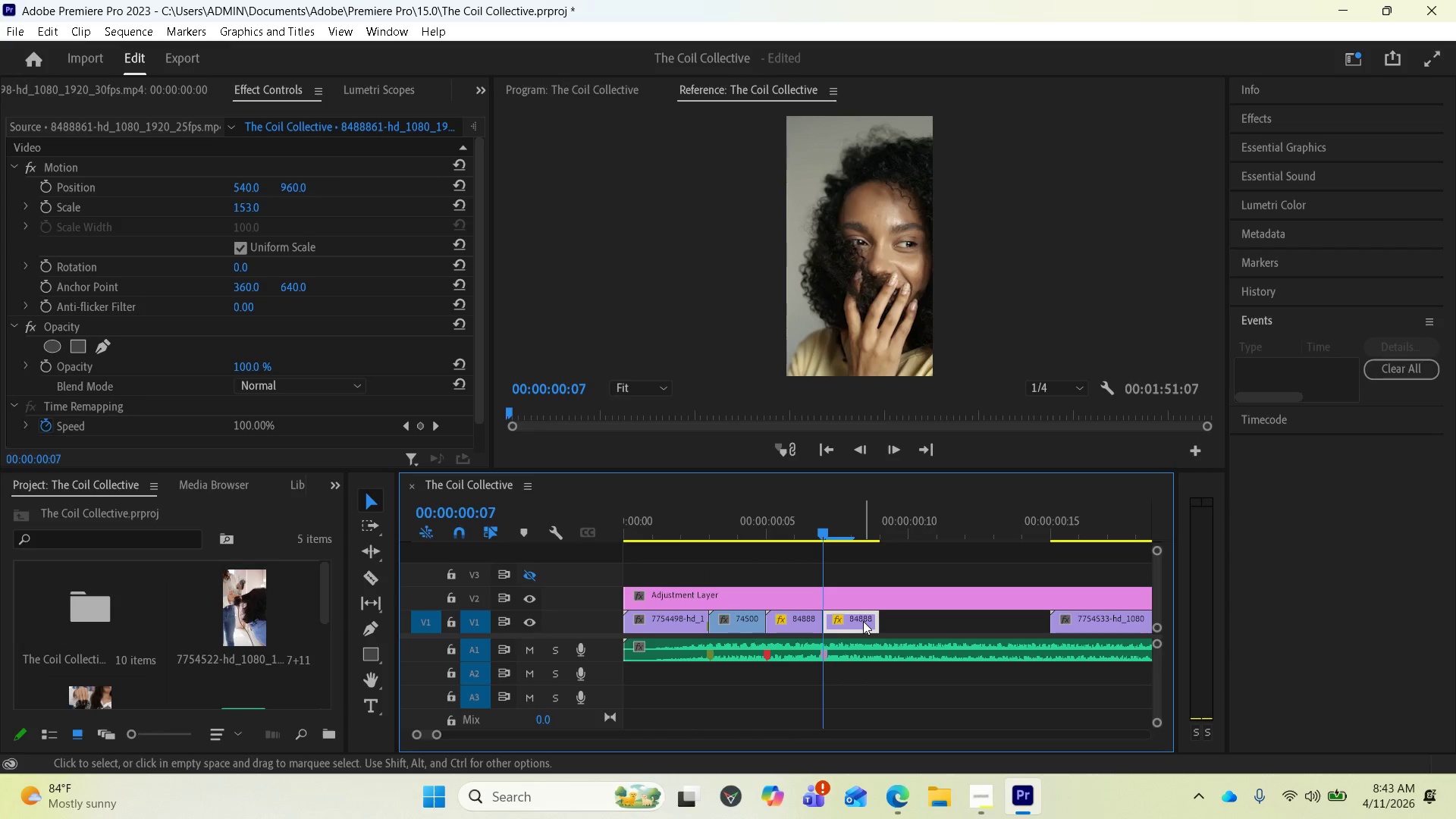 
key(Delete)
 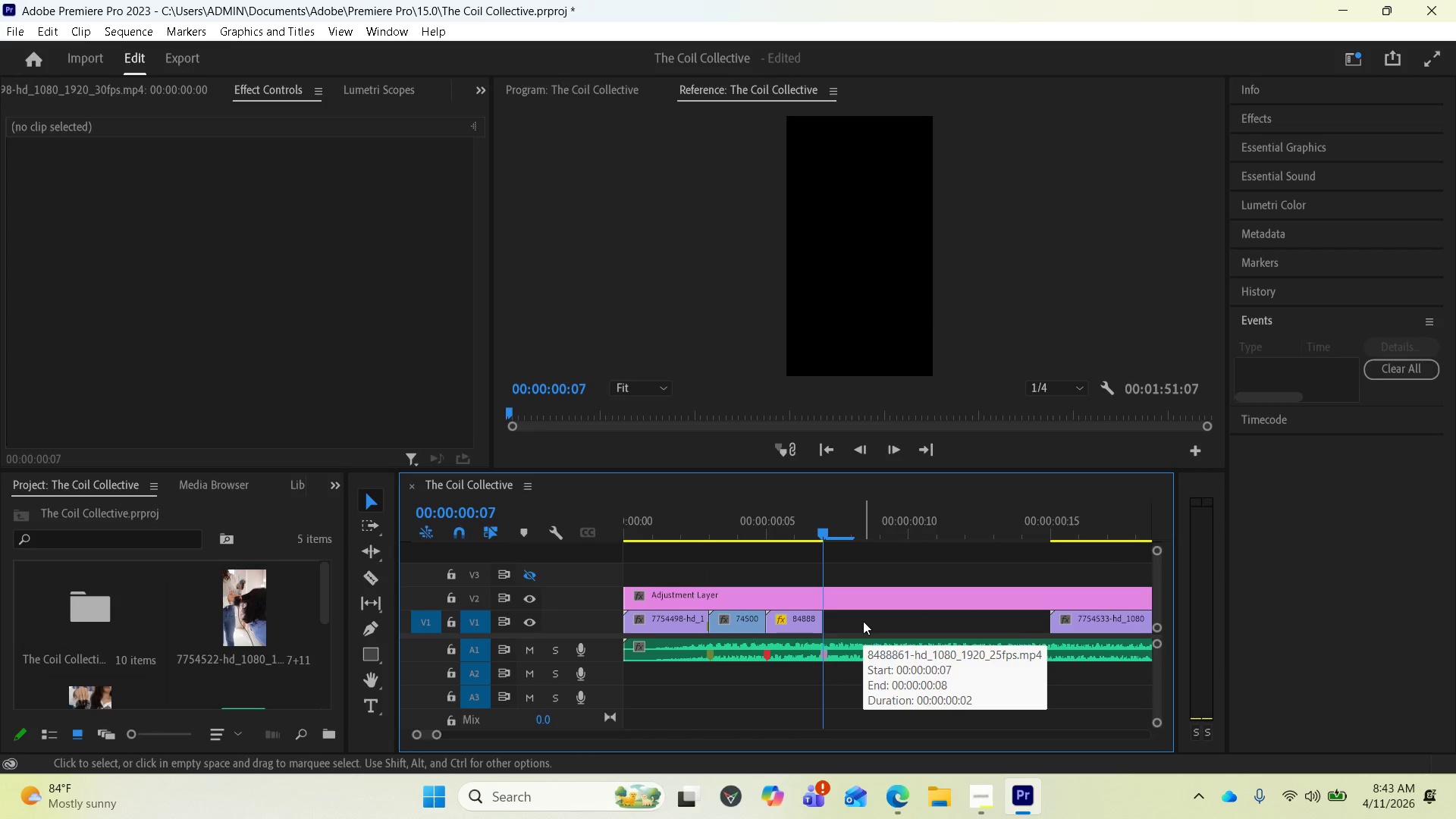 
left_click_drag(start_coordinate=[1106, 626], to_coordinate=[883, 613])
 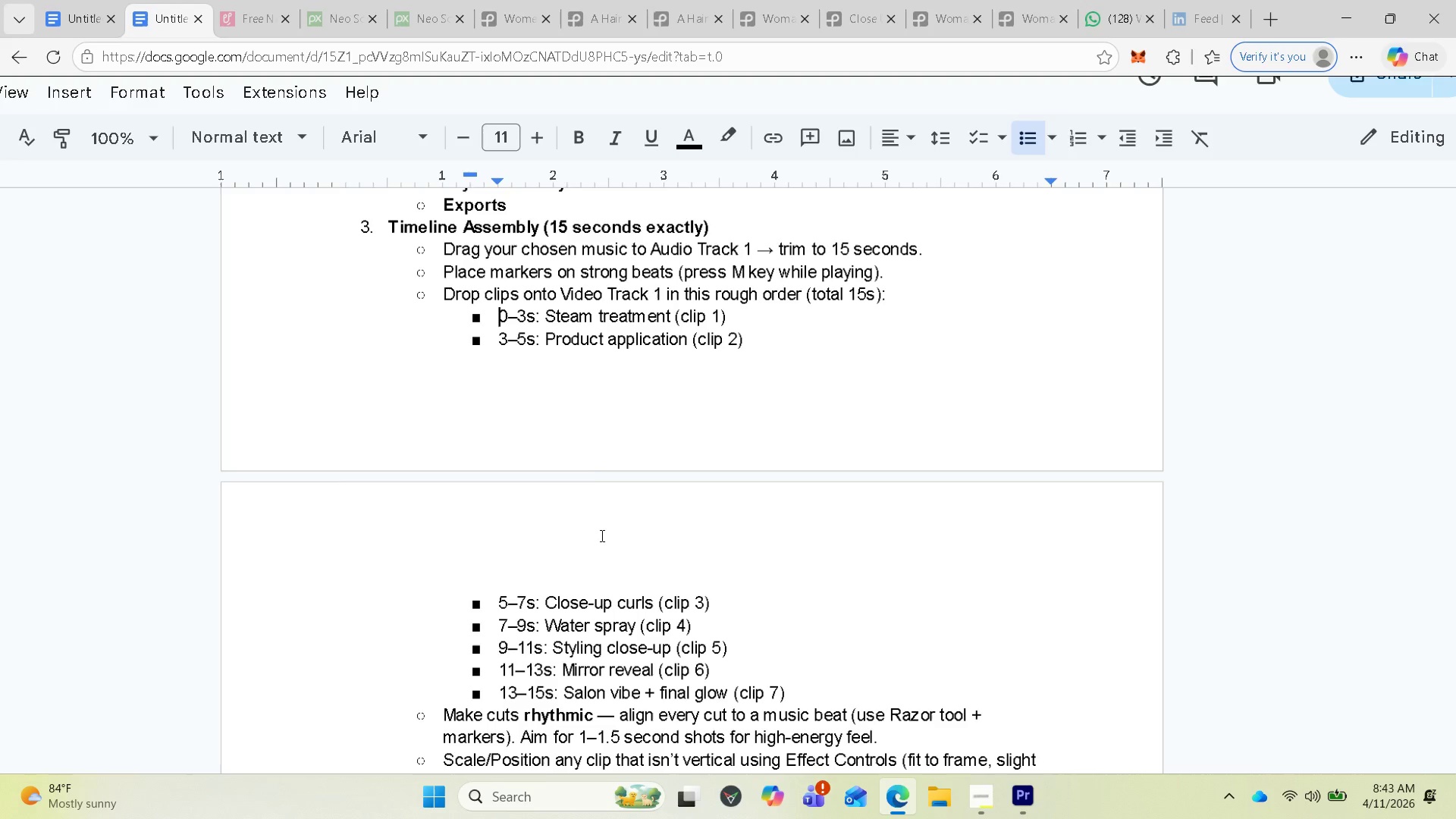 
wait(8.7)
 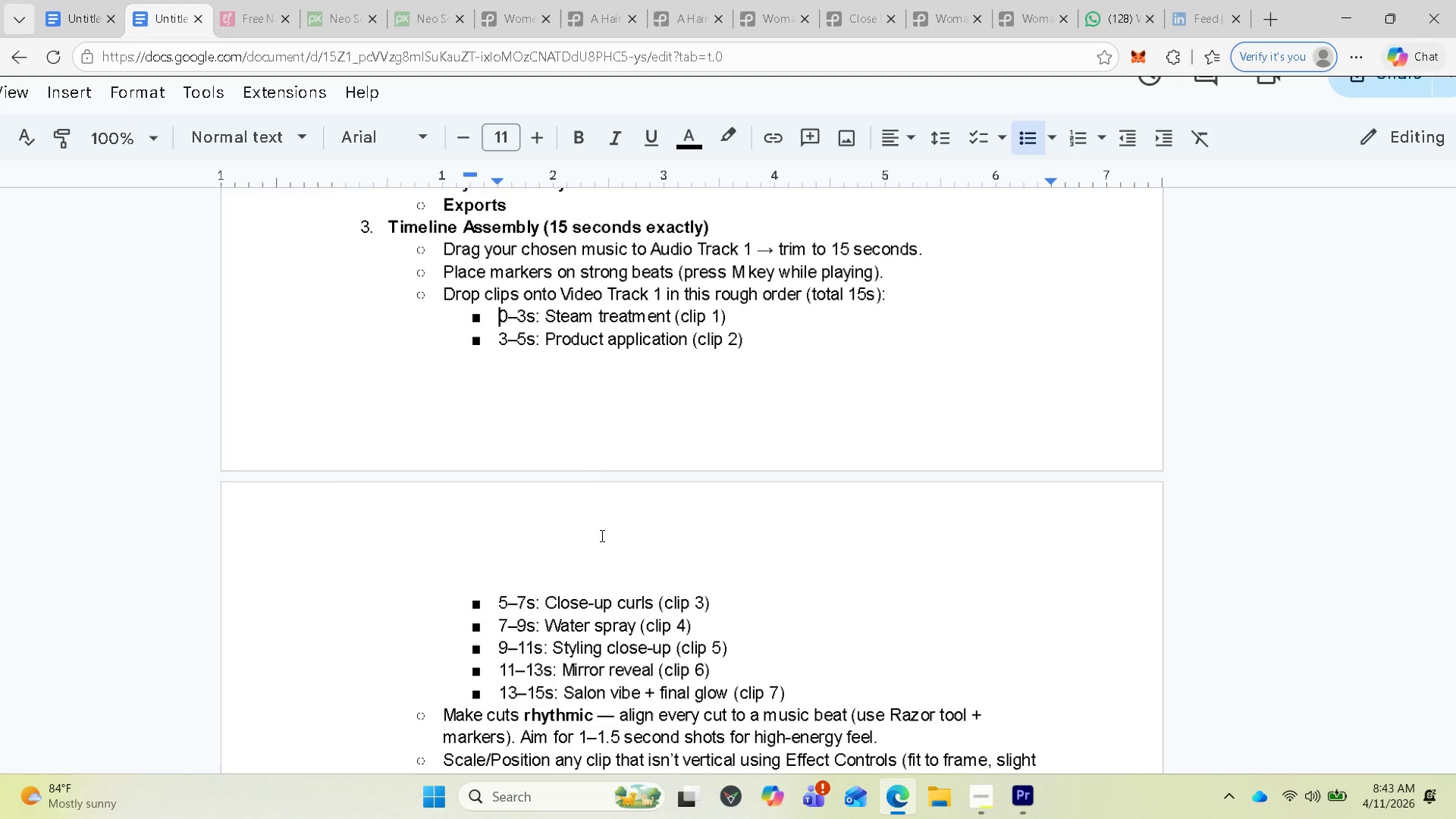 
left_click([1326, 8])
 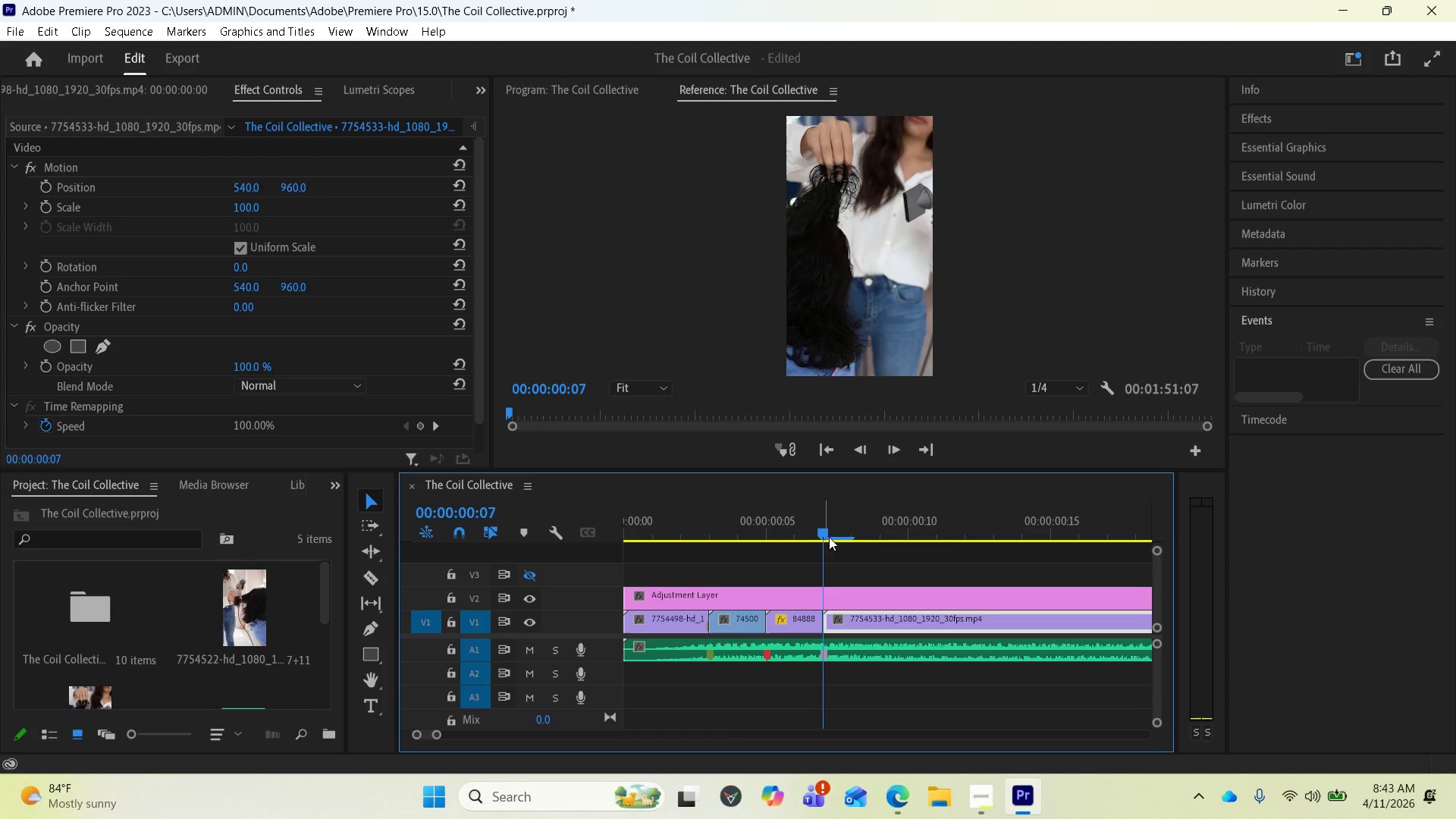 
left_click_drag(start_coordinate=[827, 535], to_coordinate=[869, 529])
 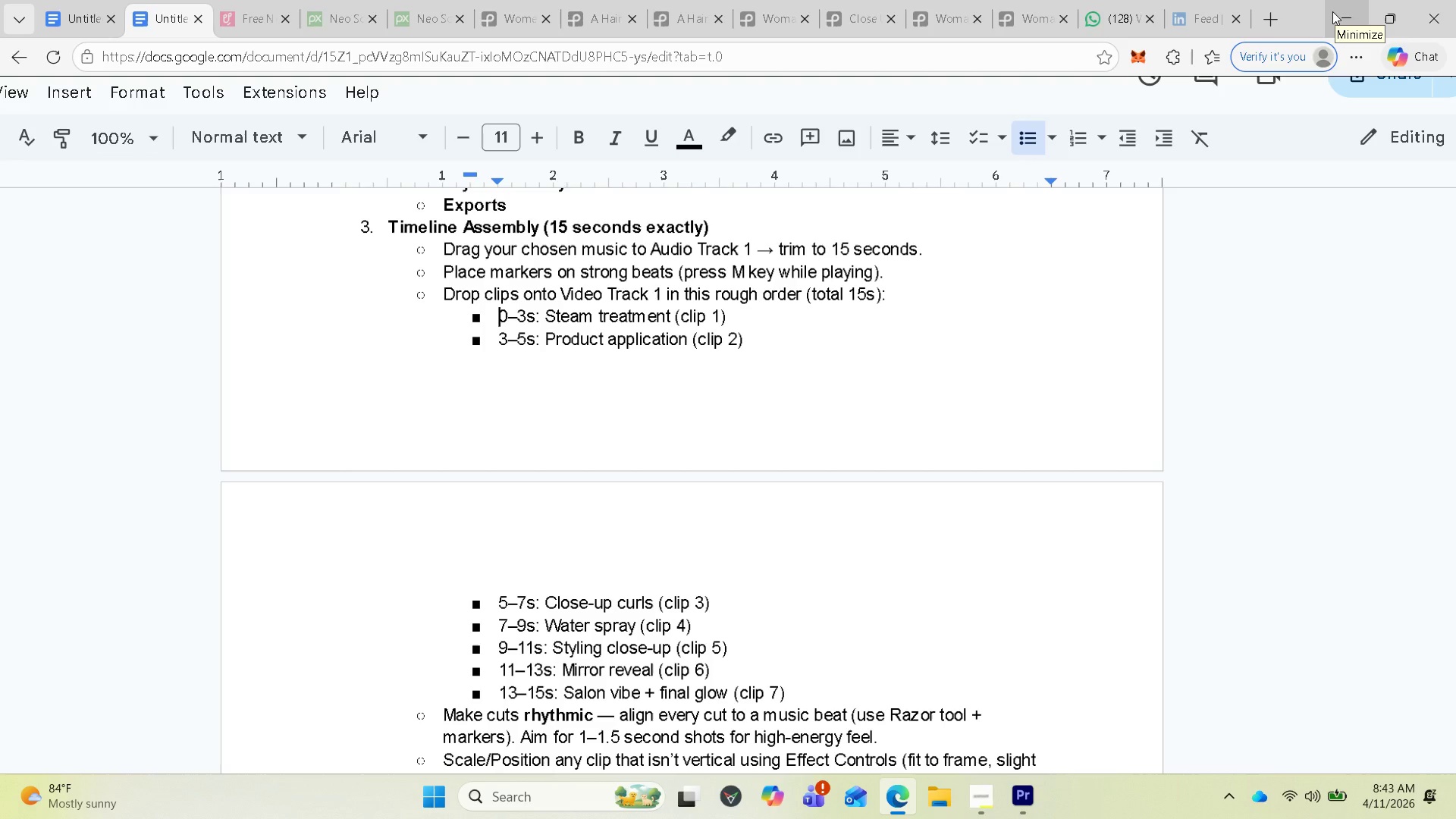 
wait(12.84)
 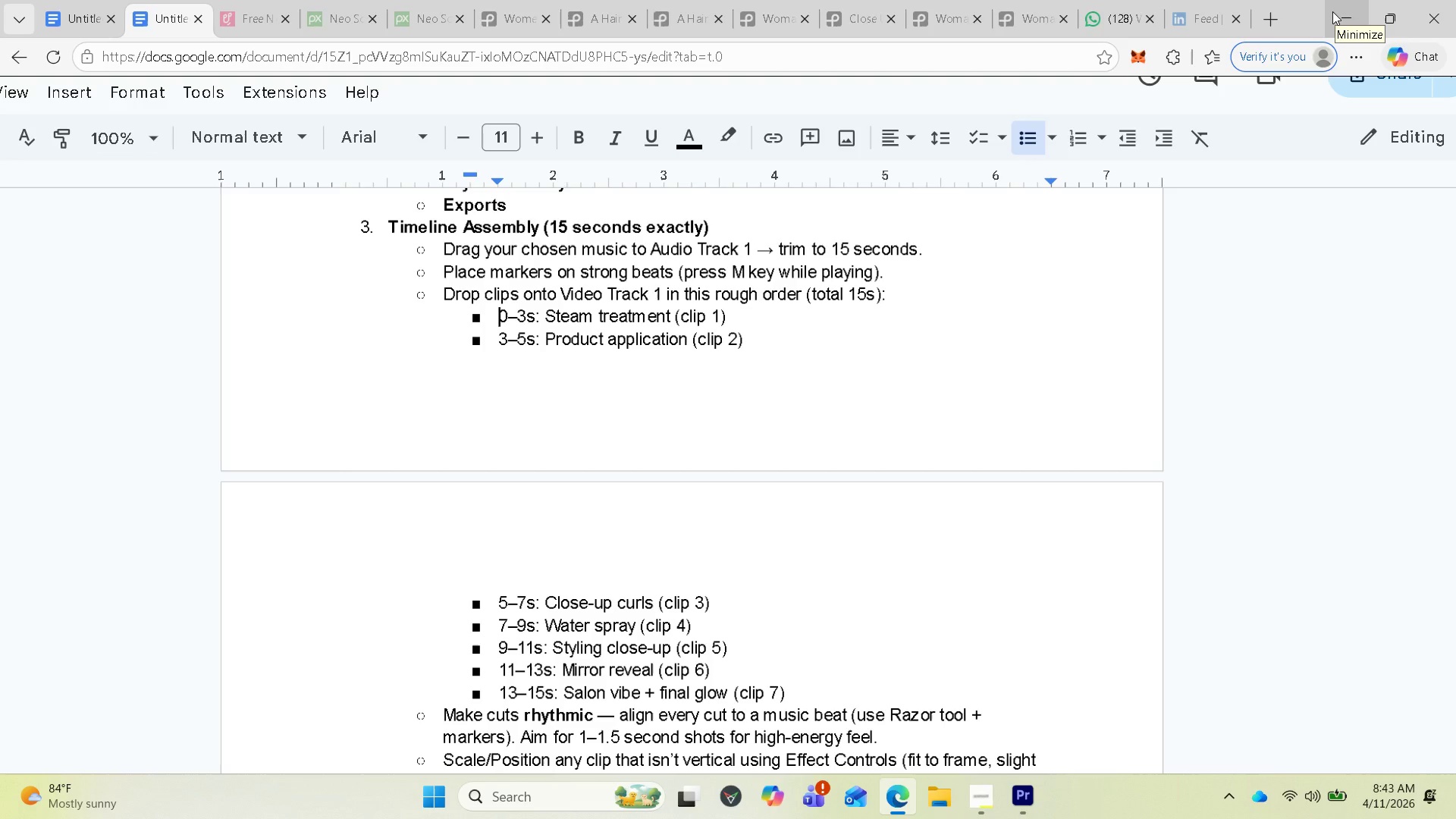 
left_click([1332, 11])
 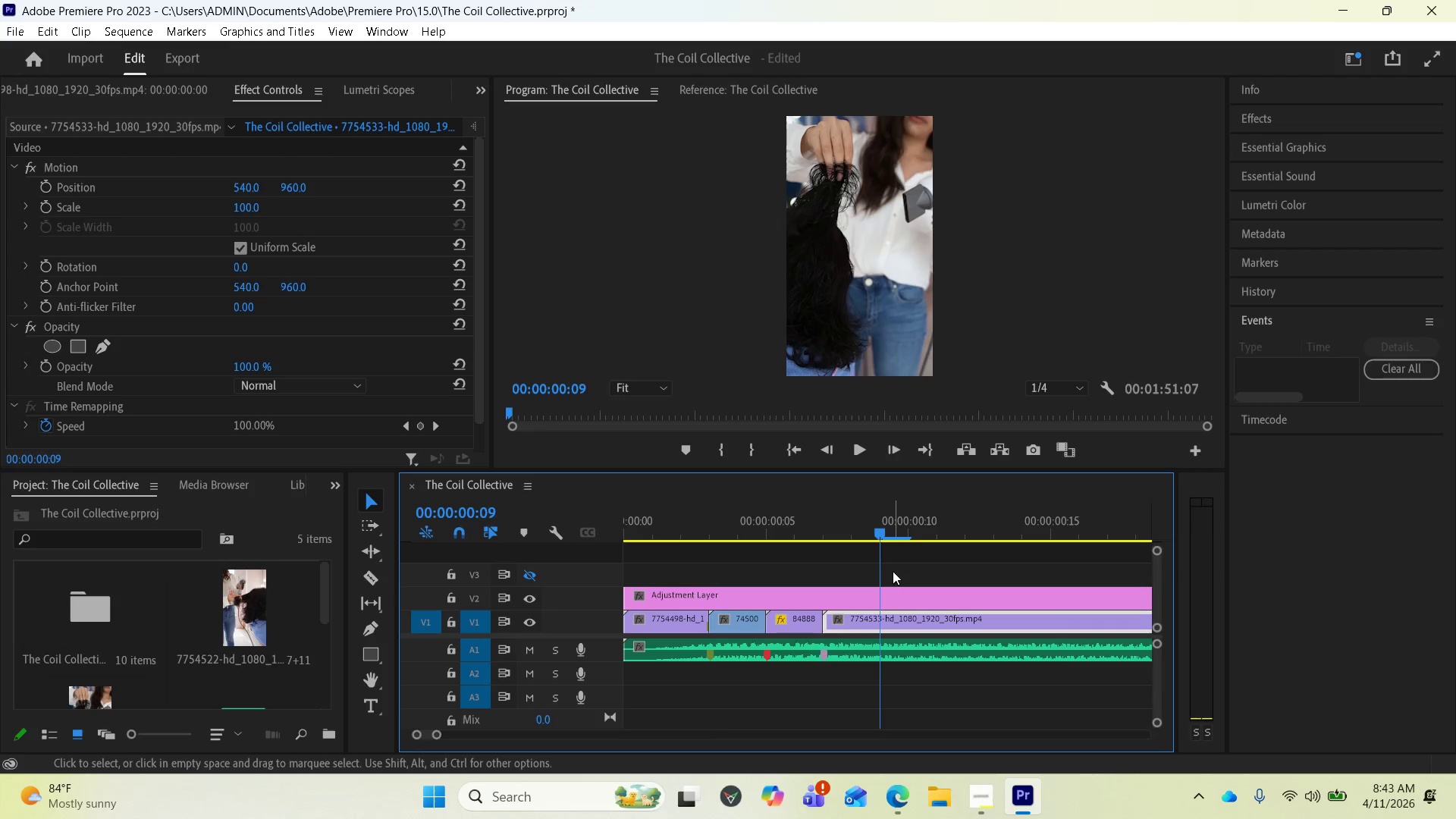 
left_click([879, 541])
 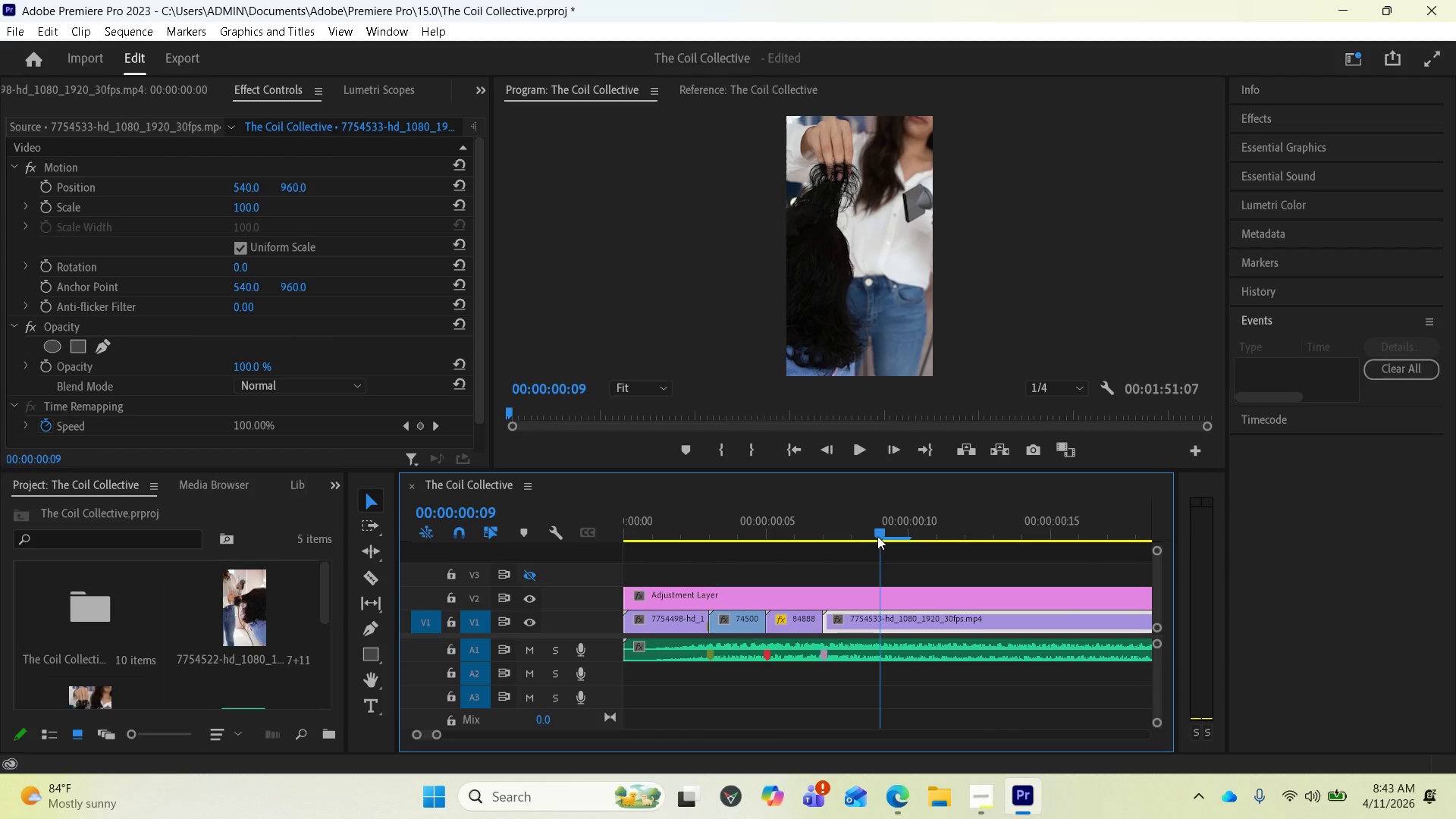 
left_click_drag(start_coordinate=[877, 535], to_coordinate=[888, 522])
 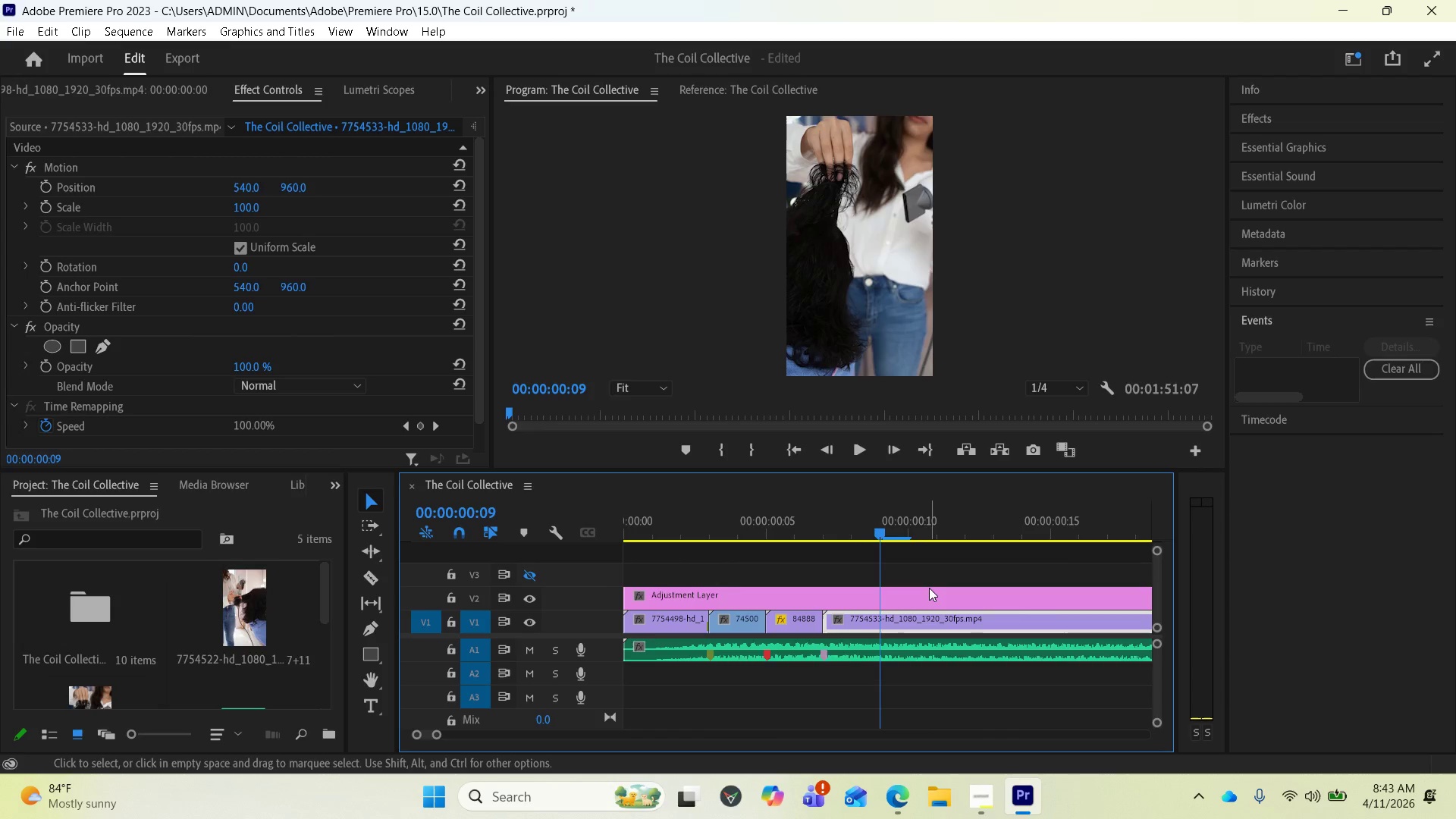 
scroll: coordinate [956, 591], scroll_direction: down, amount: 20.0
 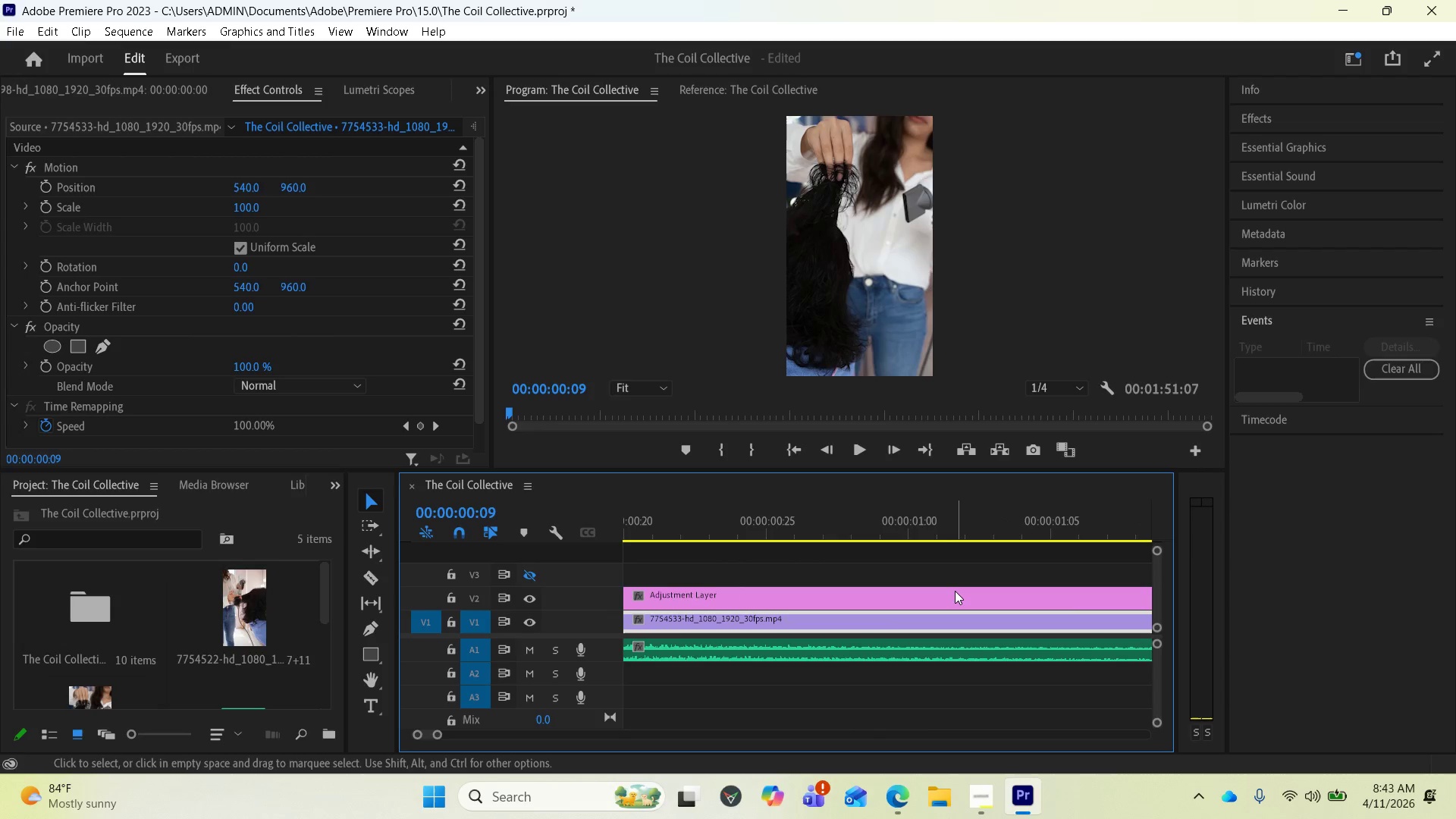 
key(Minus)
 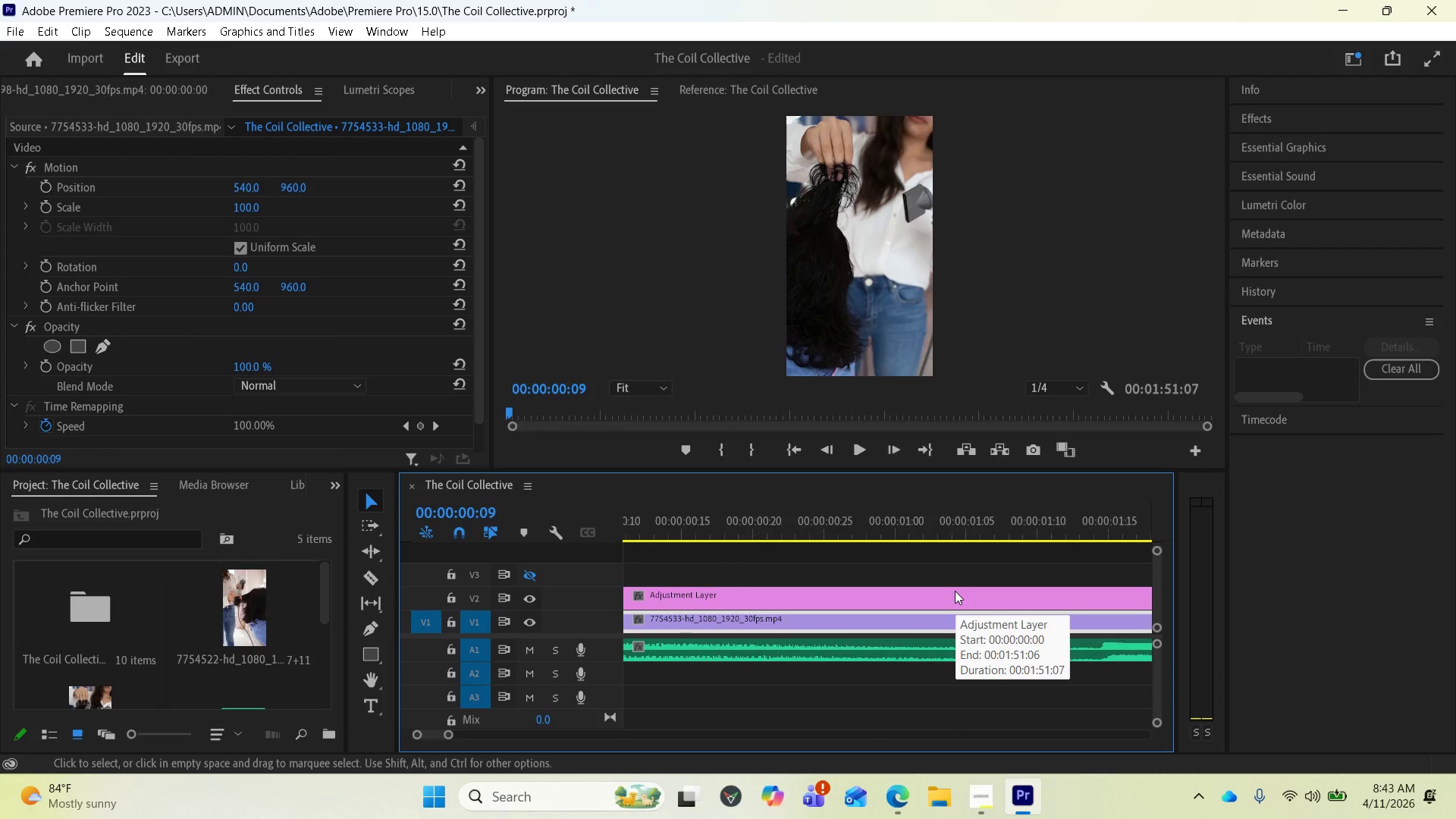 
key(Minus)
 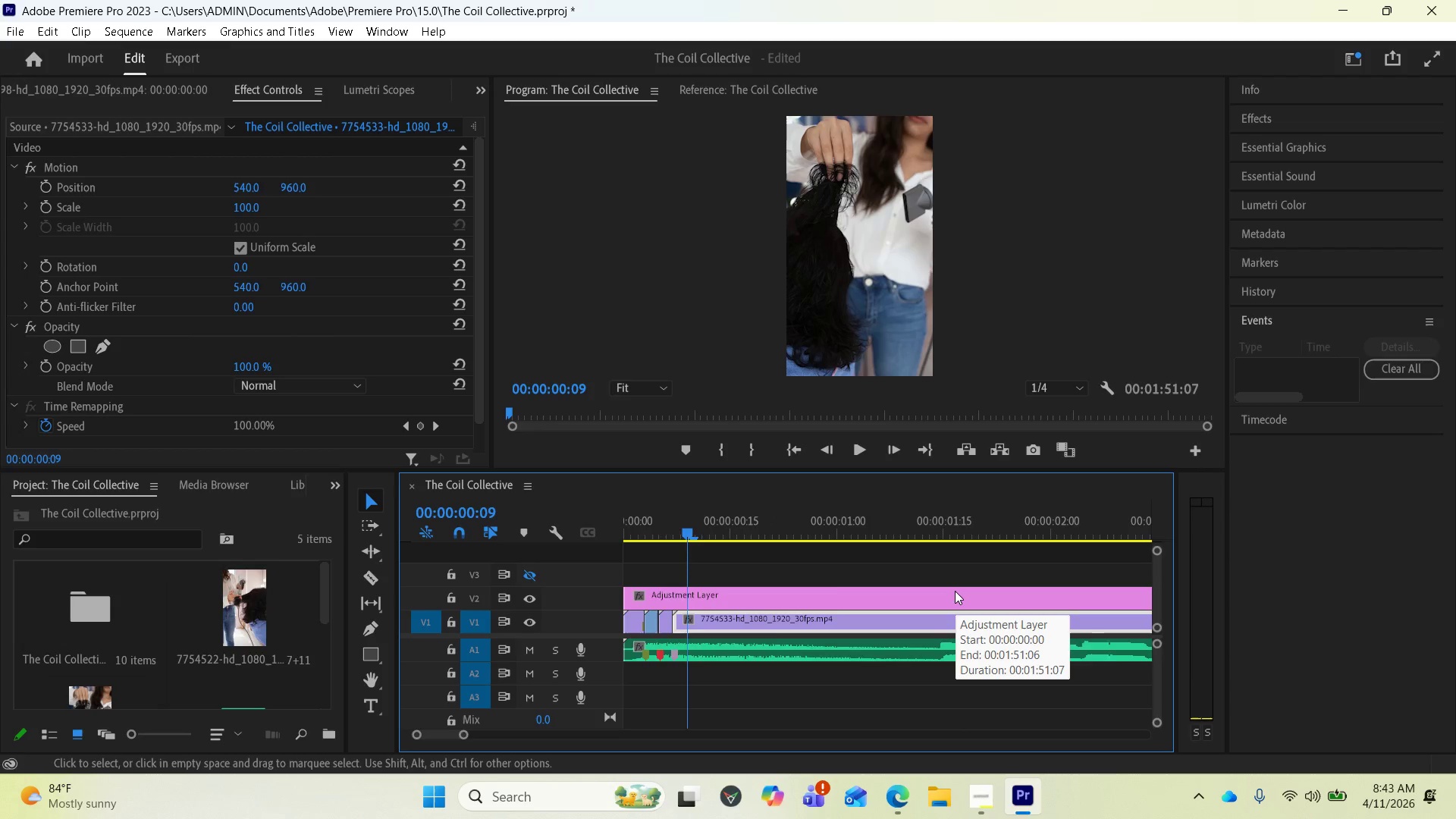 
key(Minus)
 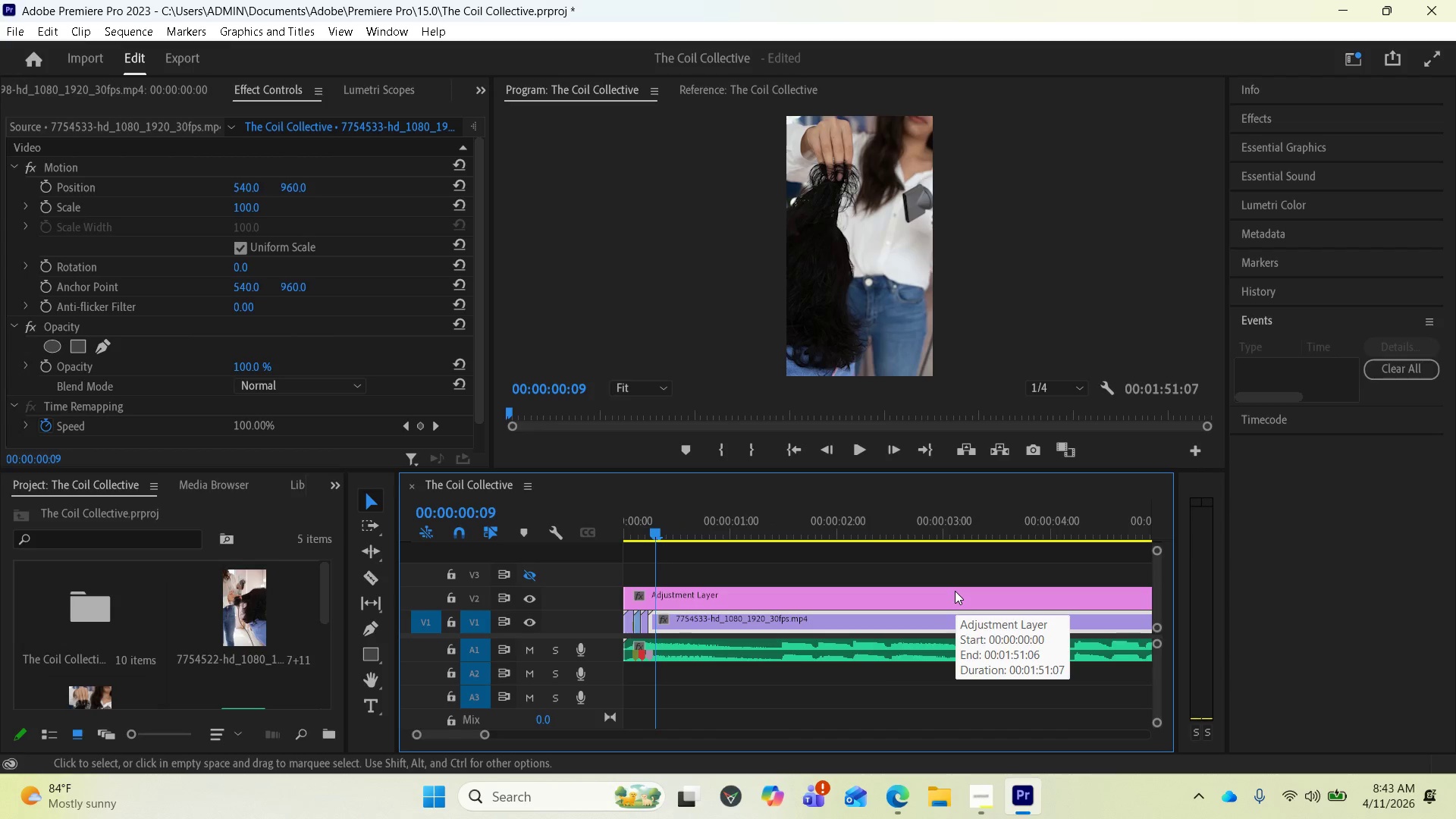 
key(Minus)
 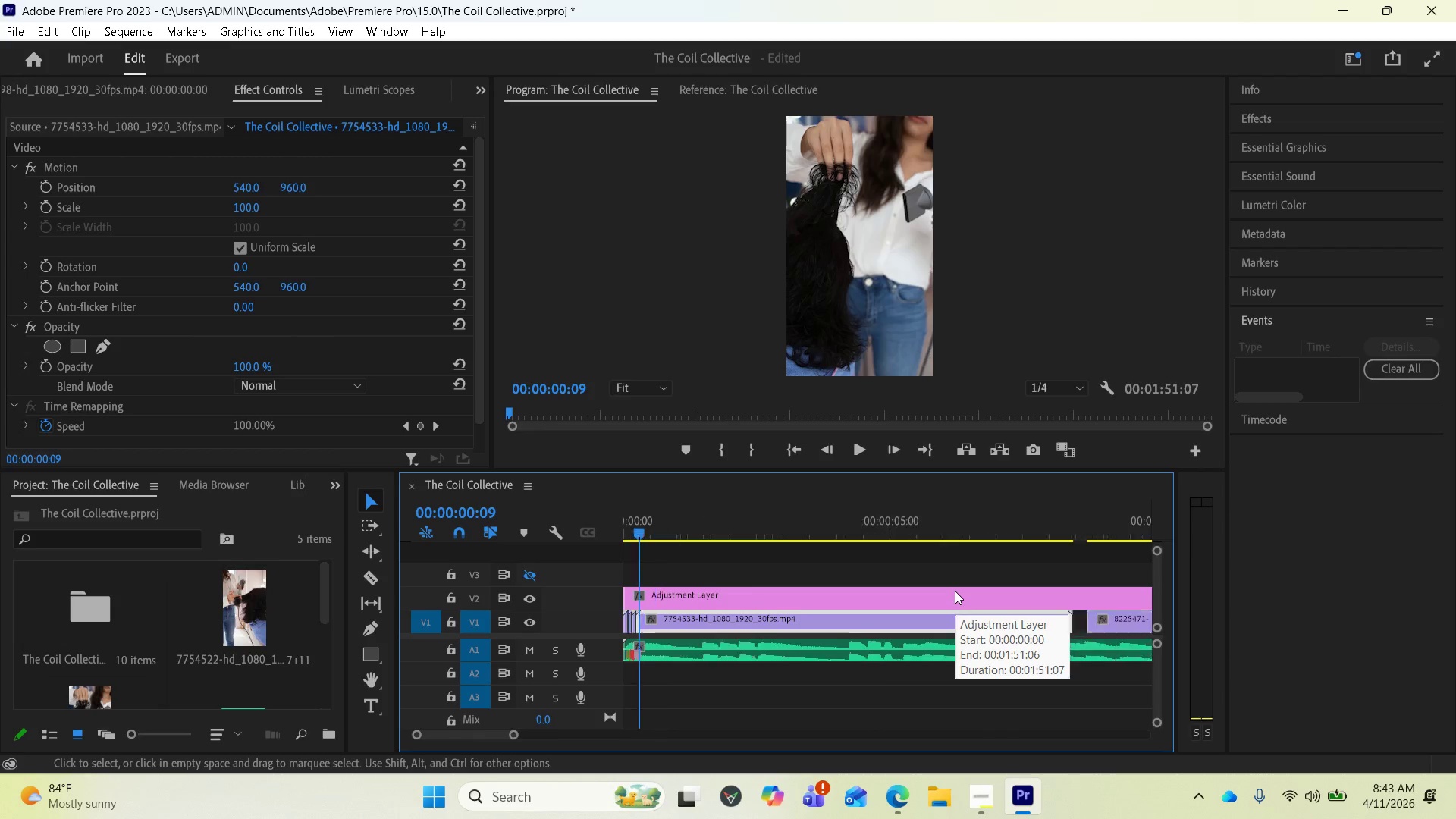 
key(Minus)
 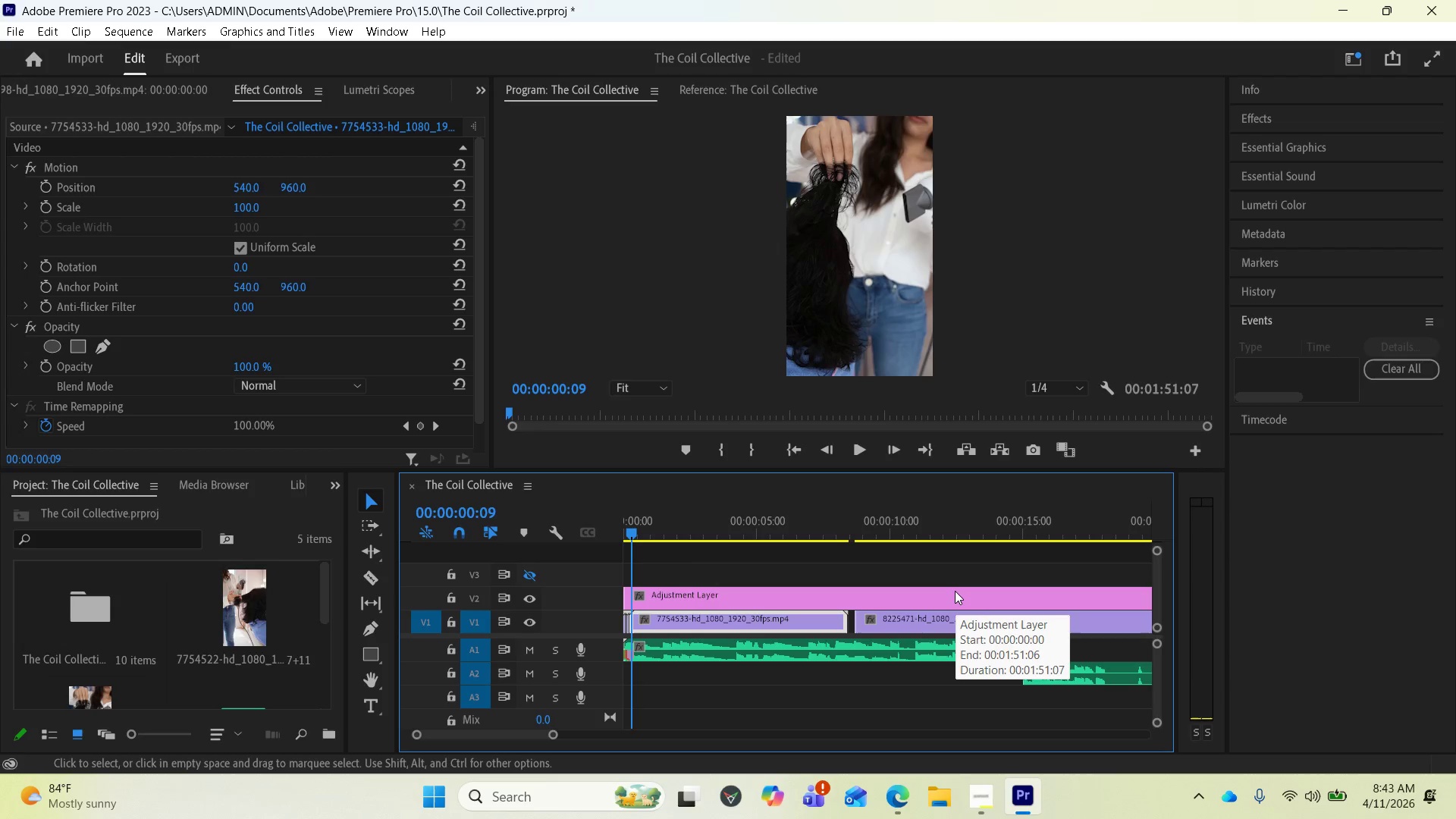 
scroll: coordinate [990, 619], scroll_direction: down, amount: 46.0
 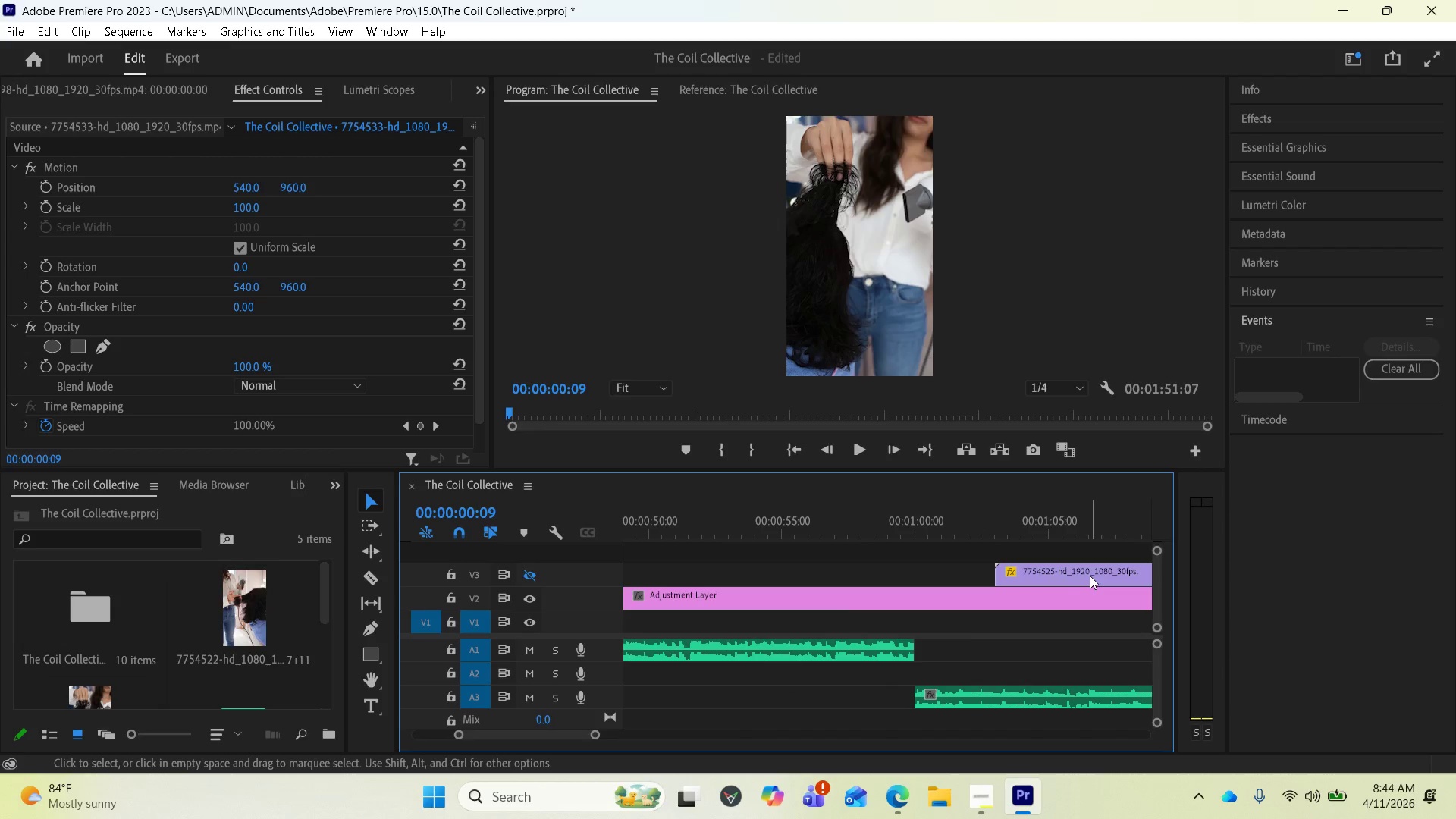 
left_click_drag(start_coordinate=[1087, 573], to_coordinate=[546, 573])
 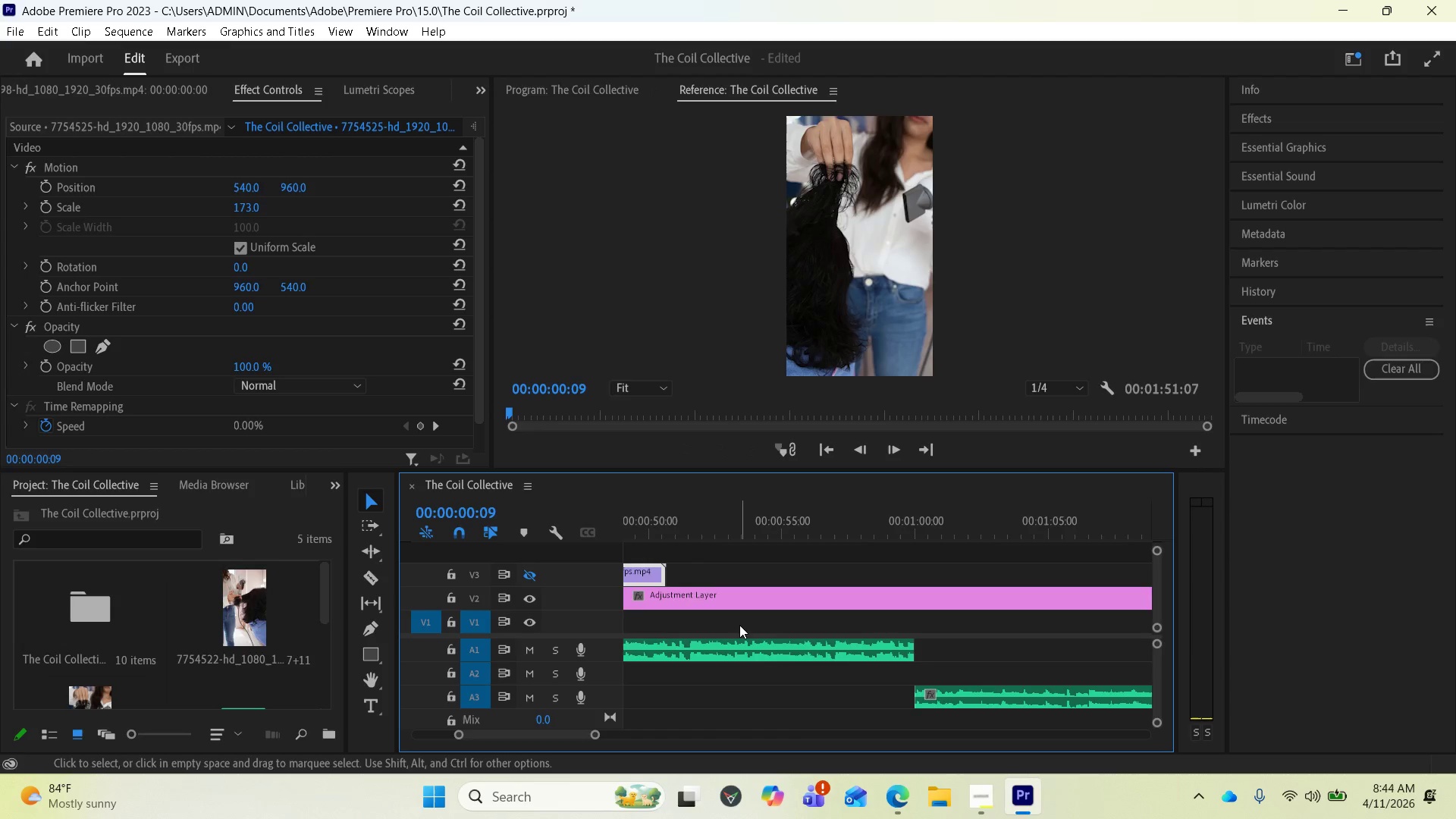 
scroll: coordinate [762, 626], scroll_direction: up, amount: 23.0
 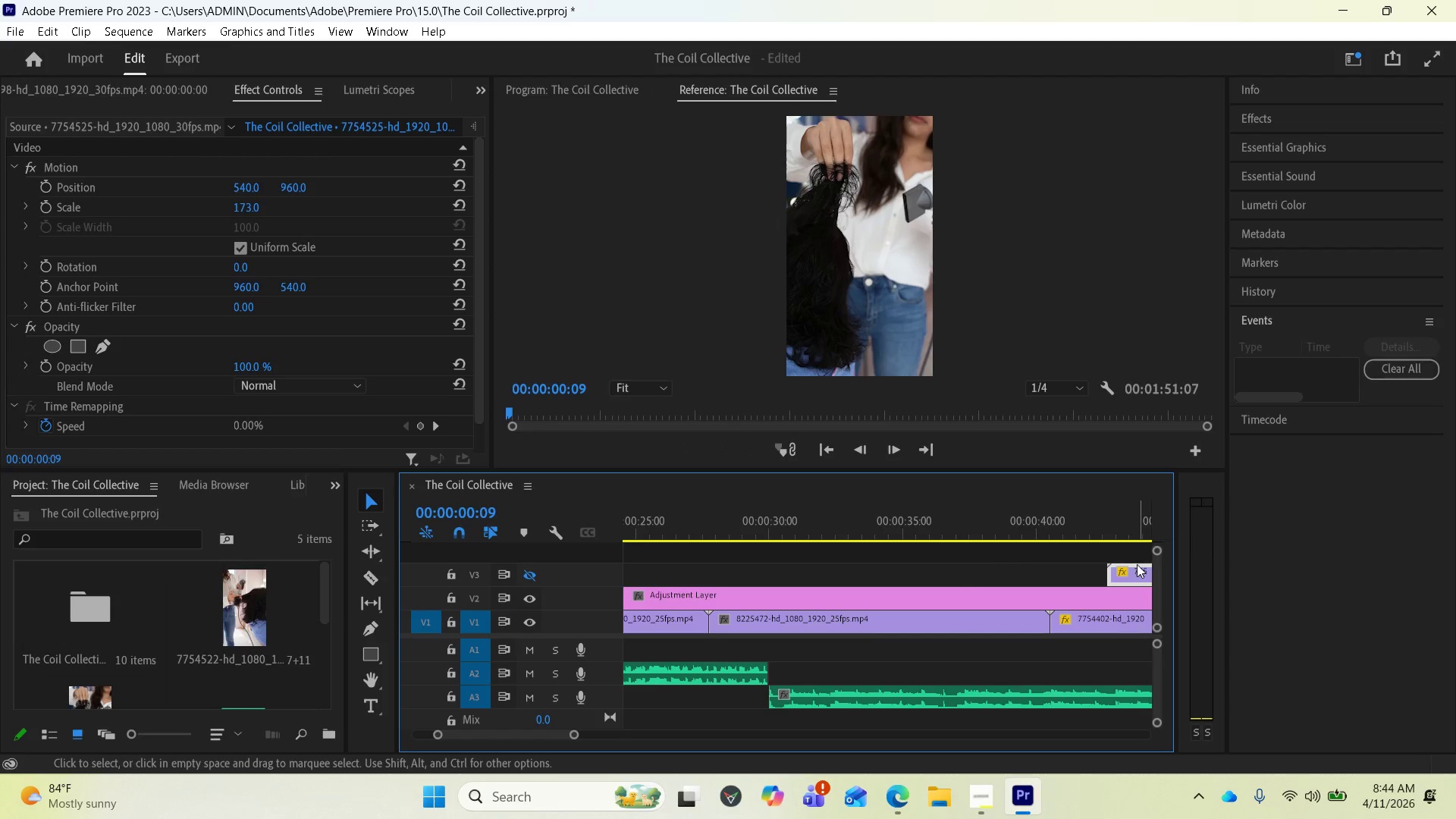 
left_click_drag(start_coordinate=[1137, 570], to_coordinate=[604, 573])
 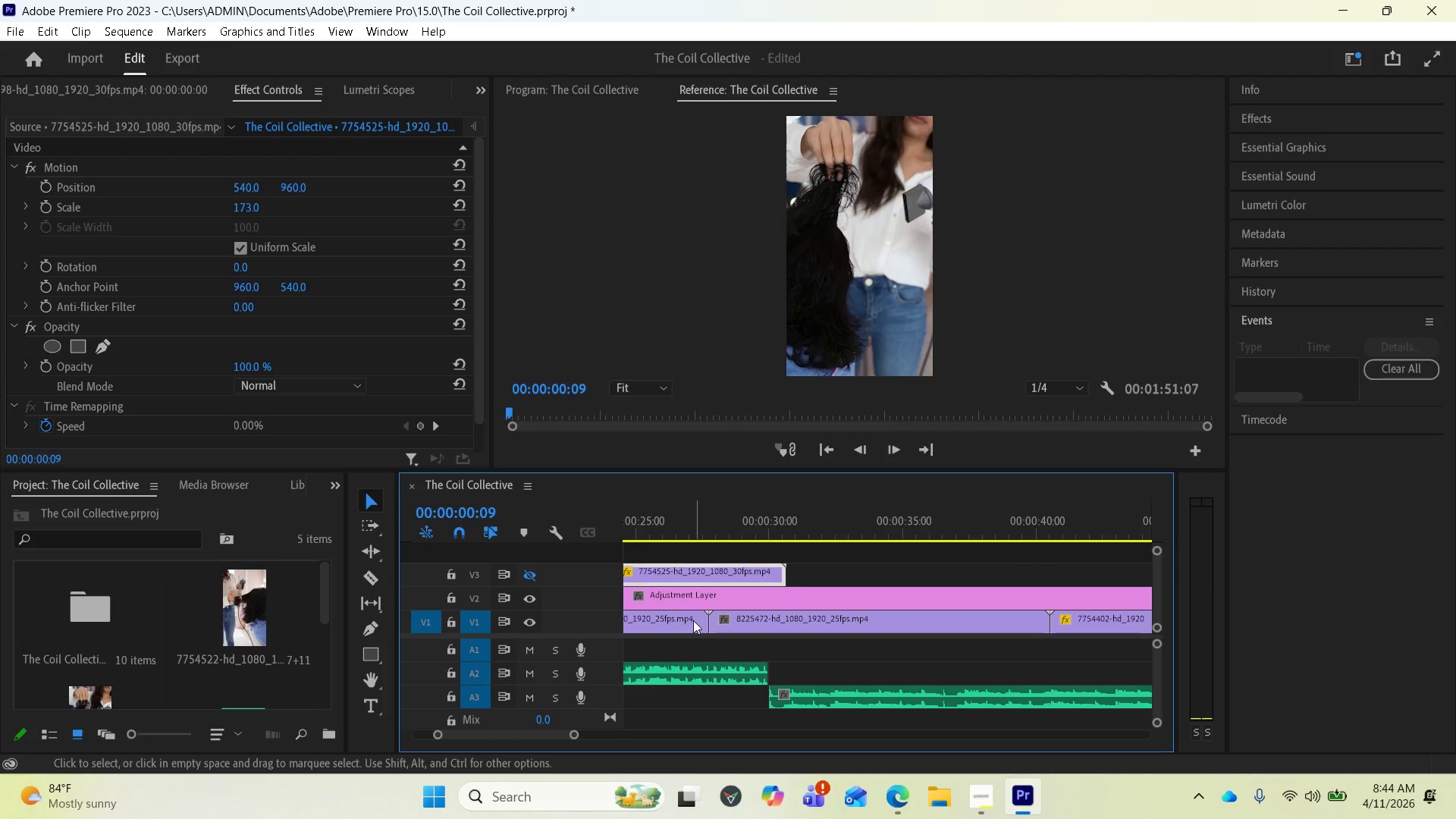 
scroll: coordinate [802, 604], scroll_direction: up, amount: 18.0
 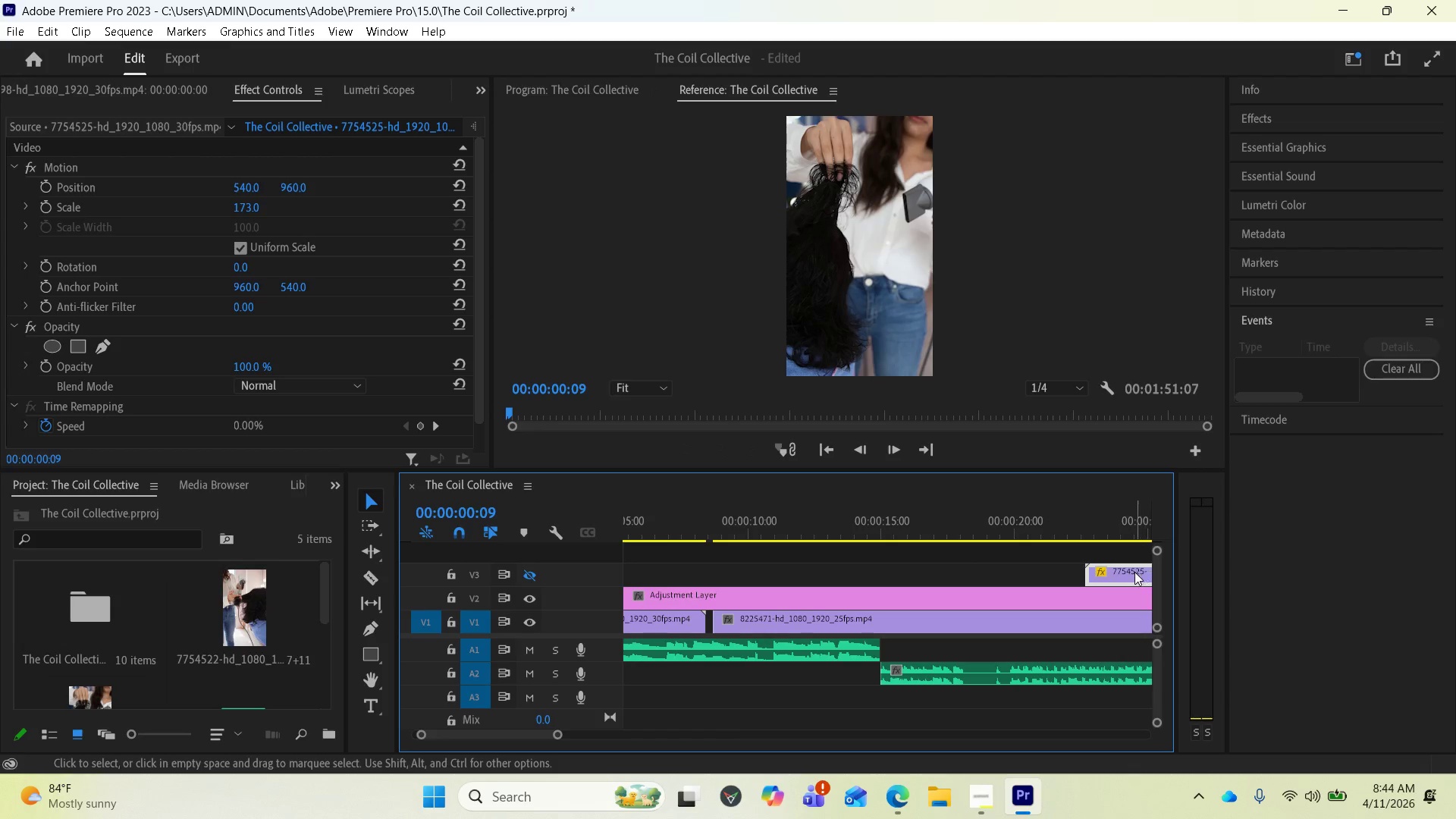 
left_click_drag(start_coordinate=[1126, 573], to_coordinate=[657, 580])
 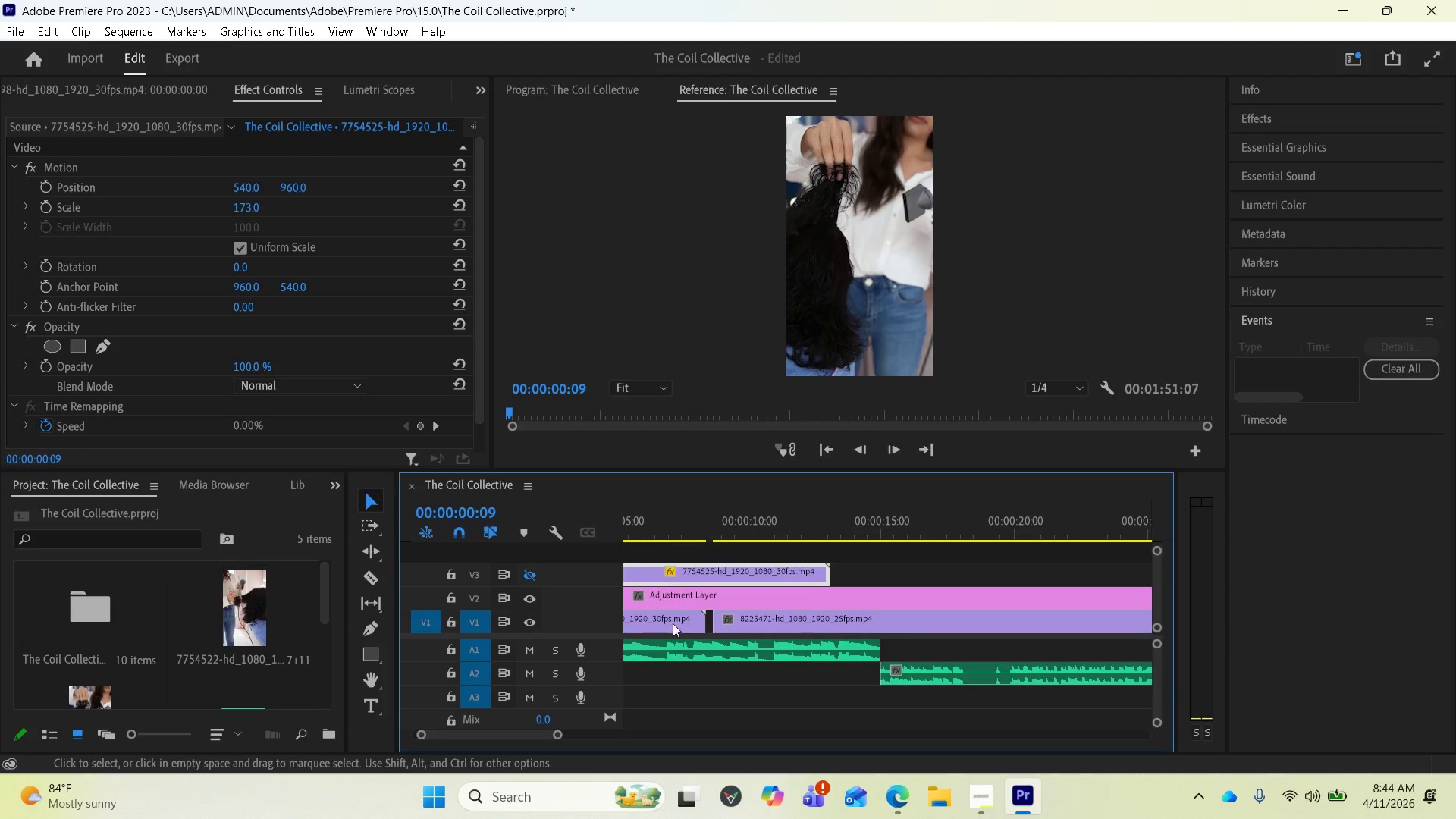 
scroll: coordinate [853, 662], scroll_direction: up, amount: 12.0
 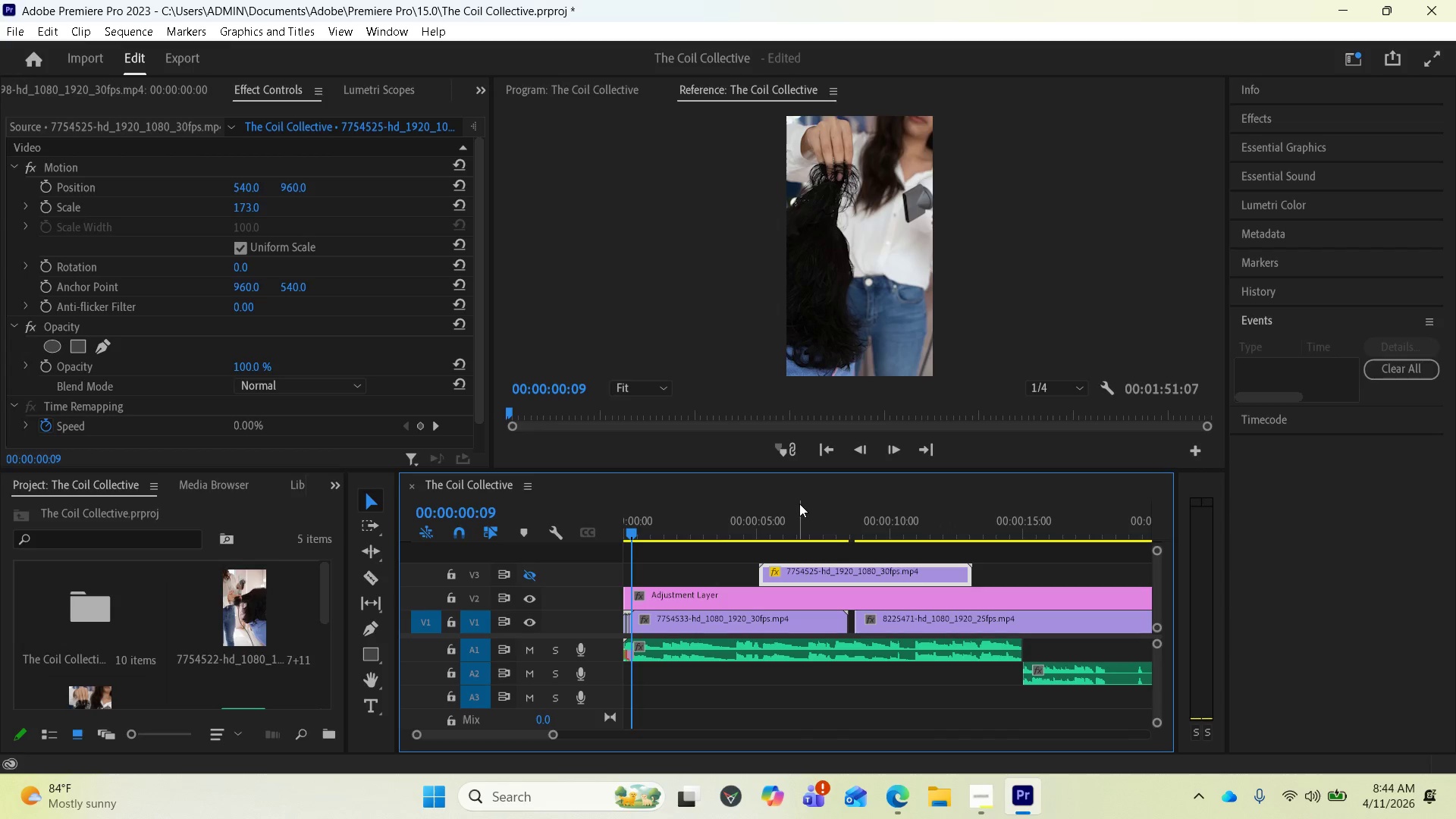 
left_click([799, 504])
 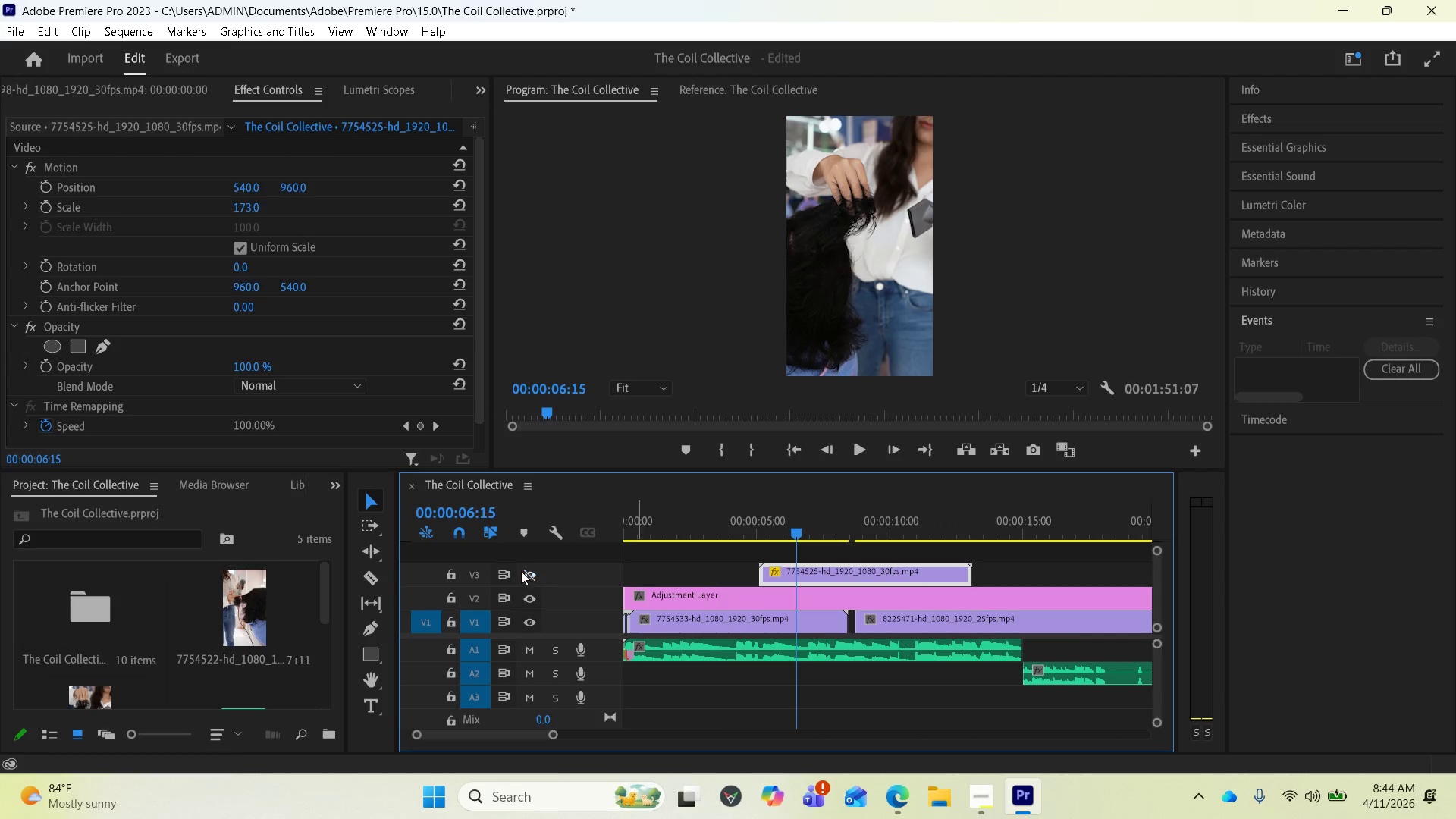 
left_click([532, 570])
 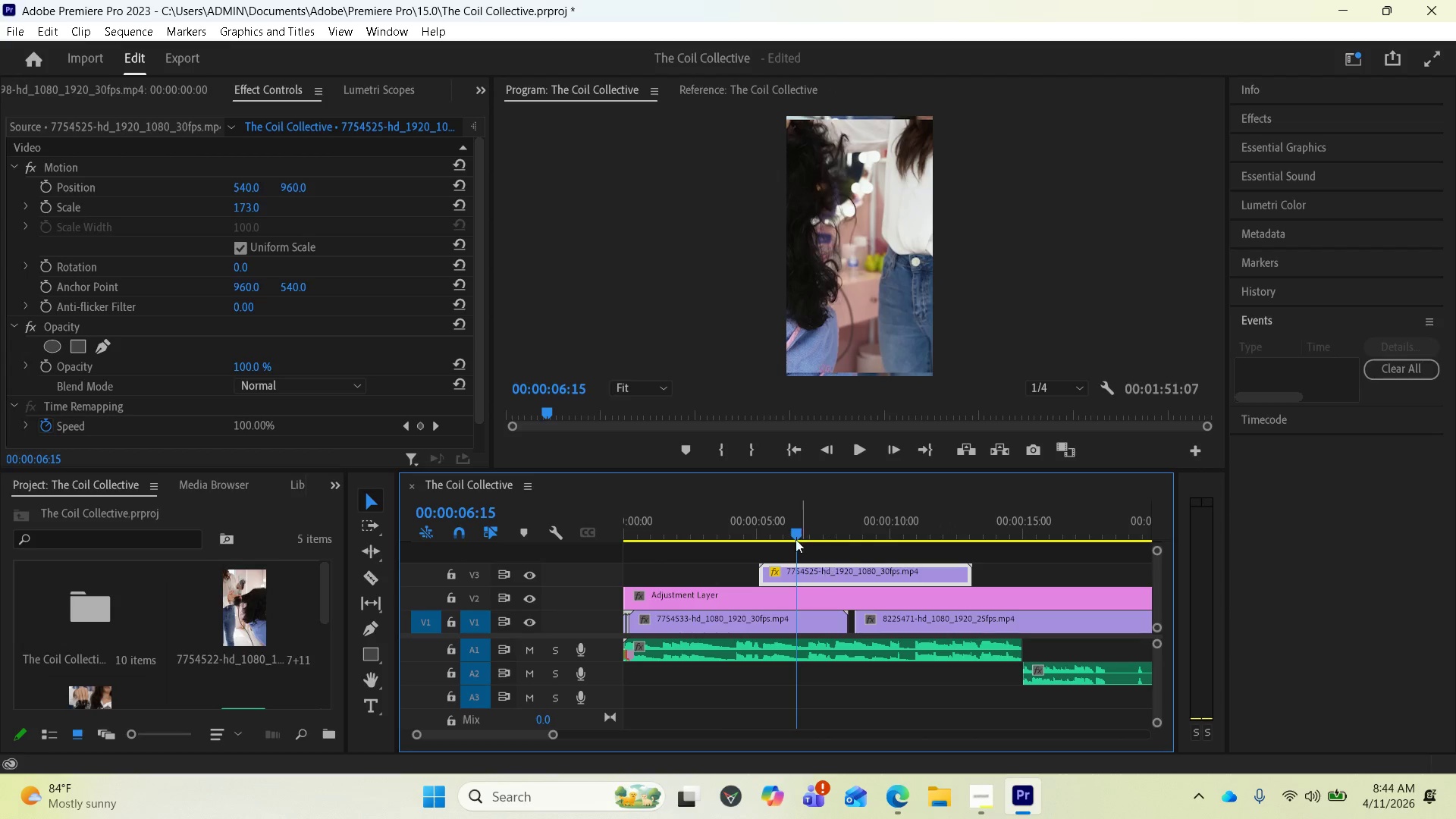 
left_click_drag(start_coordinate=[794, 533], to_coordinate=[862, 519])
 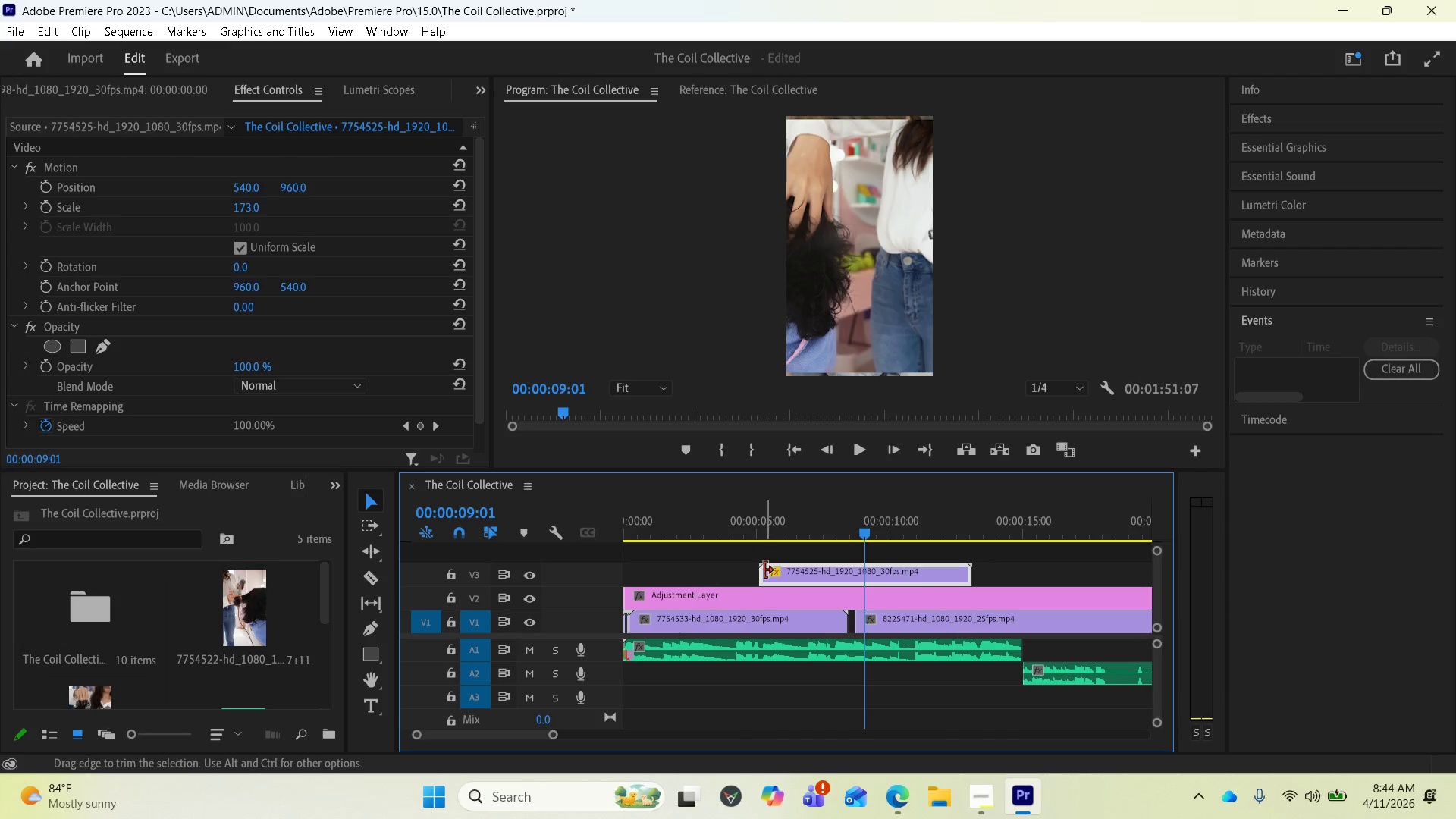 
left_click_drag(start_coordinate=[762, 572], to_coordinate=[851, 570])
 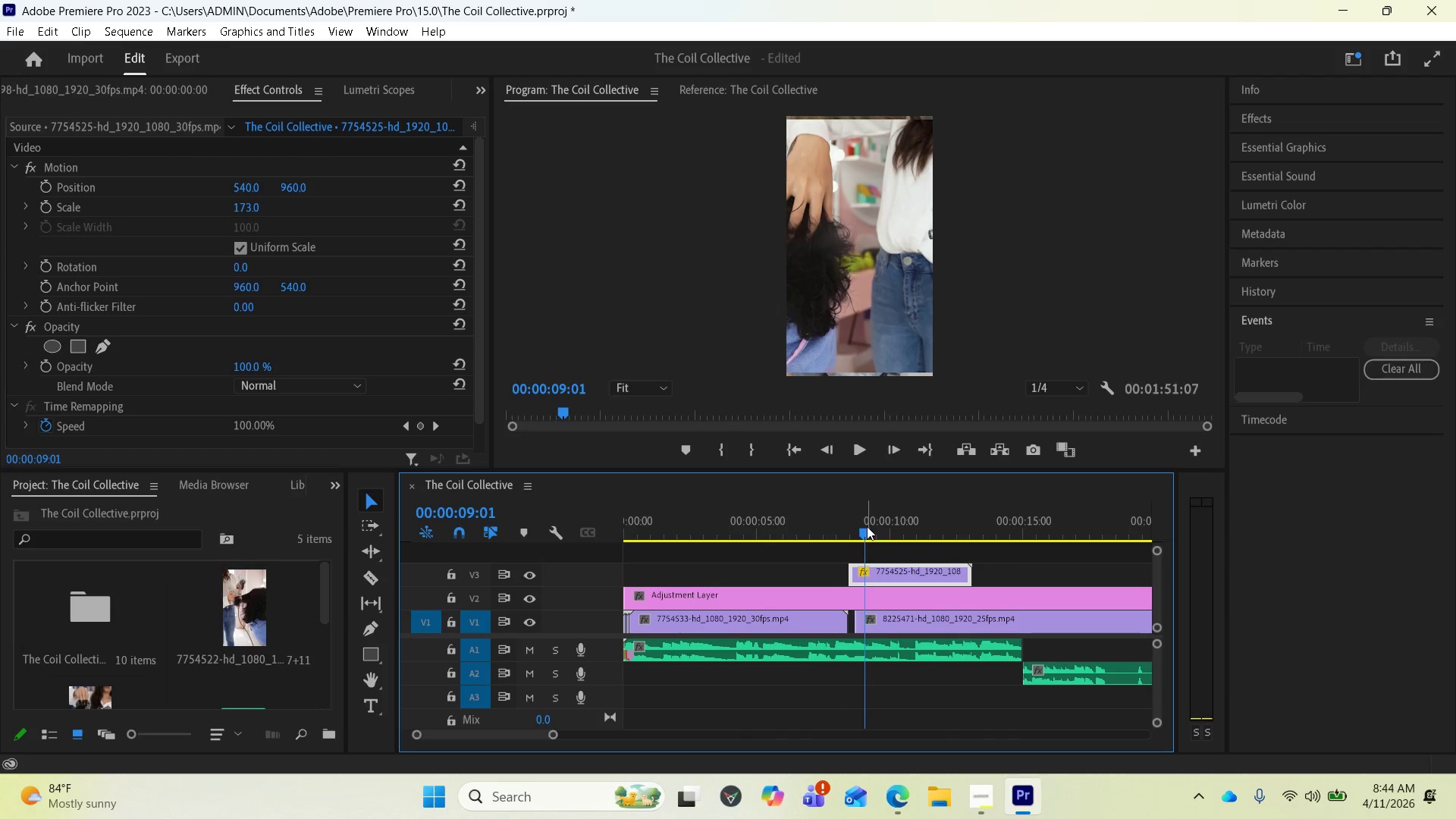 
left_click_drag(start_coordinate=[863, 526], to_coordinate=[852, 526])
 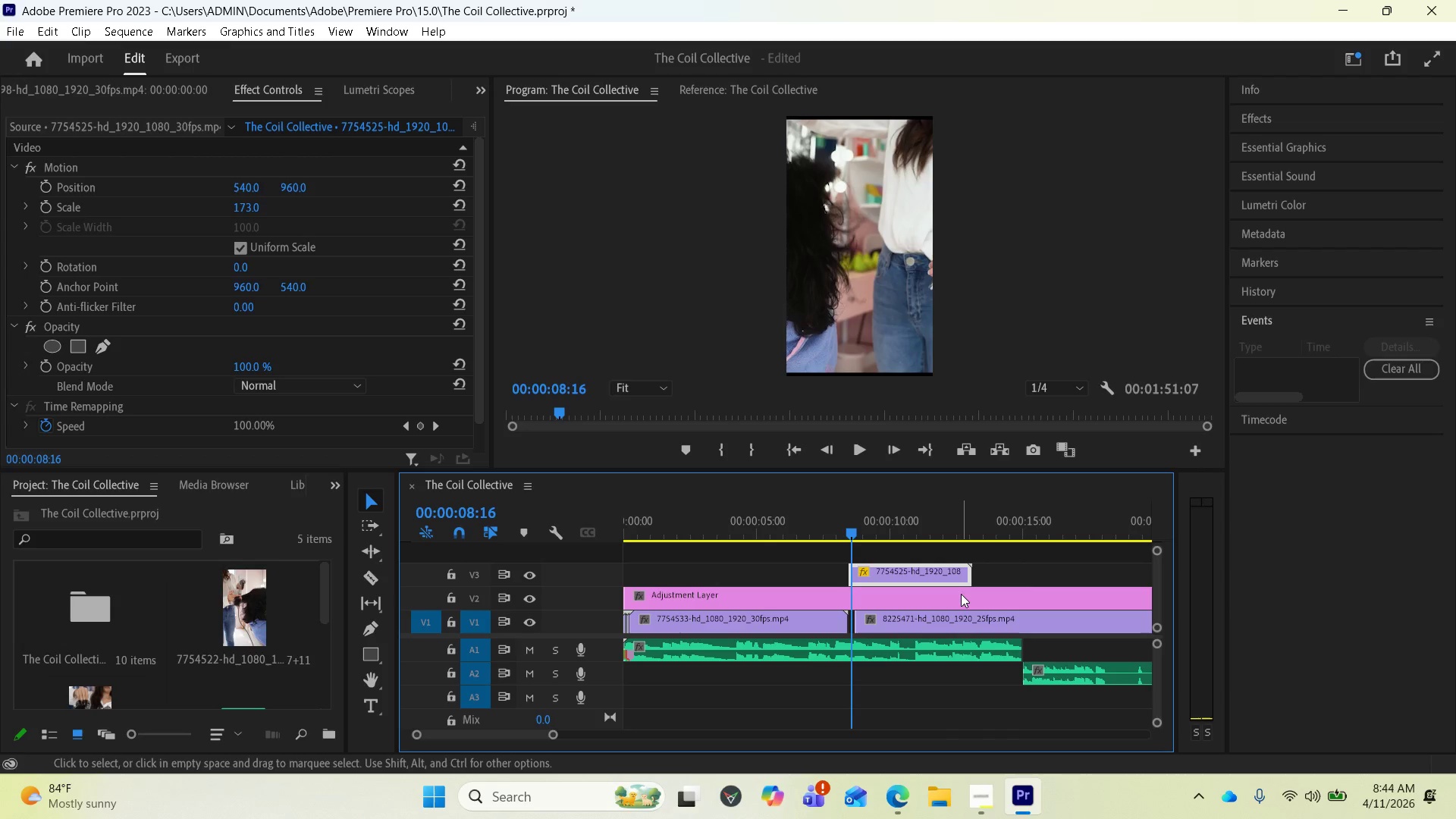 
key(Space)
 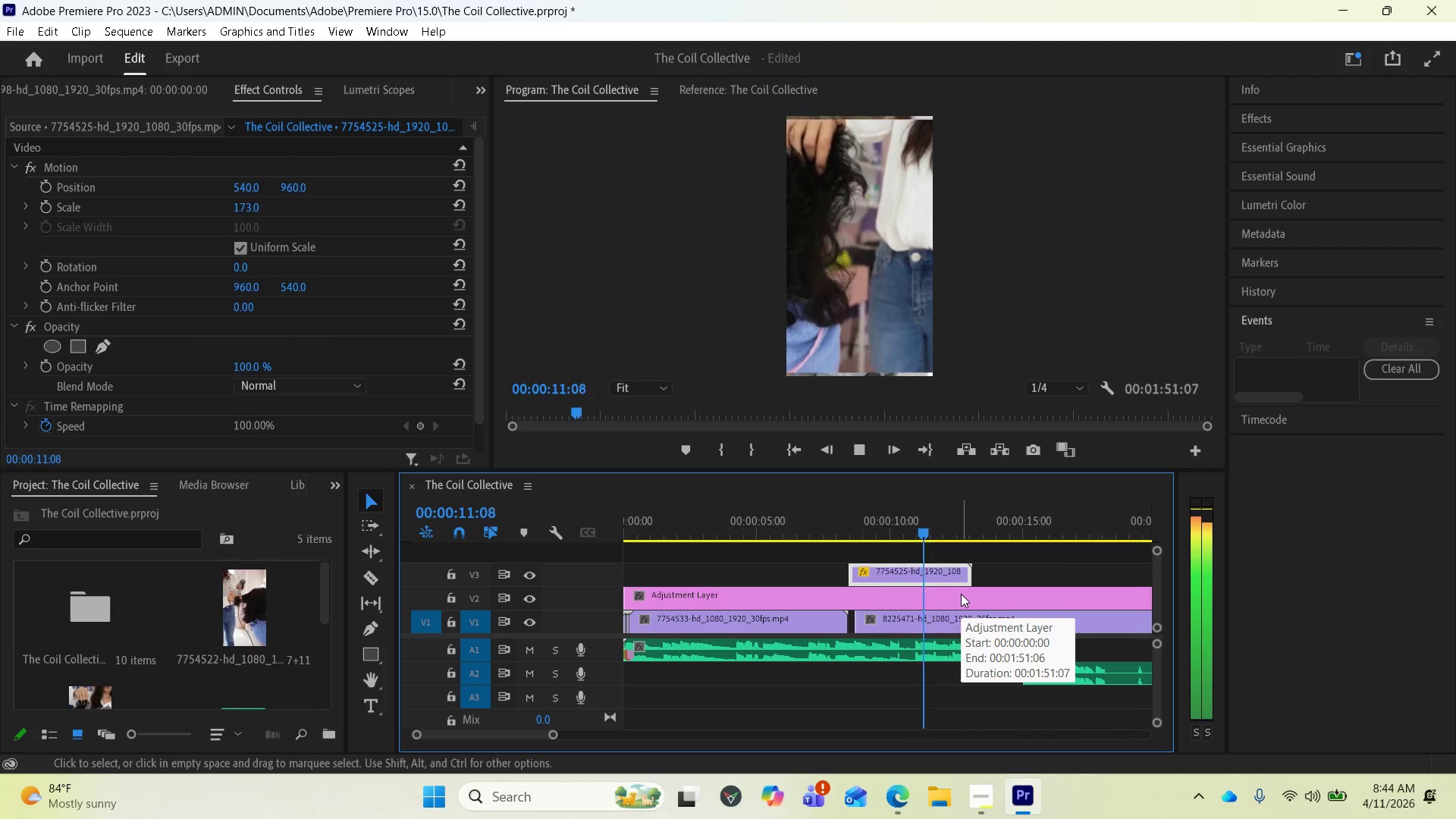 
key(Space)
 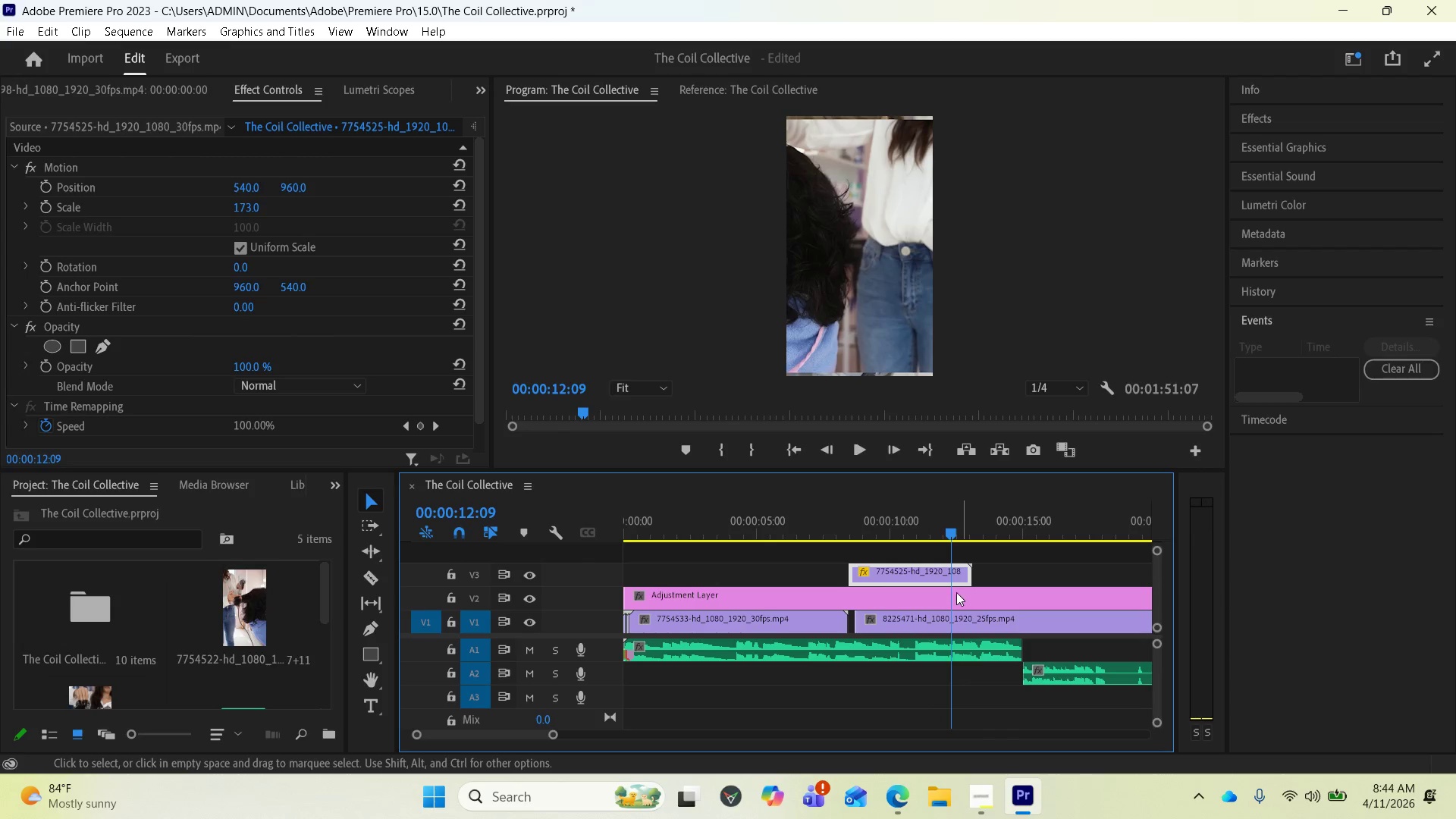 
scroll: coordinate [804, 554], scroll_direction: up, amount: 5.0
 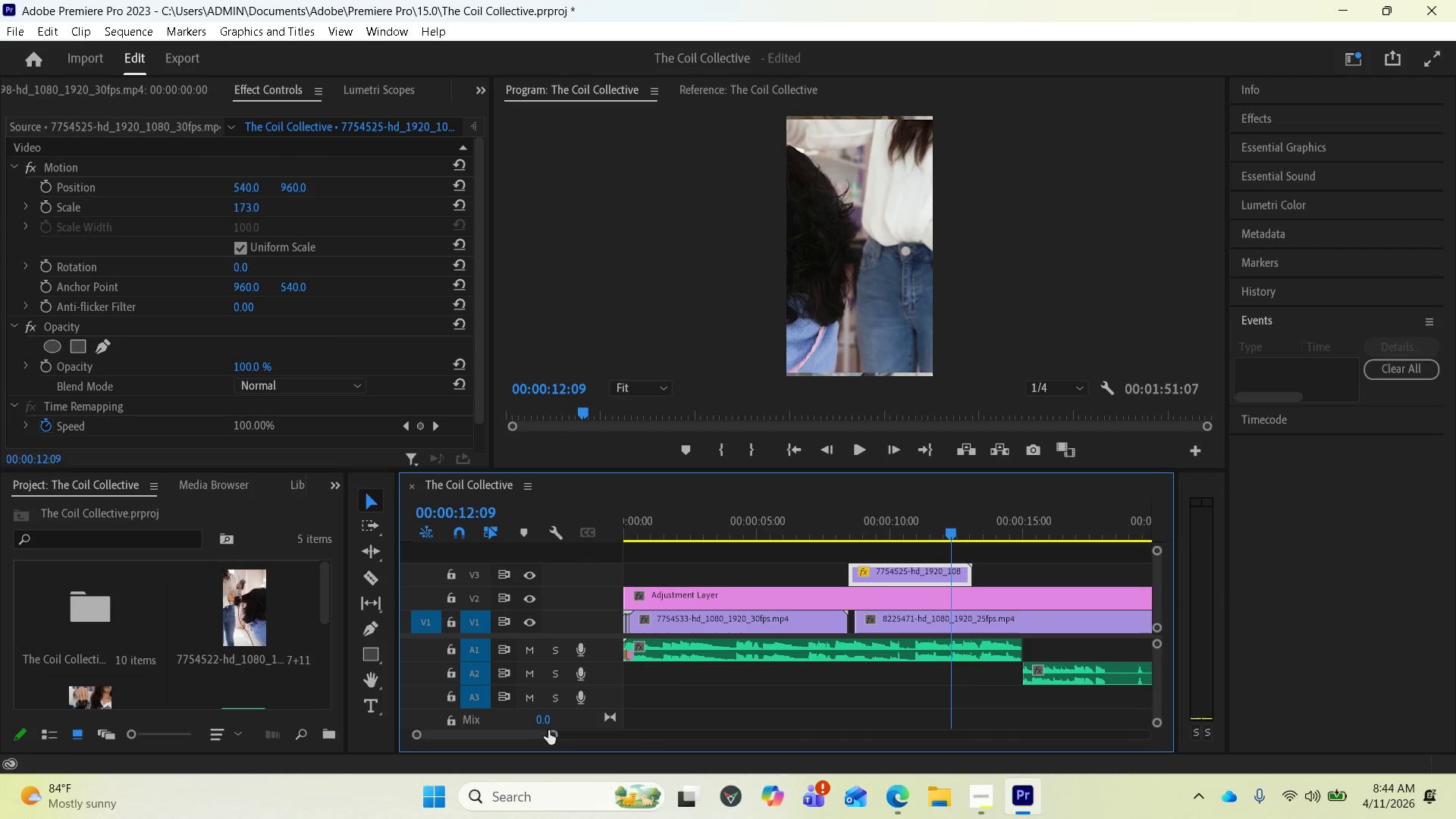 
left_click_drag(start_coordinate=[890, 574], to_coordinate=[692, 564])
 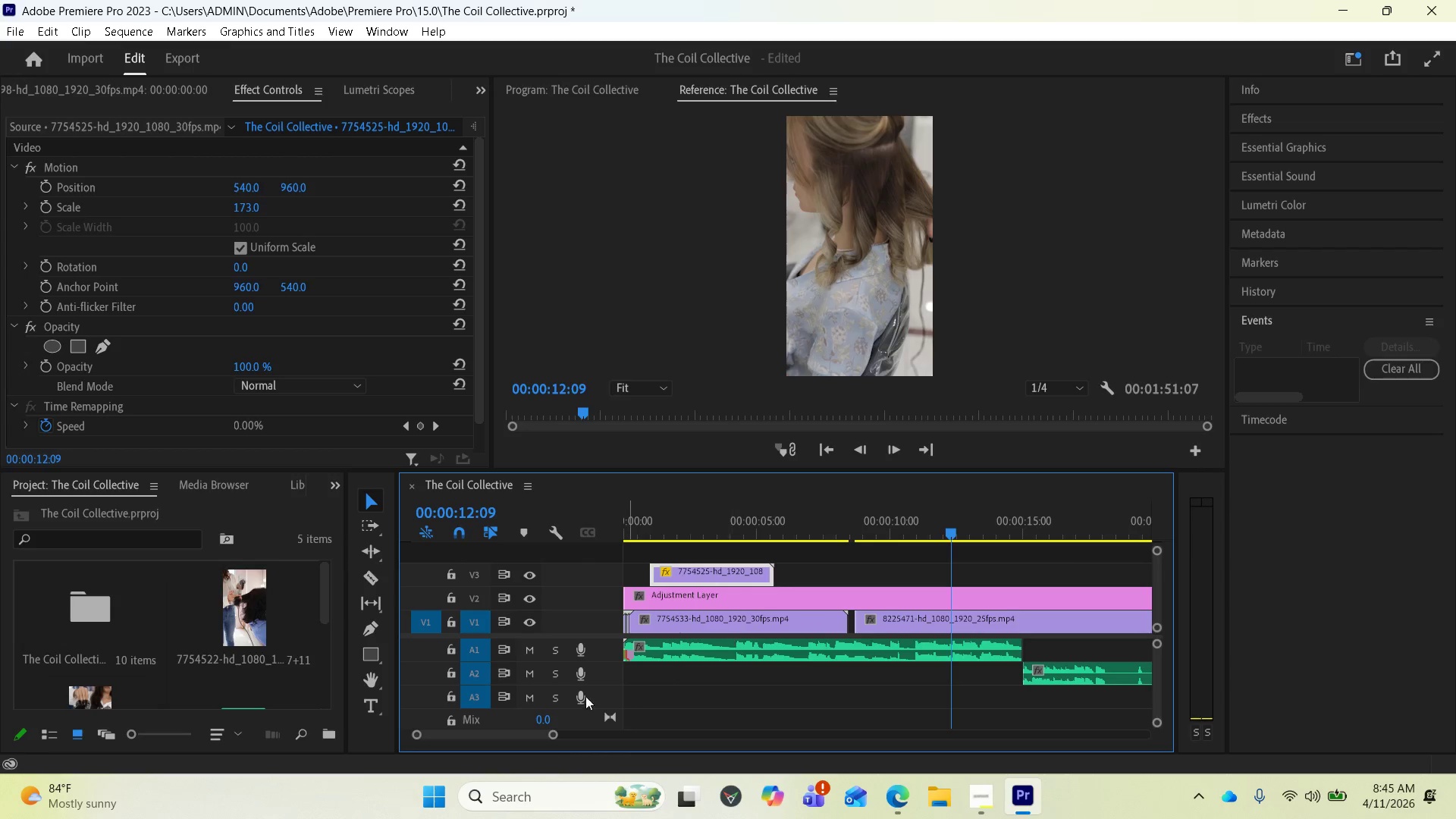 
wait(5.11)
 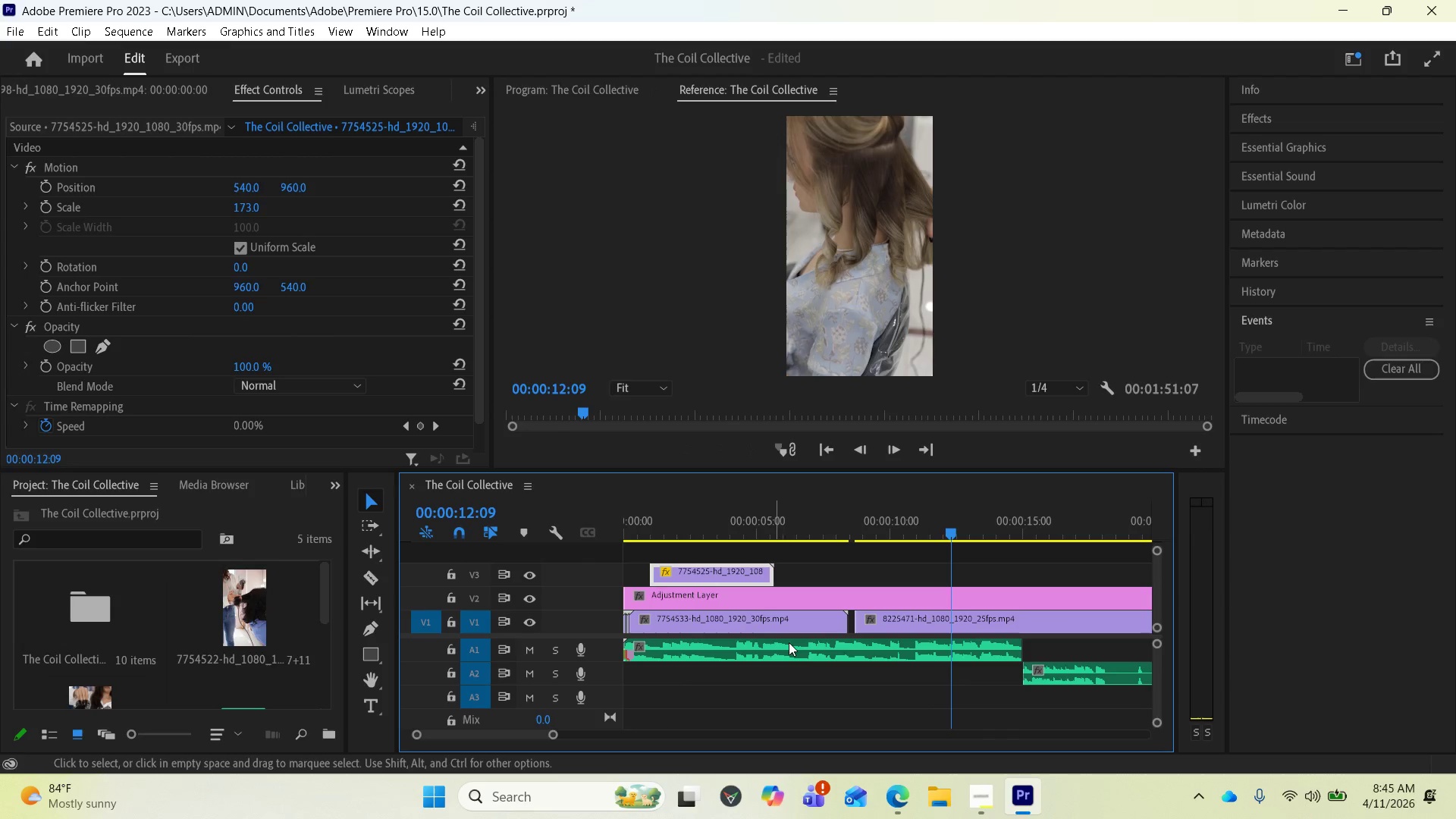 
left_click_drag(start_coordinate=[500, 732], to_coordinate=[486, 733])
 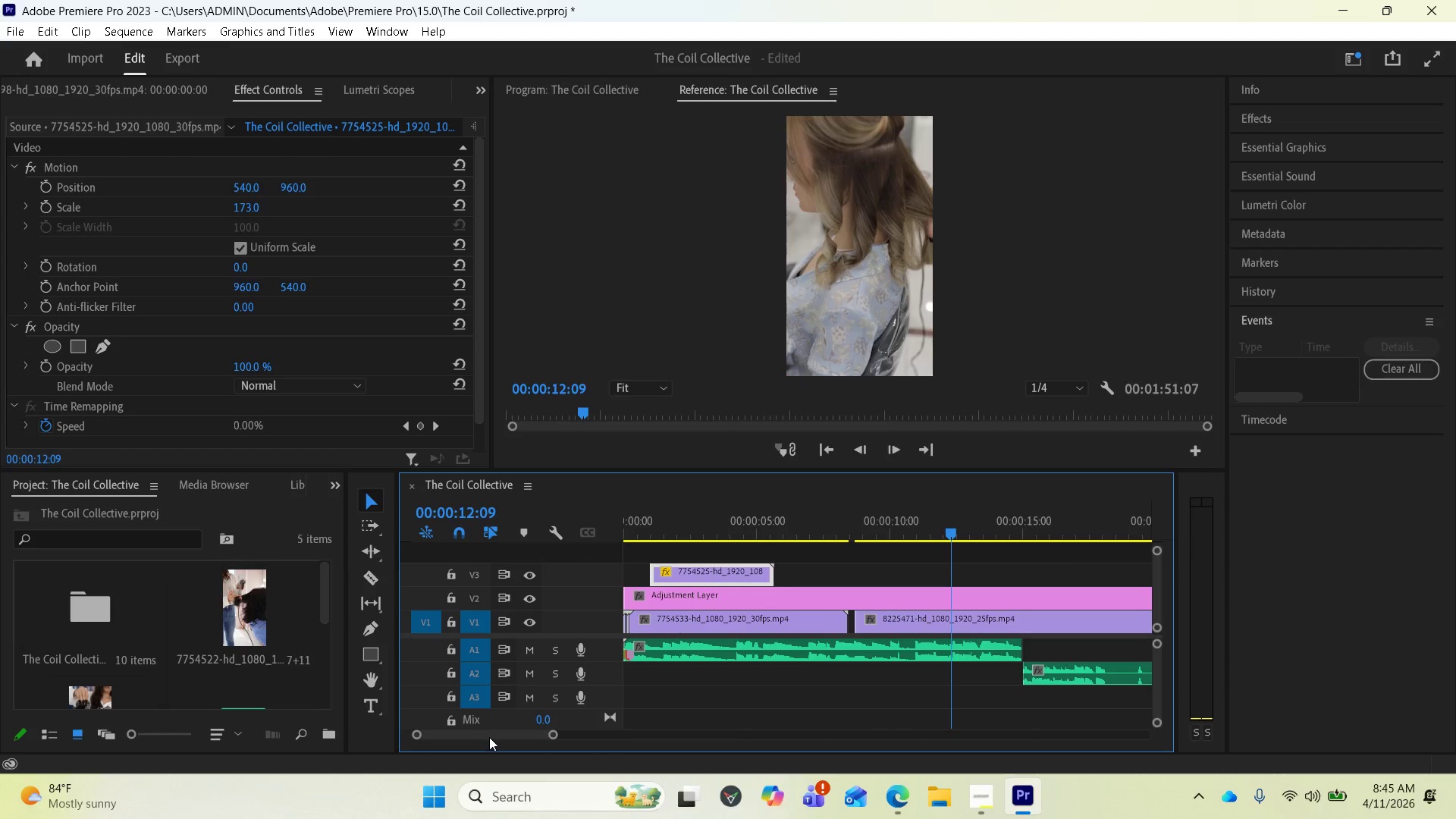 
left_click_drag(start_coordinate=[489, 737], to_coordinate=[464, 731])
 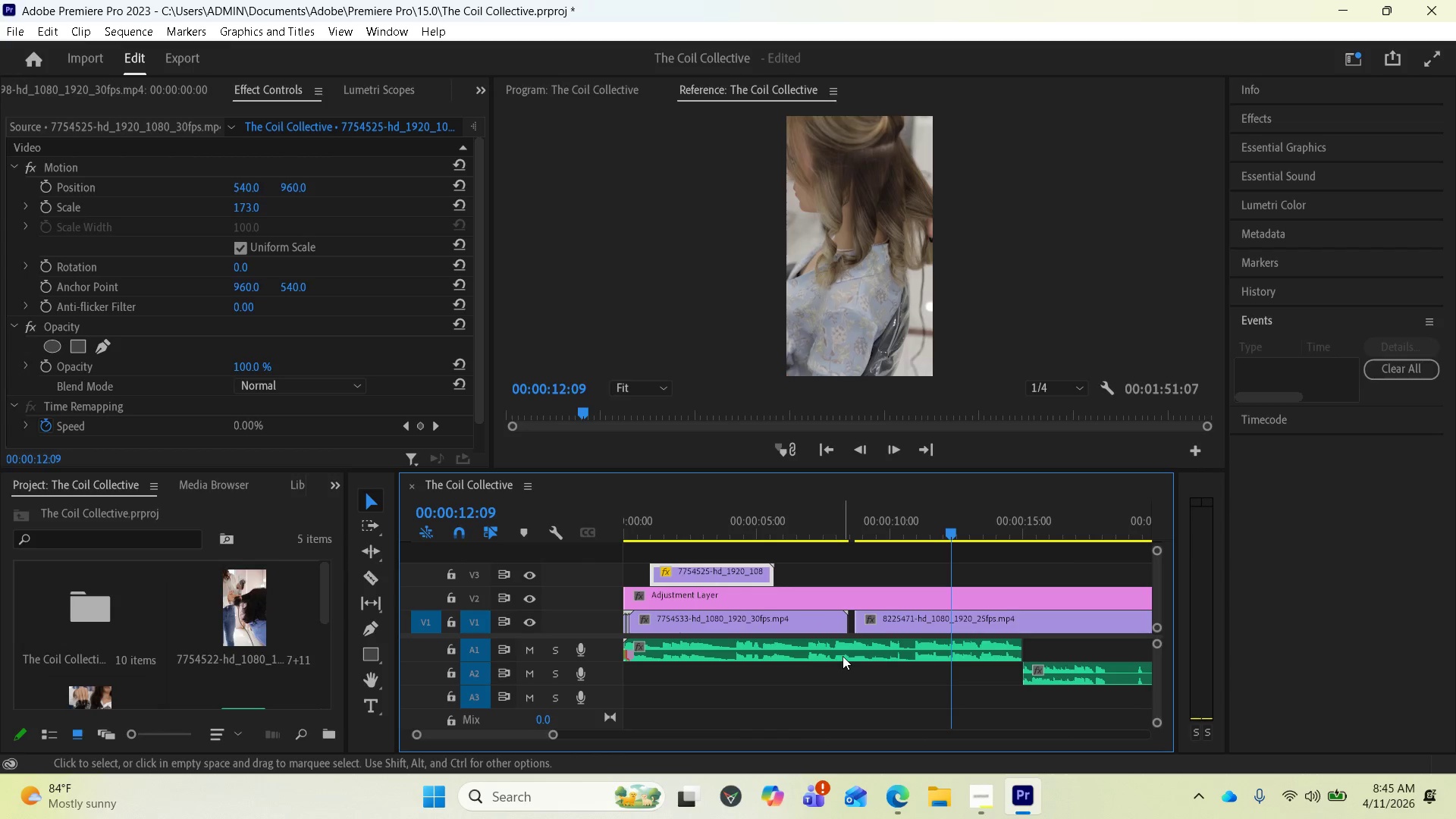 
key(Equal)
 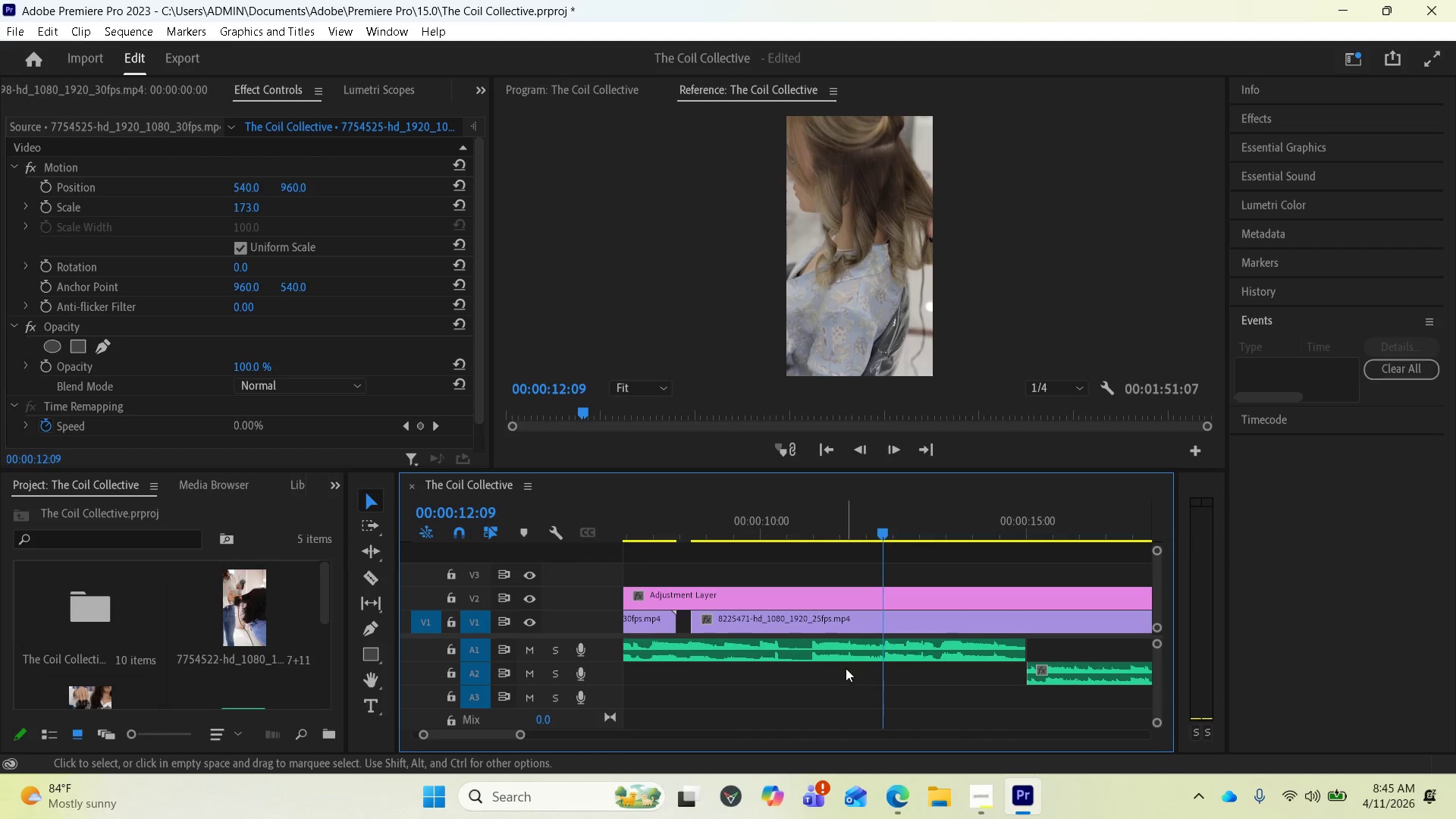 
scroll: coordinate [845, 670], scroll_direction: up, amount: 2.0
 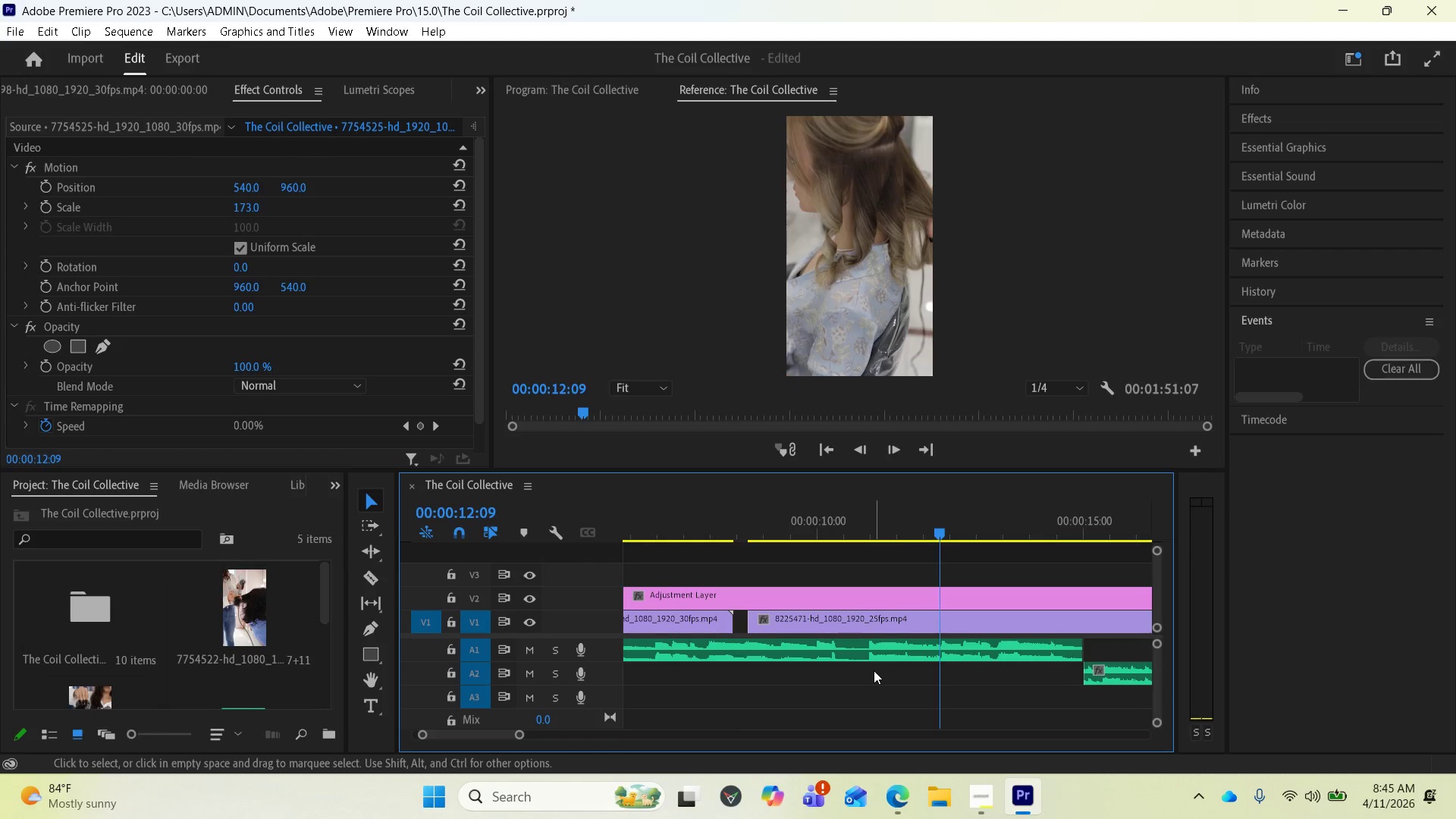 
scroll: coordinate [874, 672], scroll_direction: down, amount: 4.0
 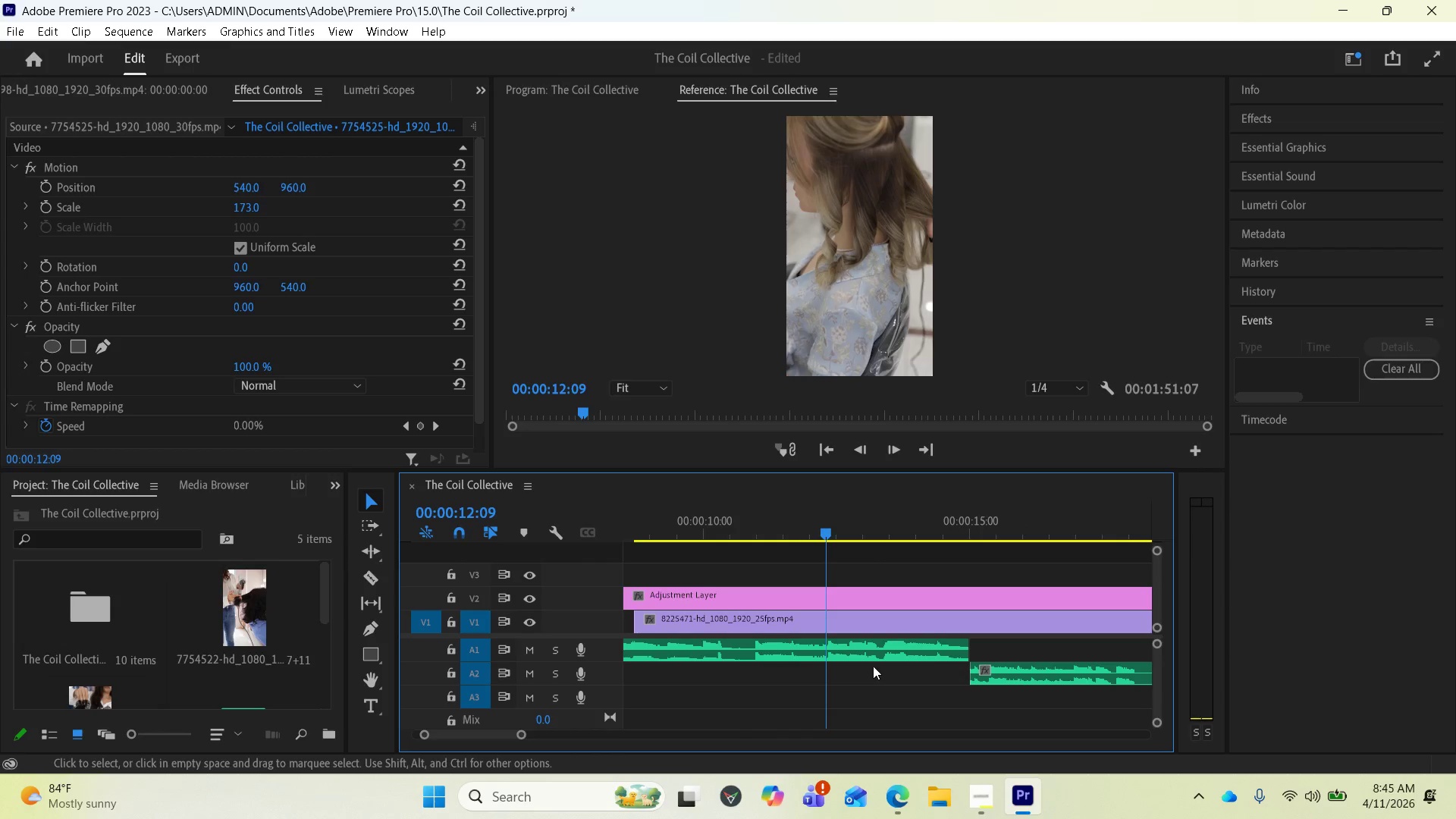 
key(Control+Z)
 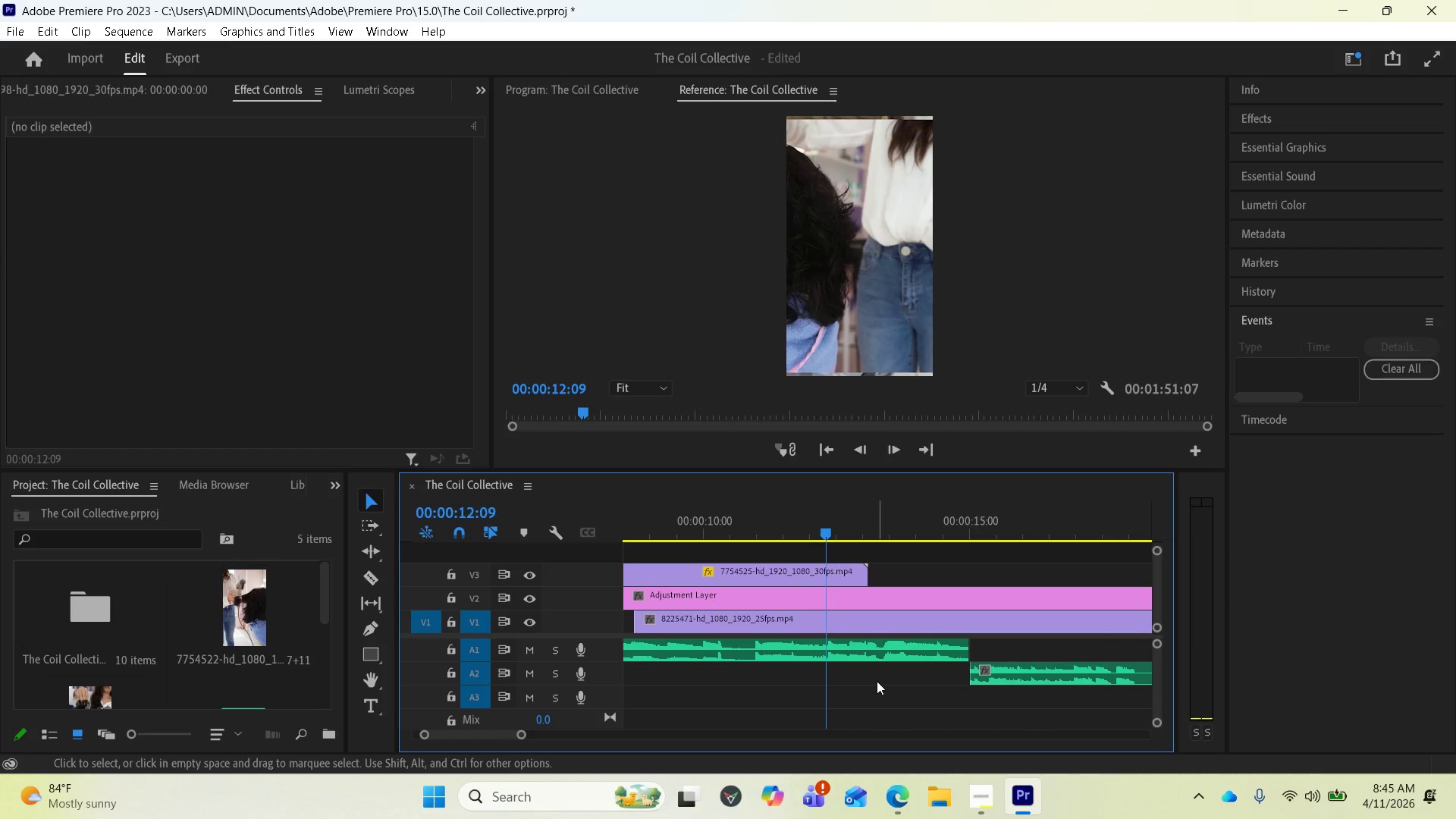 
key(Equal)
 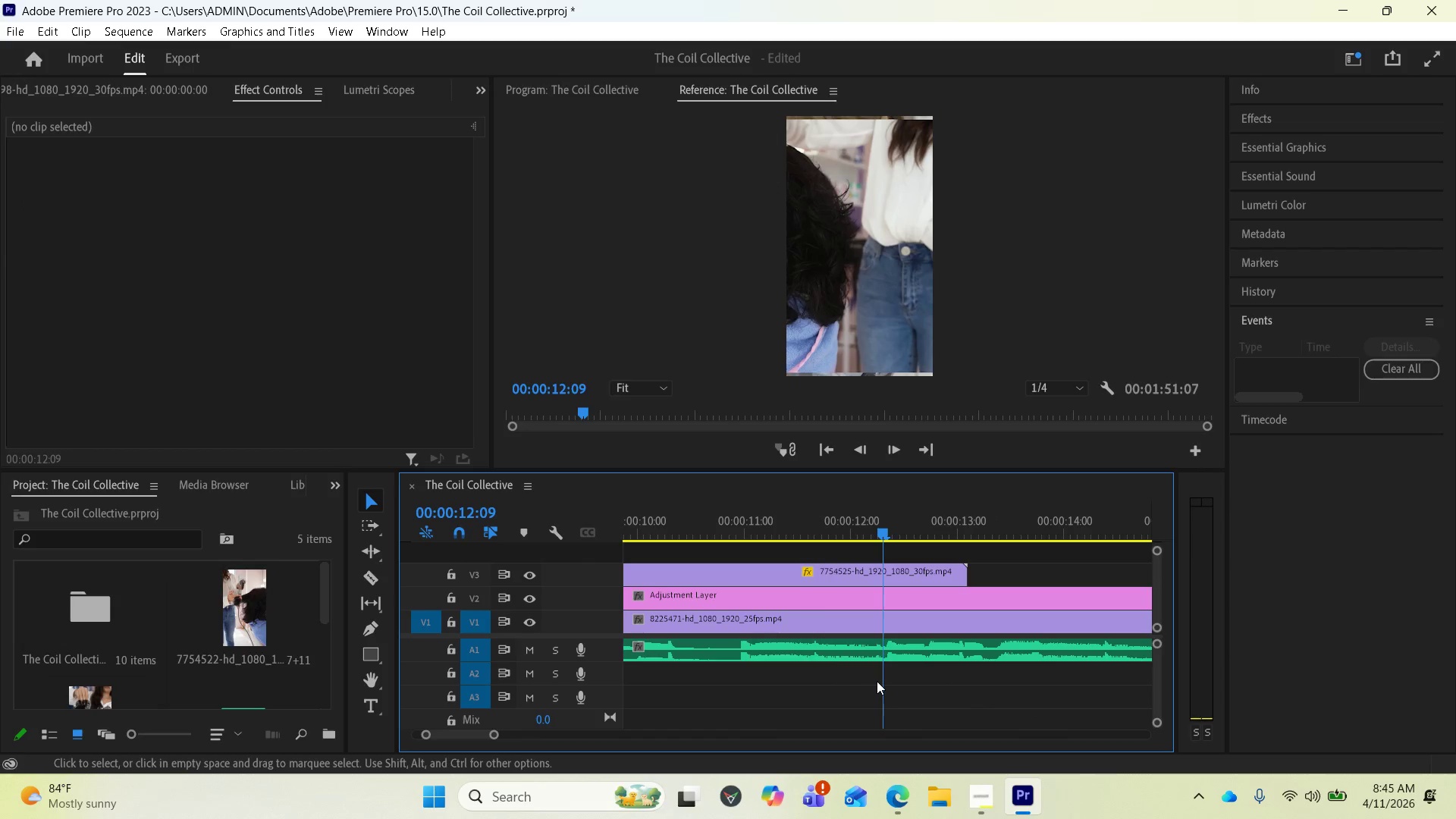 
scroll: coordinate [886, 682], scroll_direction: up, amount: 9.0
 